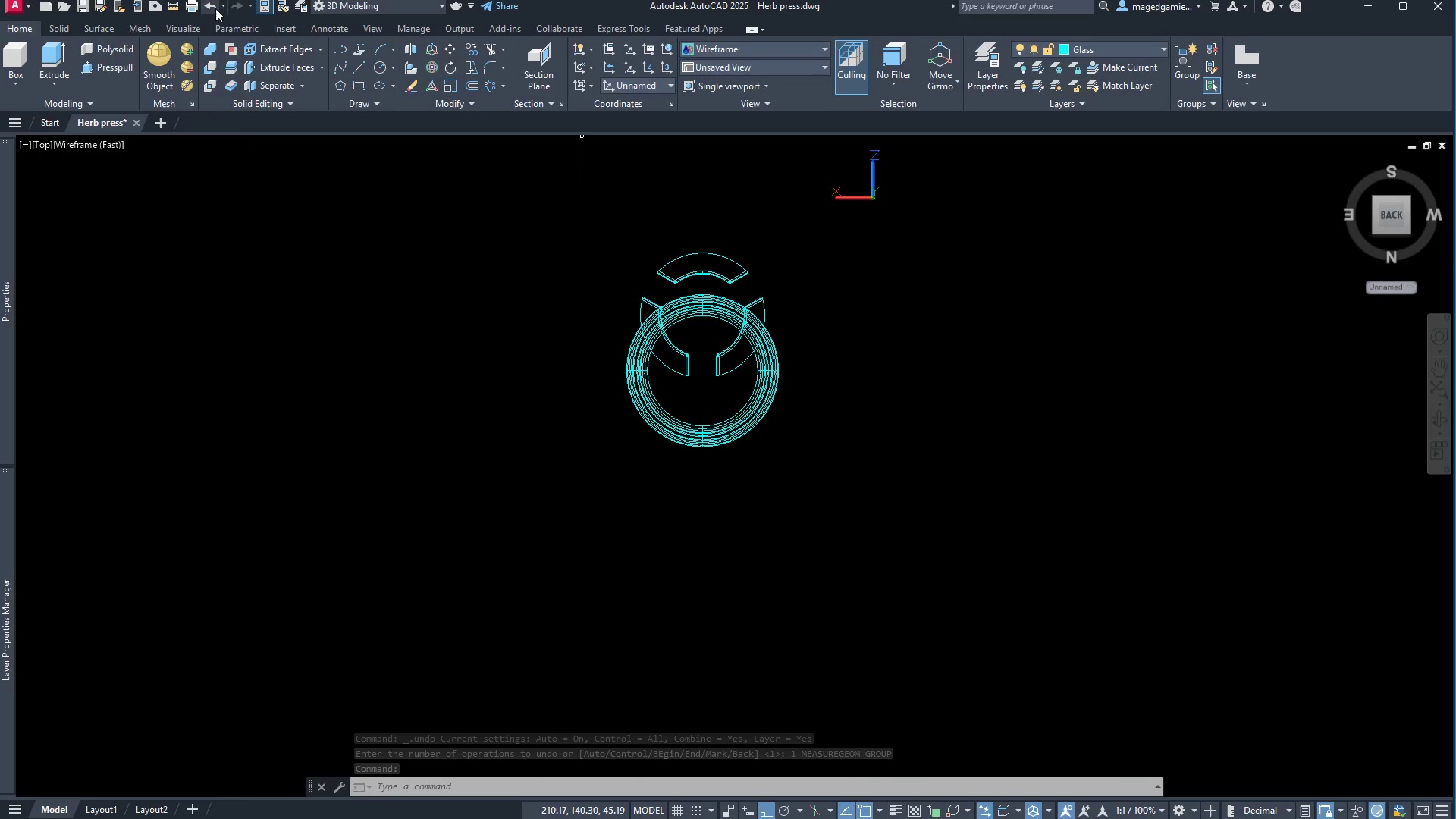 
double_click([210, 7])
 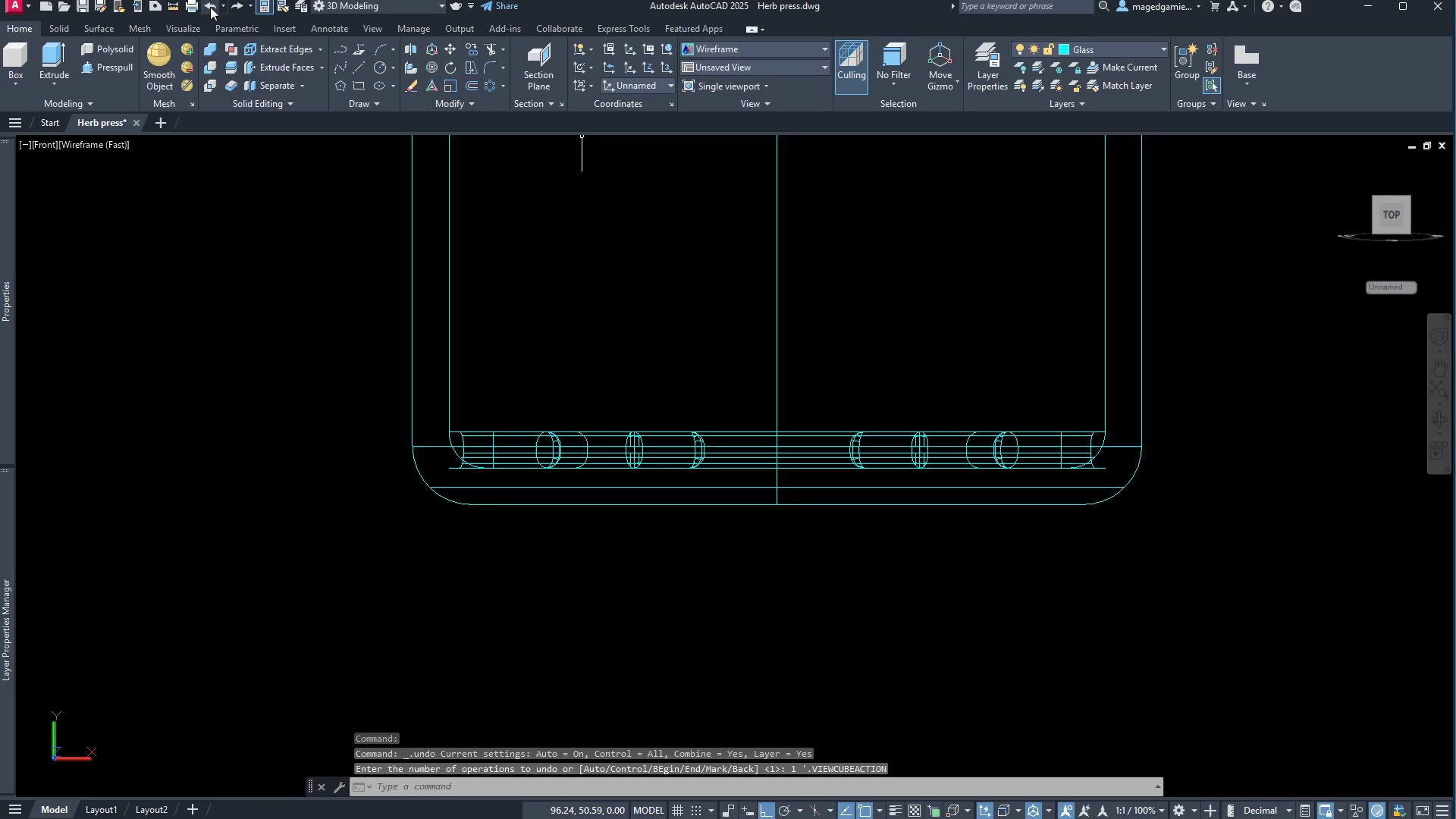 
triple_click([210, 7])
 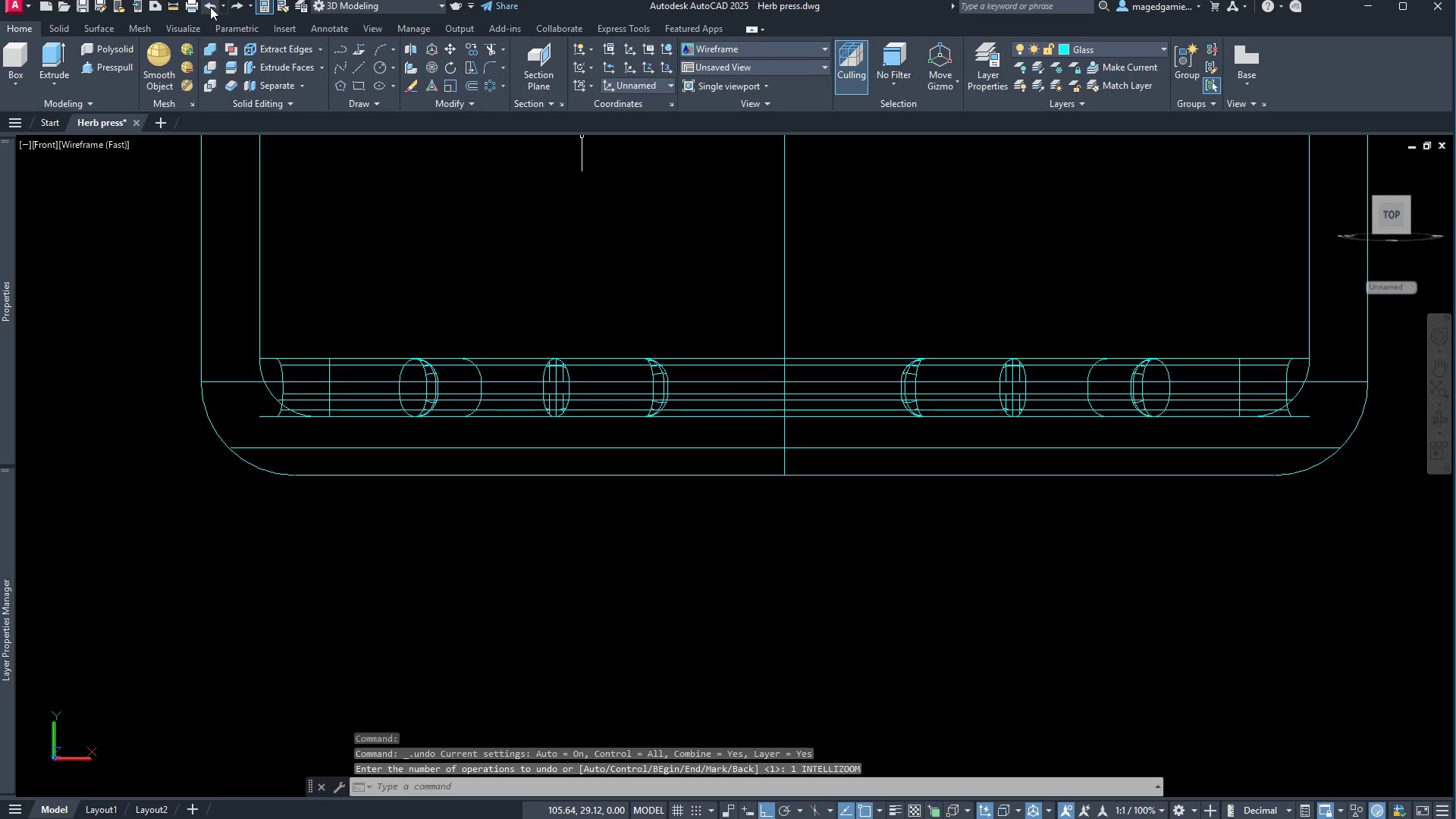 
left_click([210, 7])
 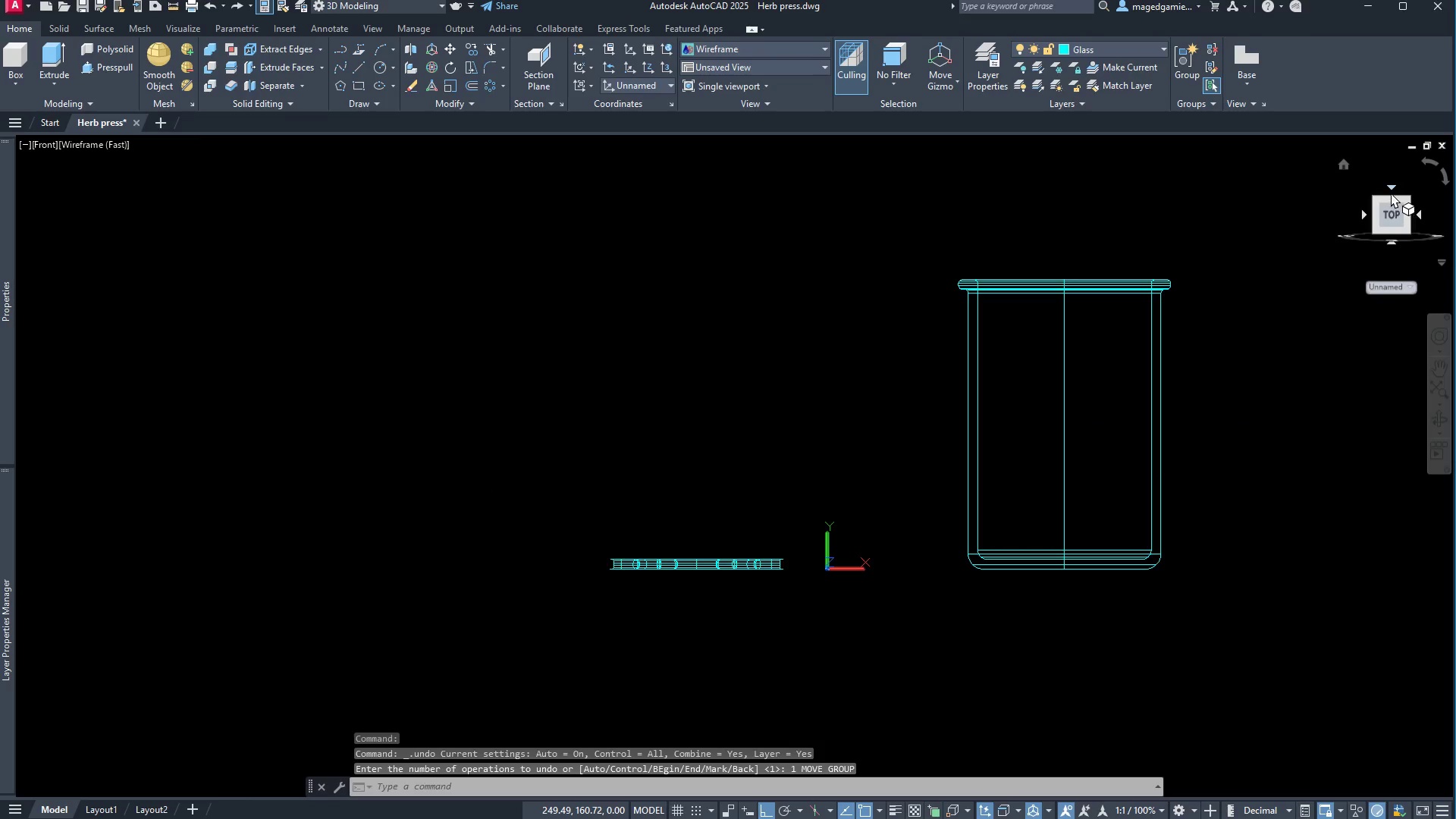 
left_click([1391, 187])
 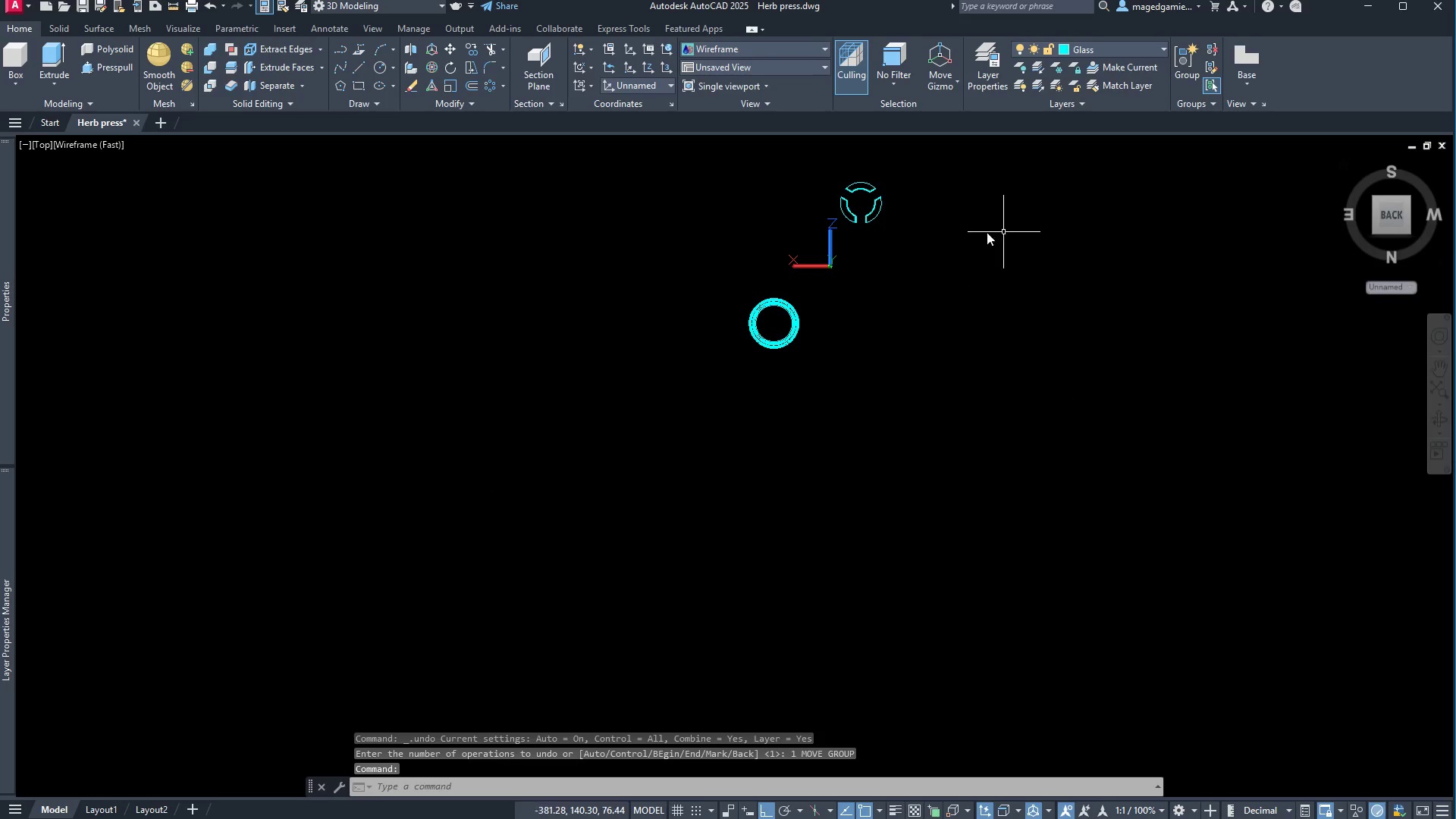 
scroll: coordinate [843, 231], scroll_direction: up, amount: 3.0
 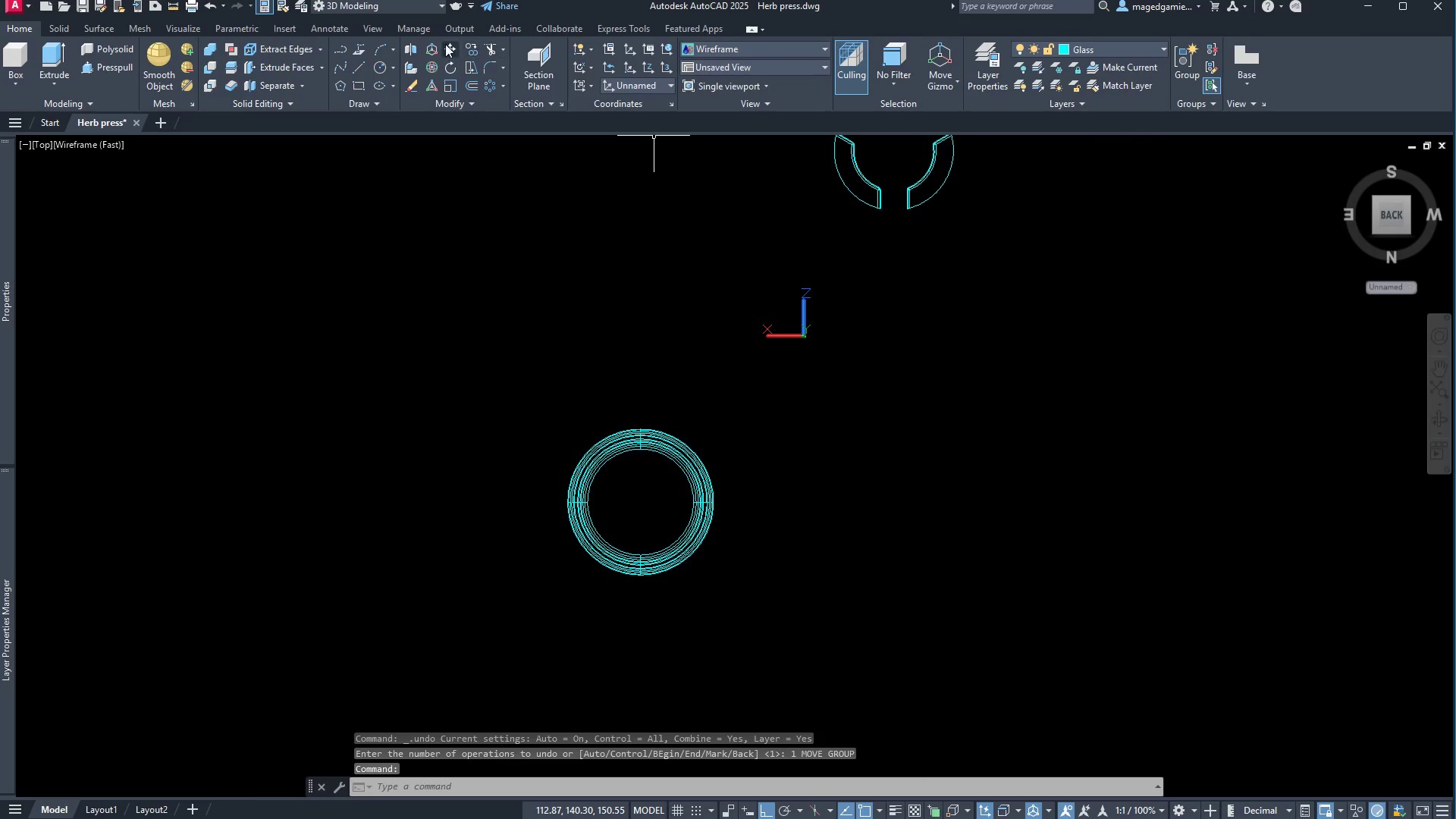 
scroll: coordinate [782, 318], scroll_direction: down, amount: 2.0
 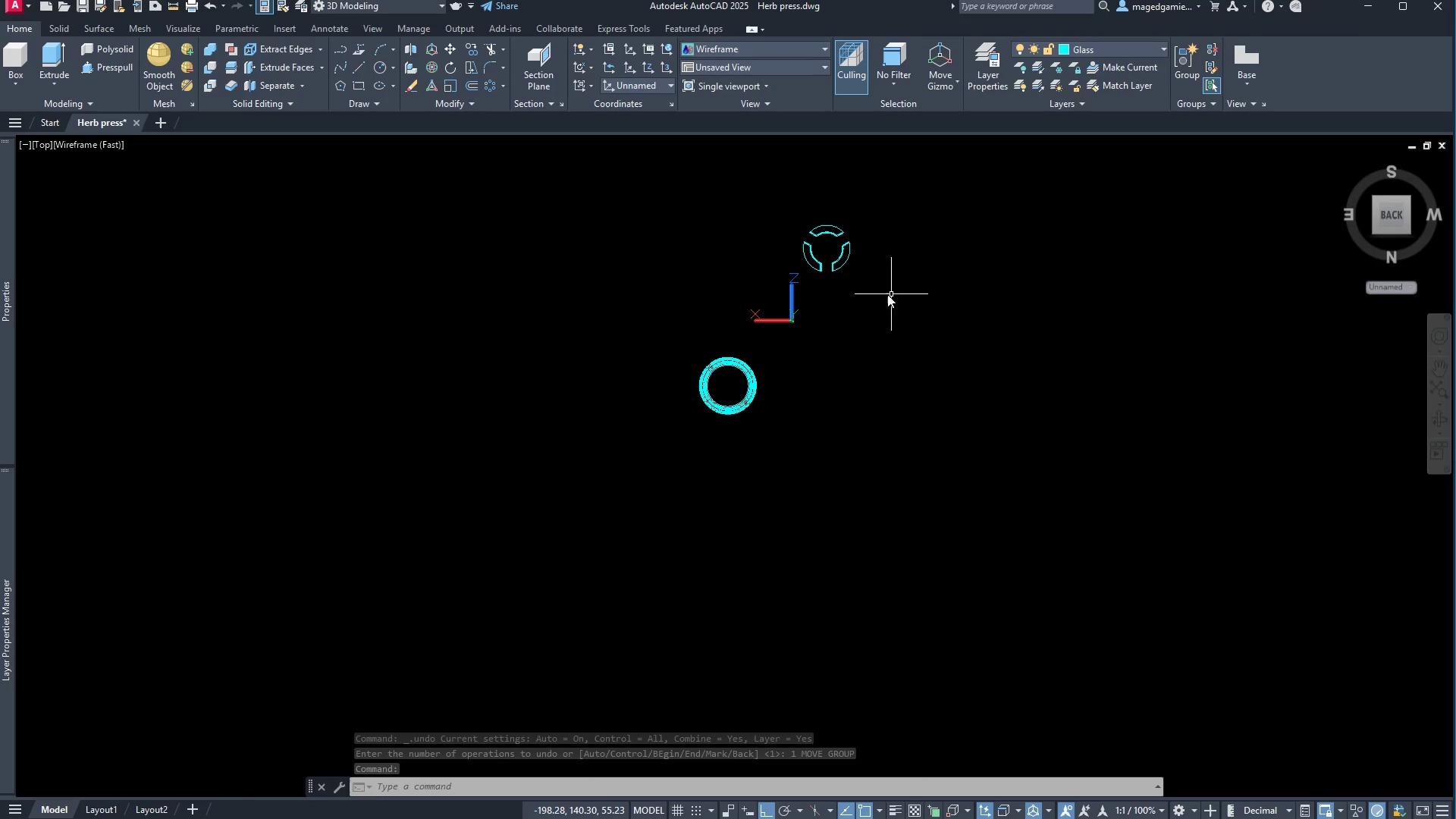 
left_click([871, 278])
 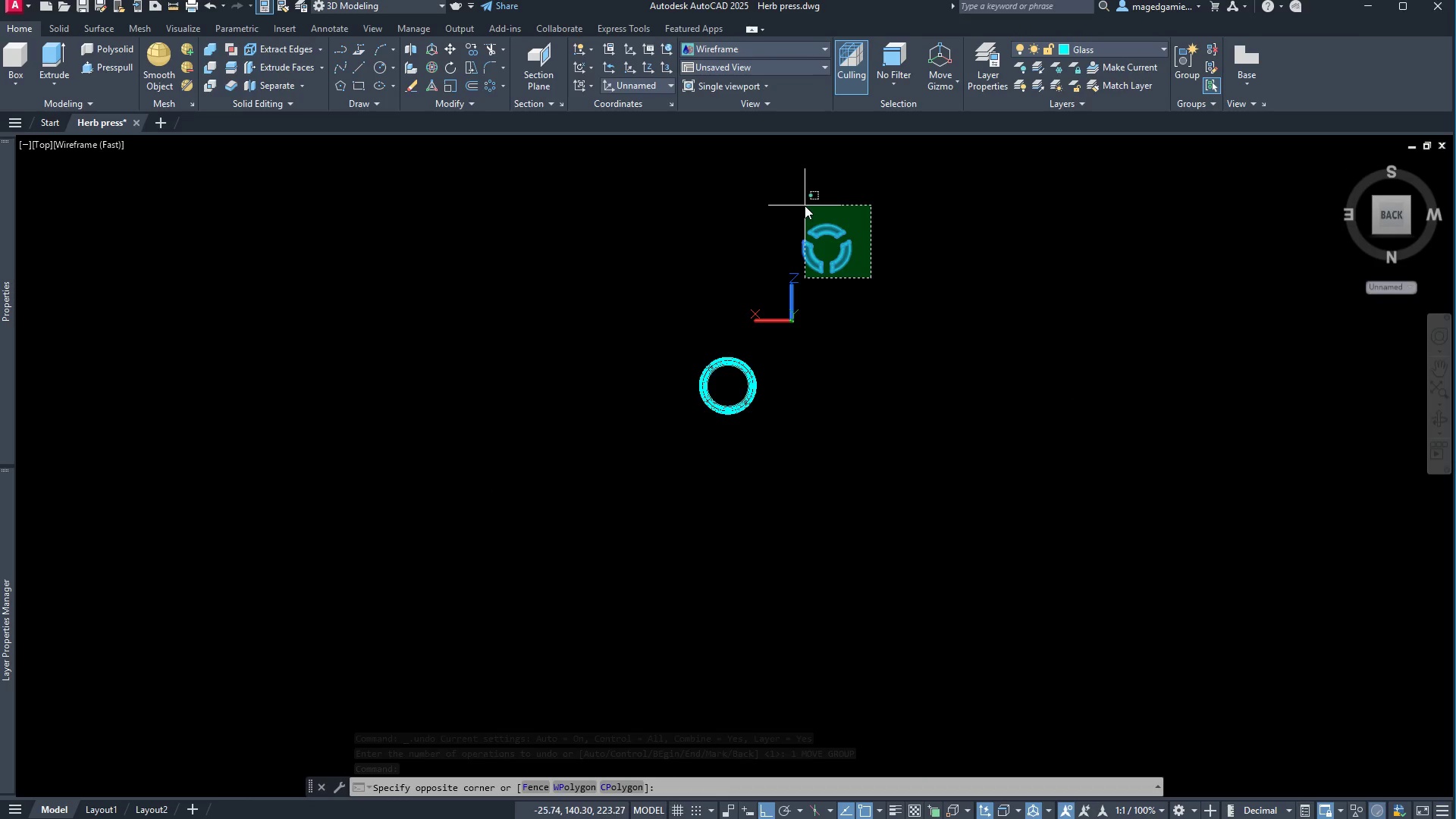 
left_click([805, 206])
 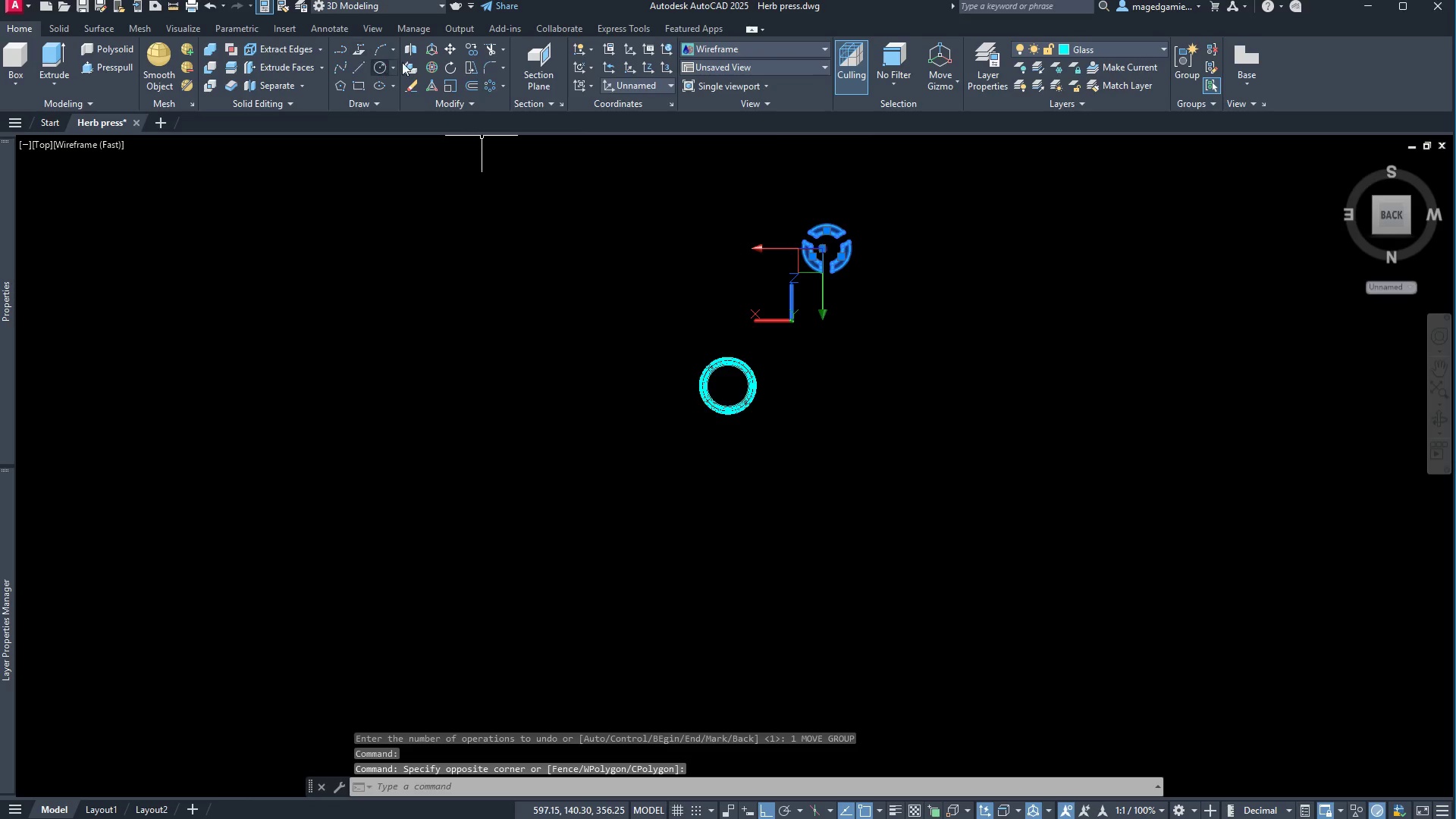 
left_click([450, 49])
 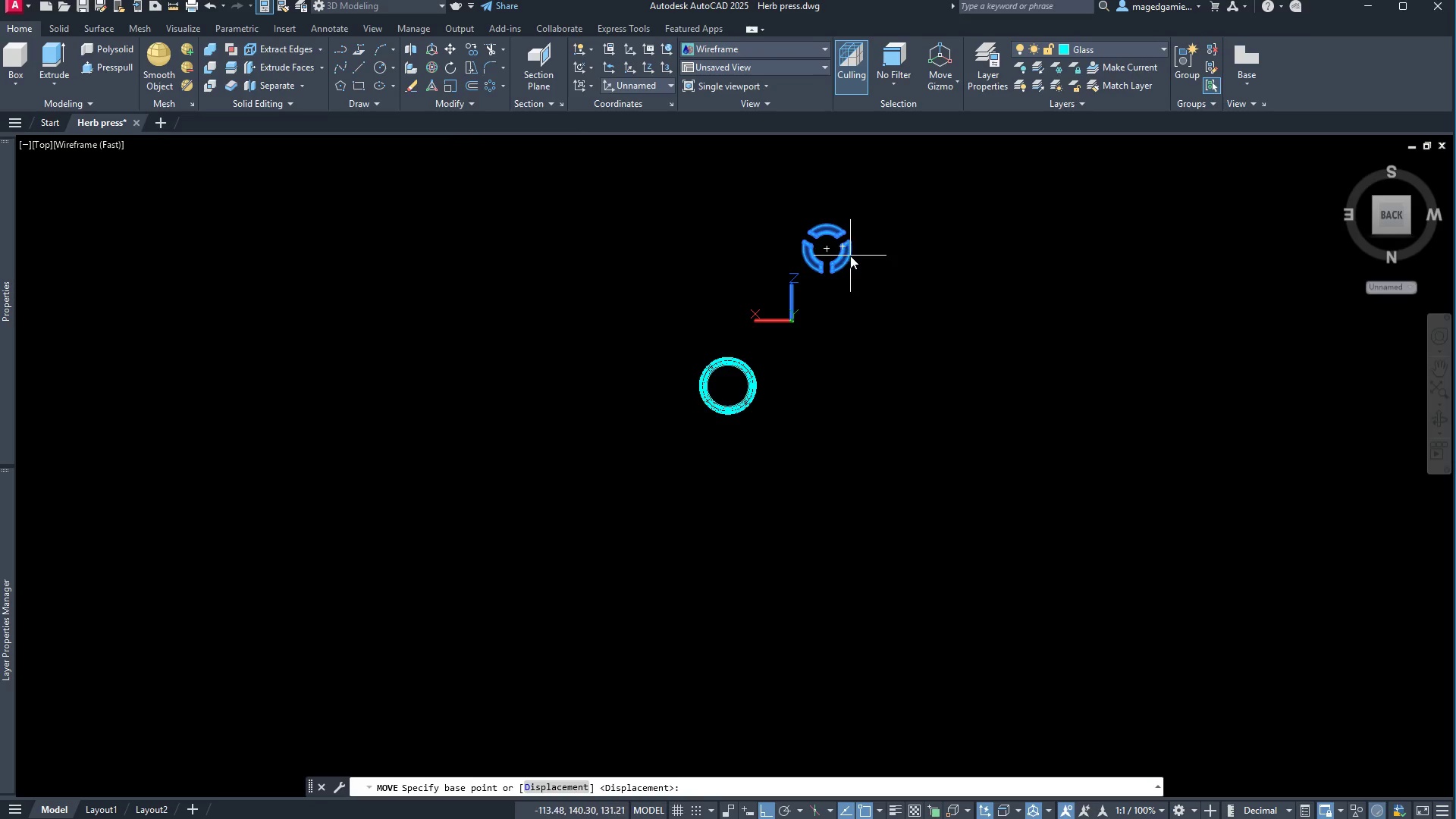 
scroll: coordinate [850, 256], scroll_direction: up, amount: 3.0
 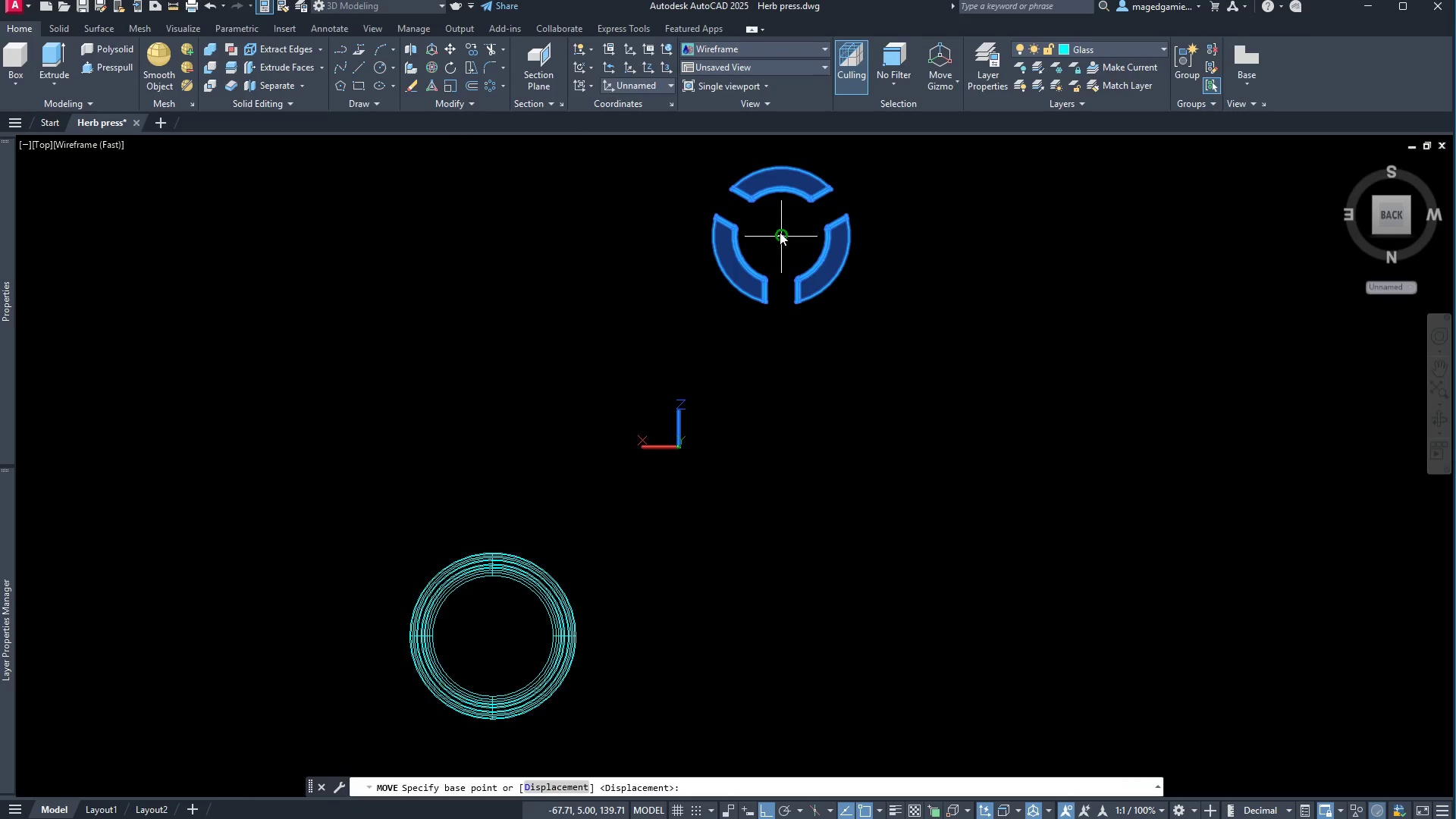 
left_click([780, 232])
 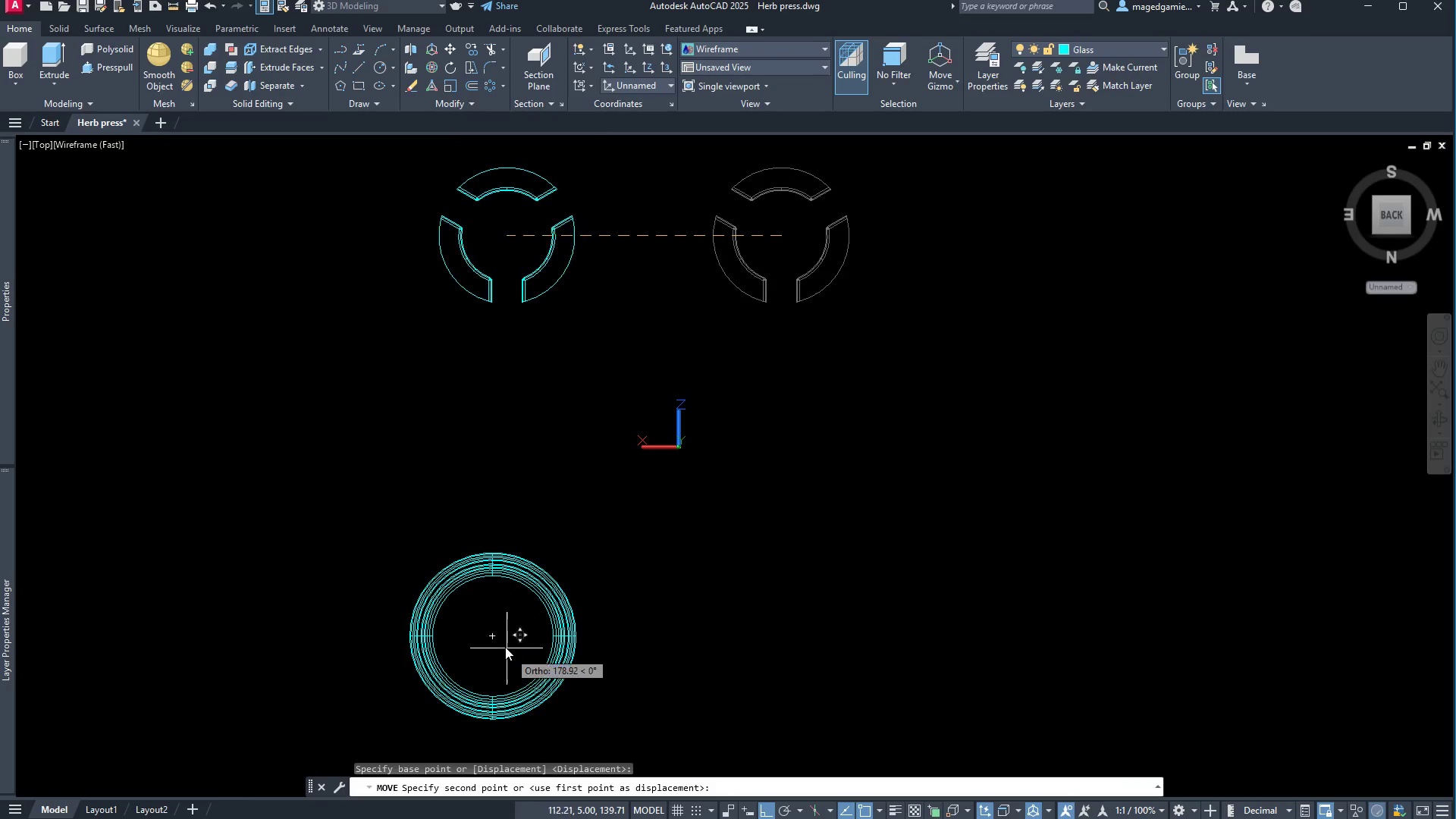 
left_click([491, 640])
 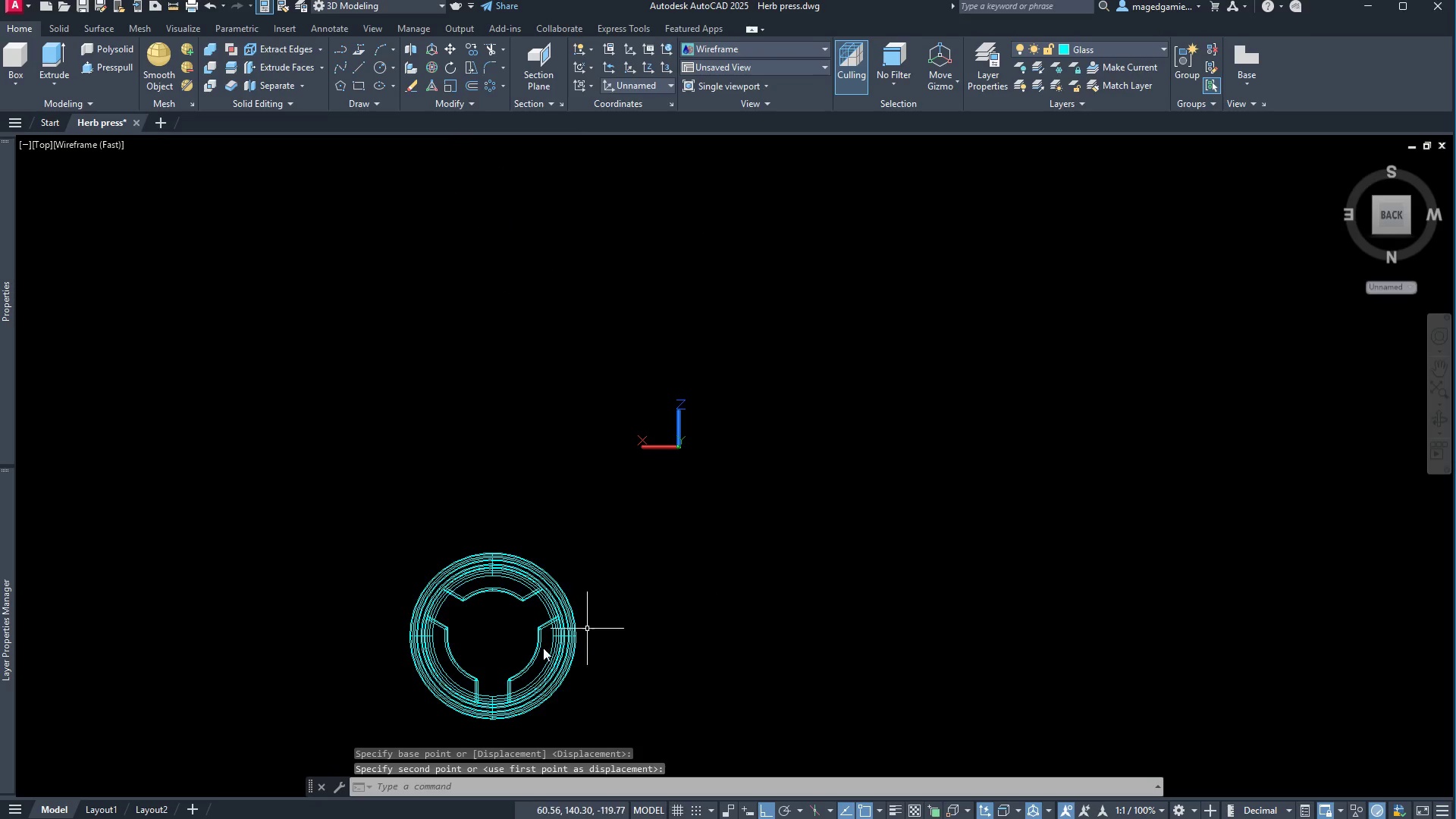 
scroll: coordinate [444, 675], scroll_direction: up, amount: 3.0
 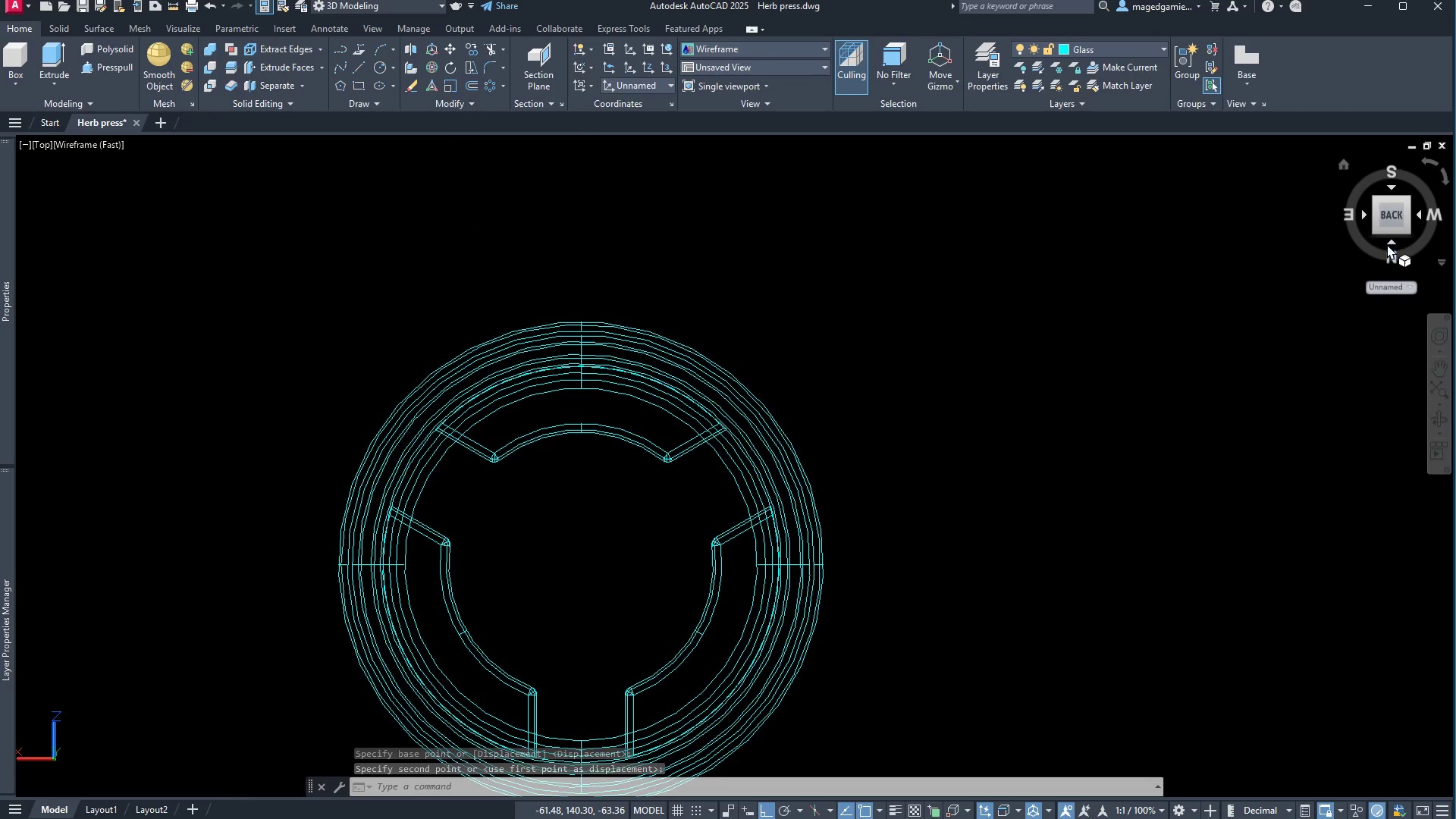 
left_click([1390, 184])
 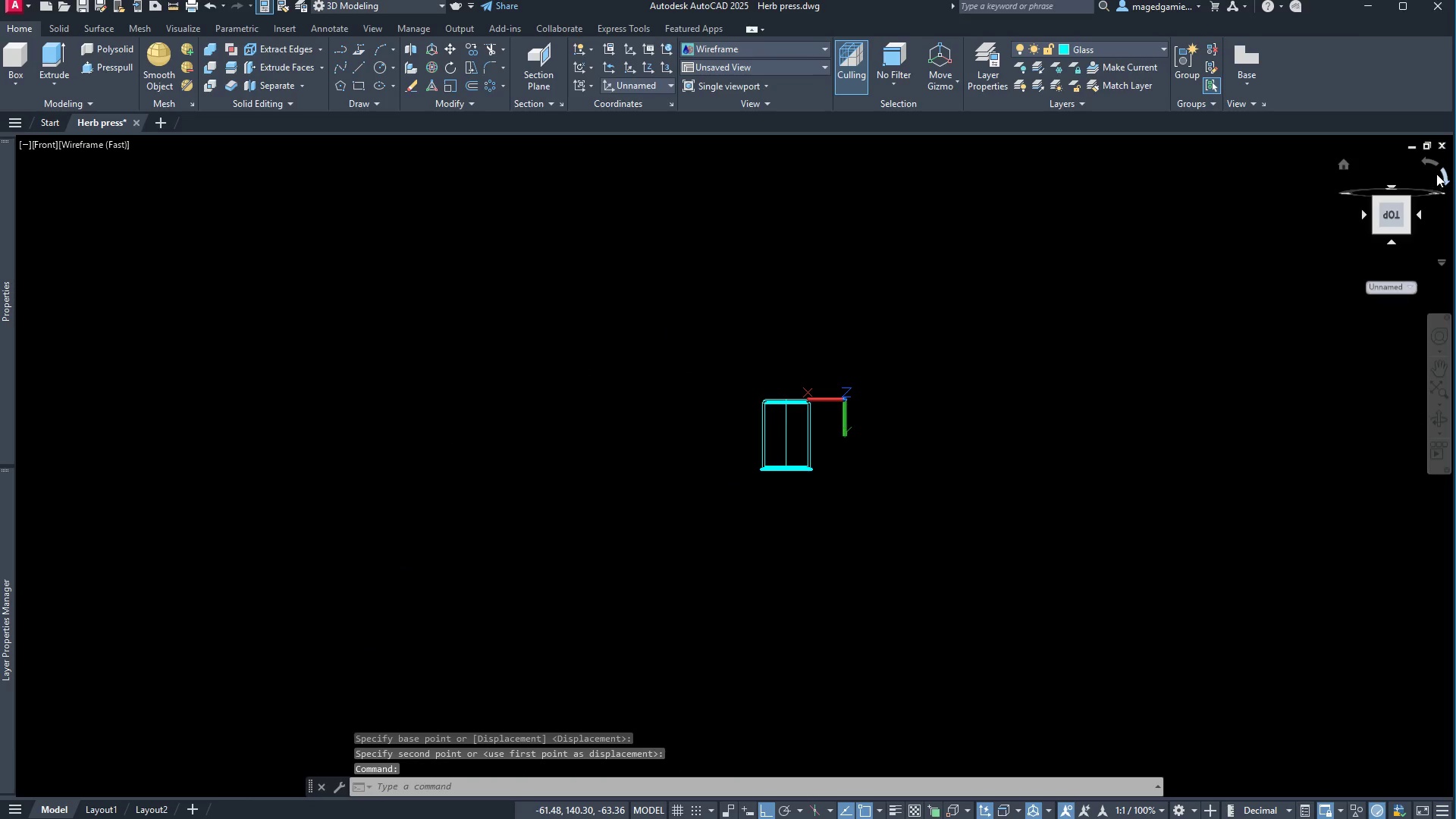 
left_click([1446, 175])
 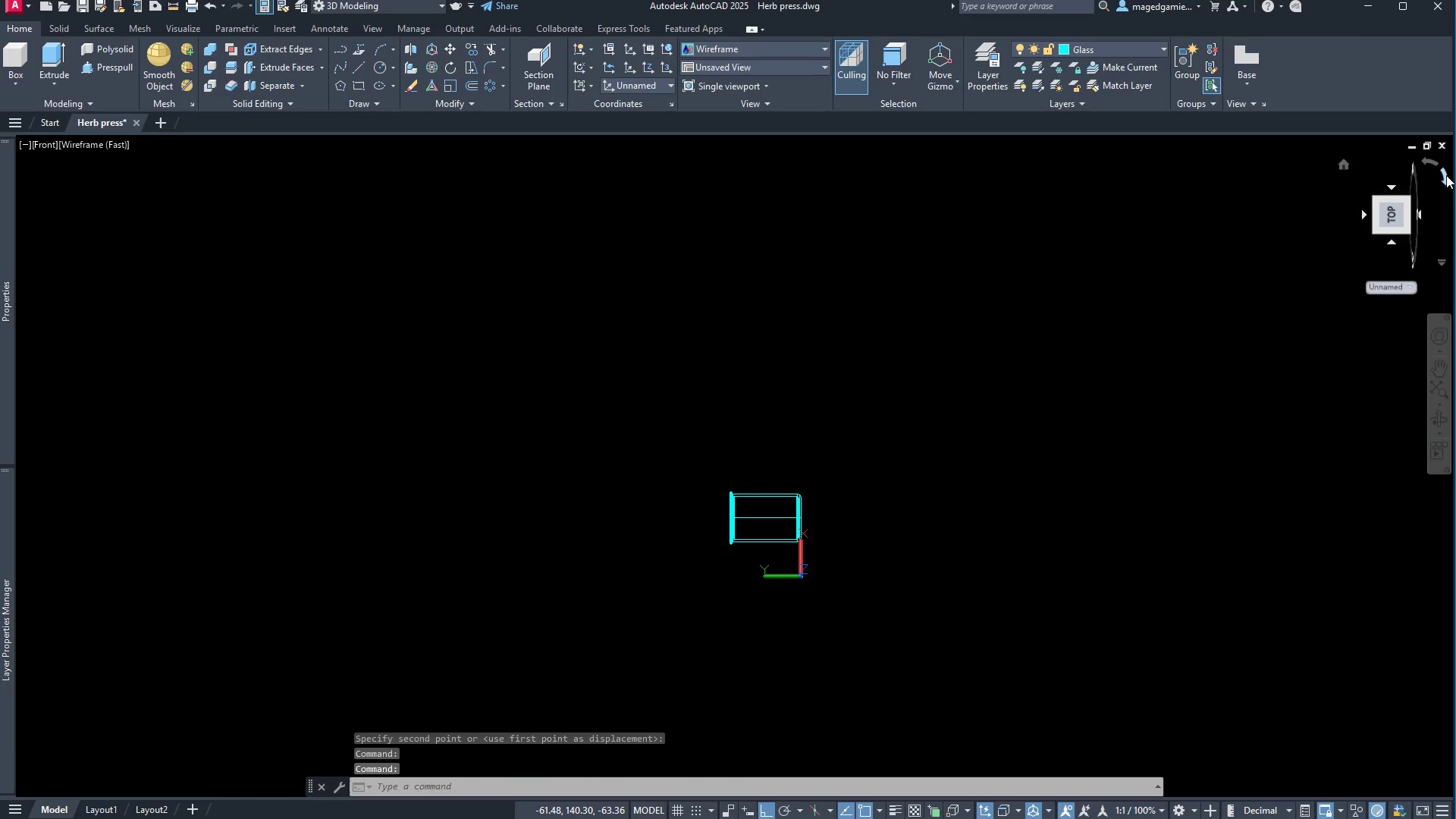 
left_click([1446, 175])
 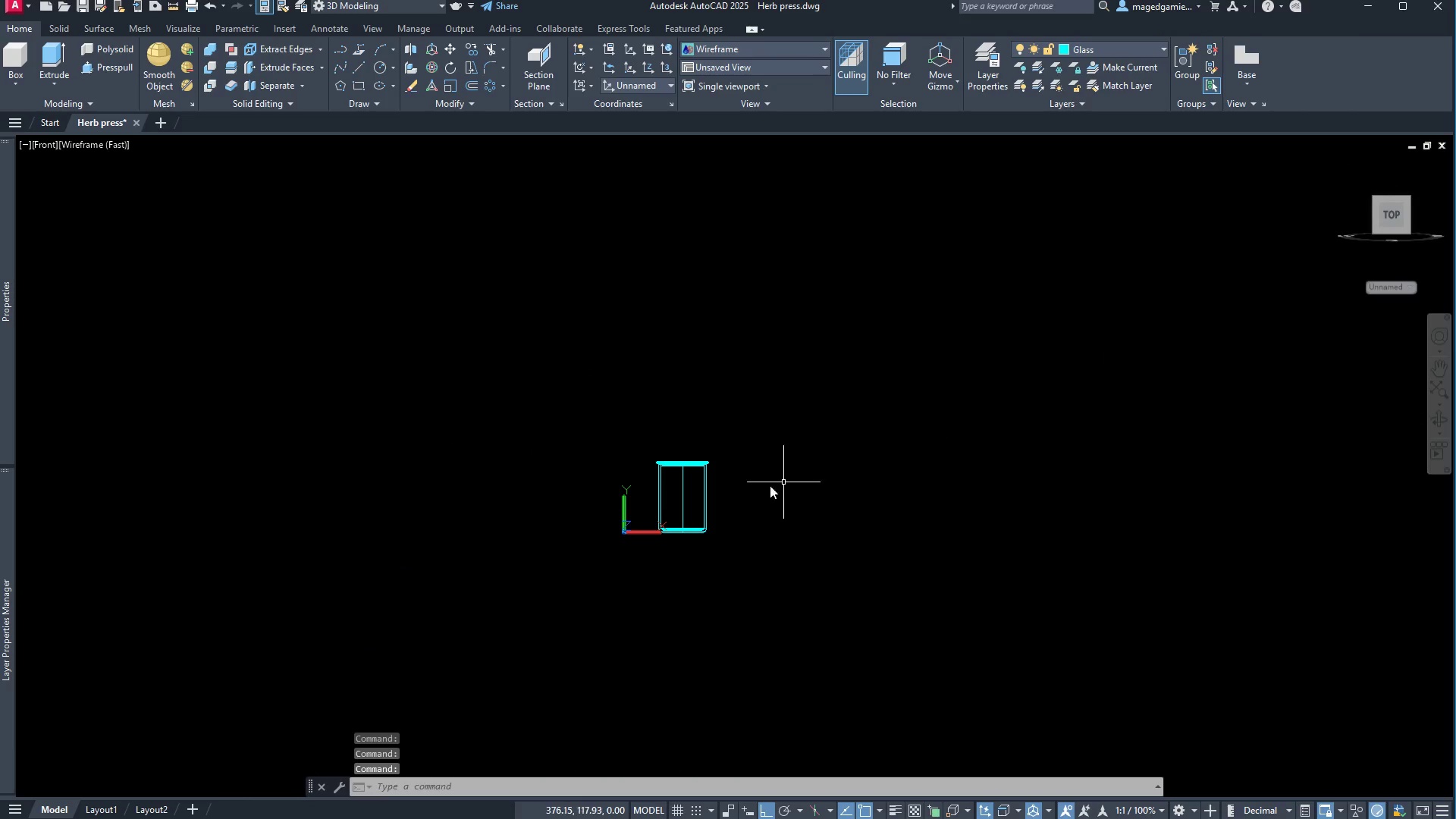 
scroll: coordinate [783, 513], scroll_direction: up, amount: 7.0
 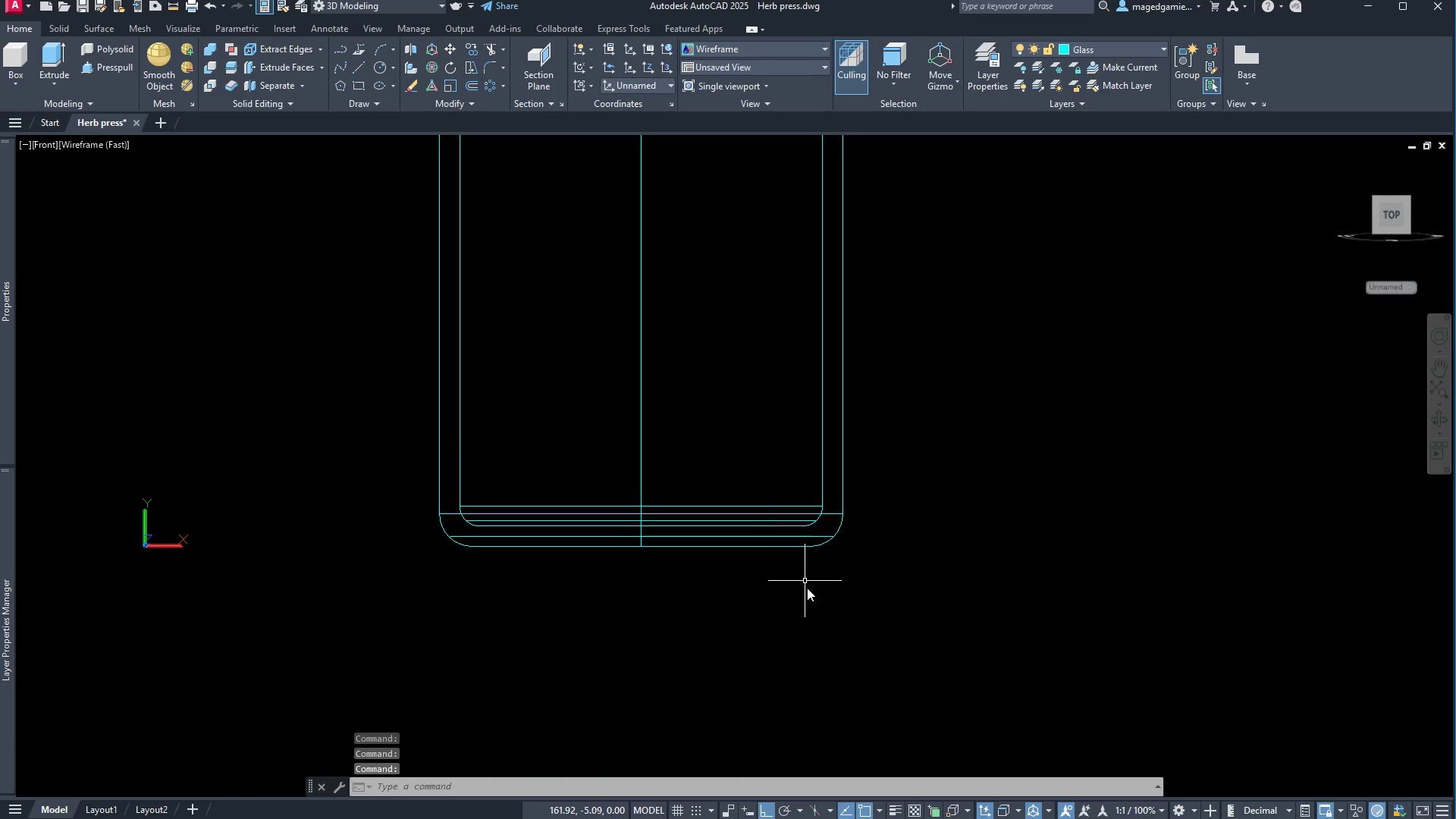 
scroll: coordinate [799, 627], scroll_direction: down, amount: 2.0
 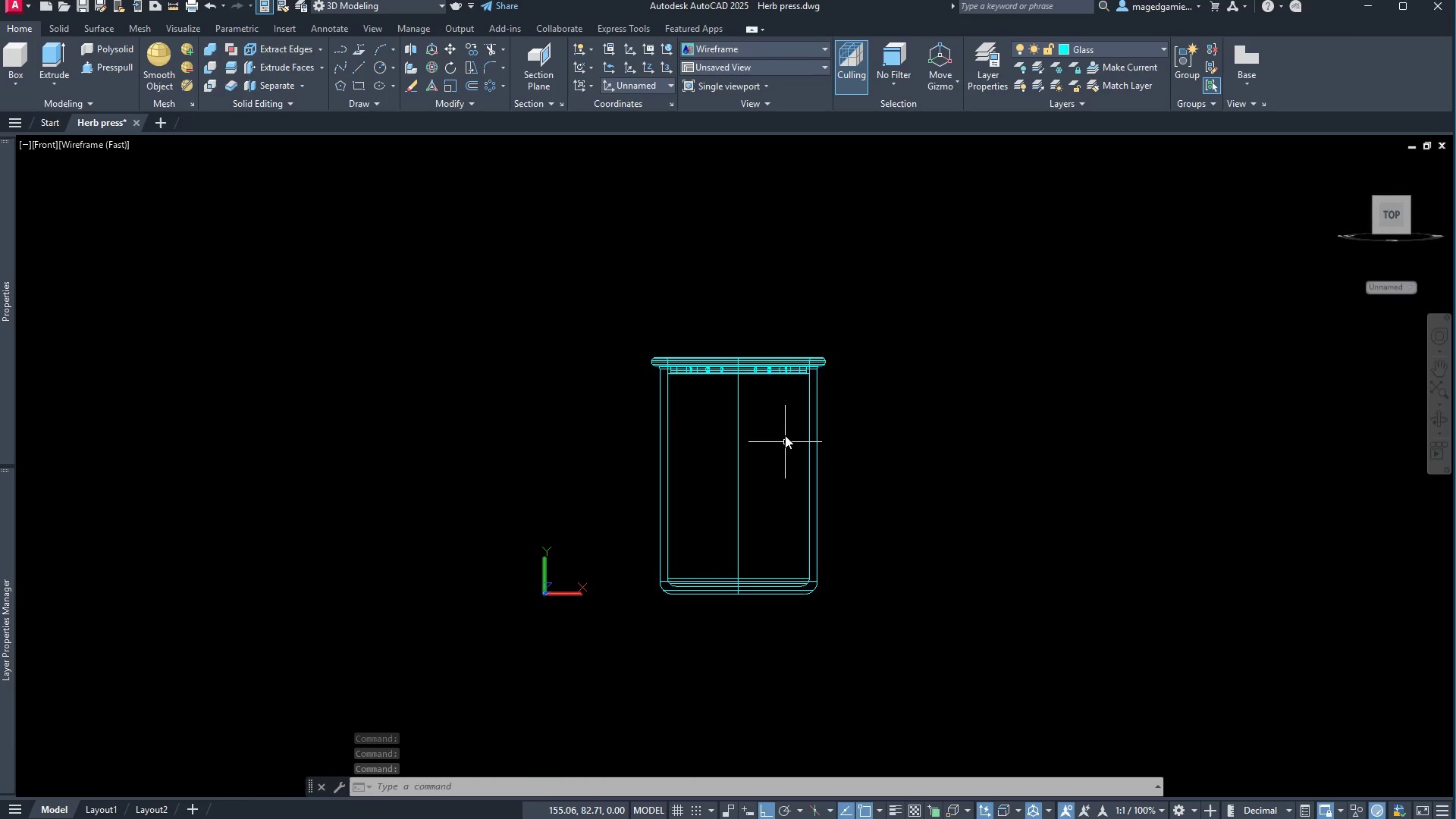 
scroll: coordinate [783, 426], scroll_direction: up, amount: 3.0
 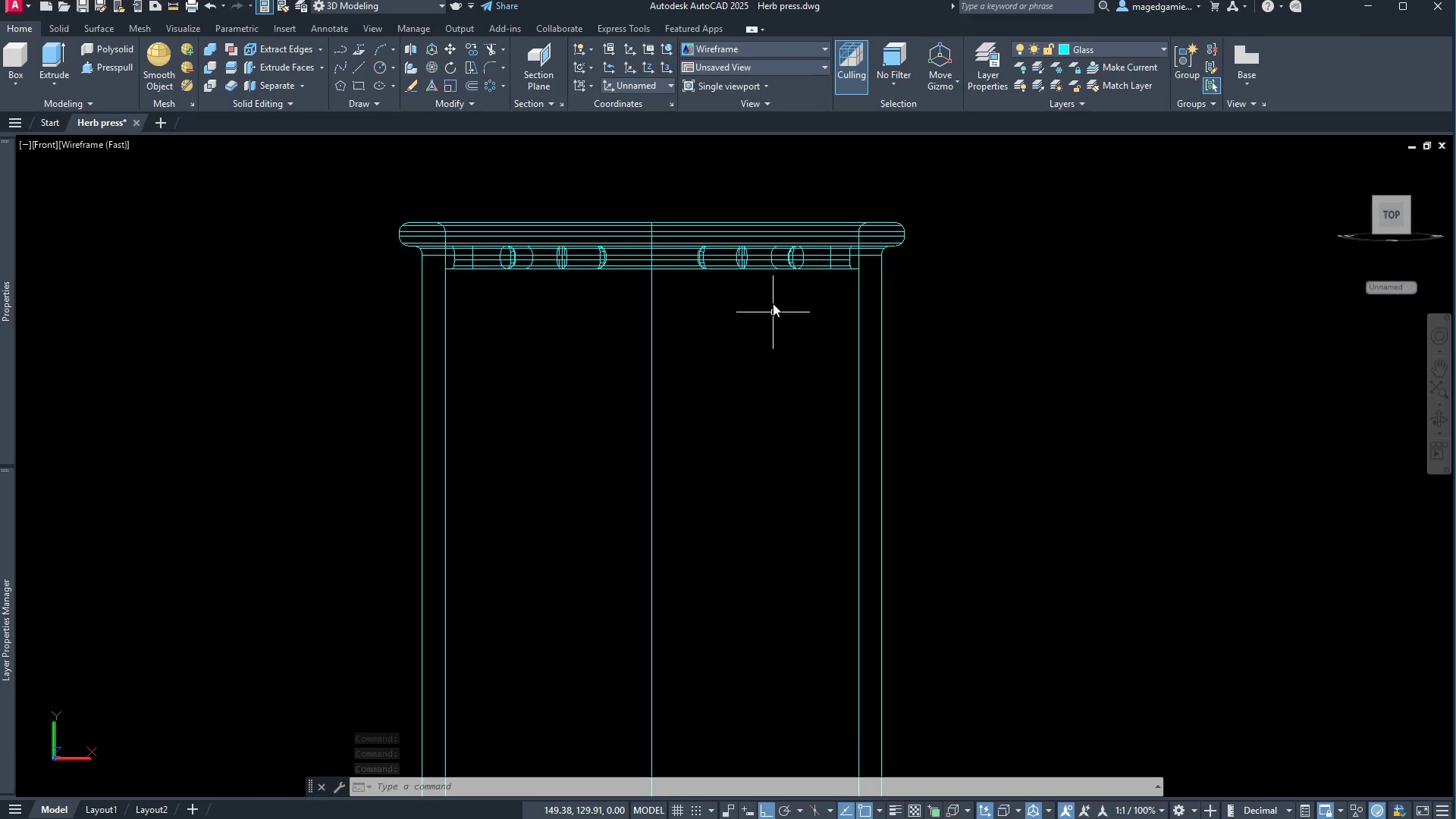 
mouse_move([773, 274])
 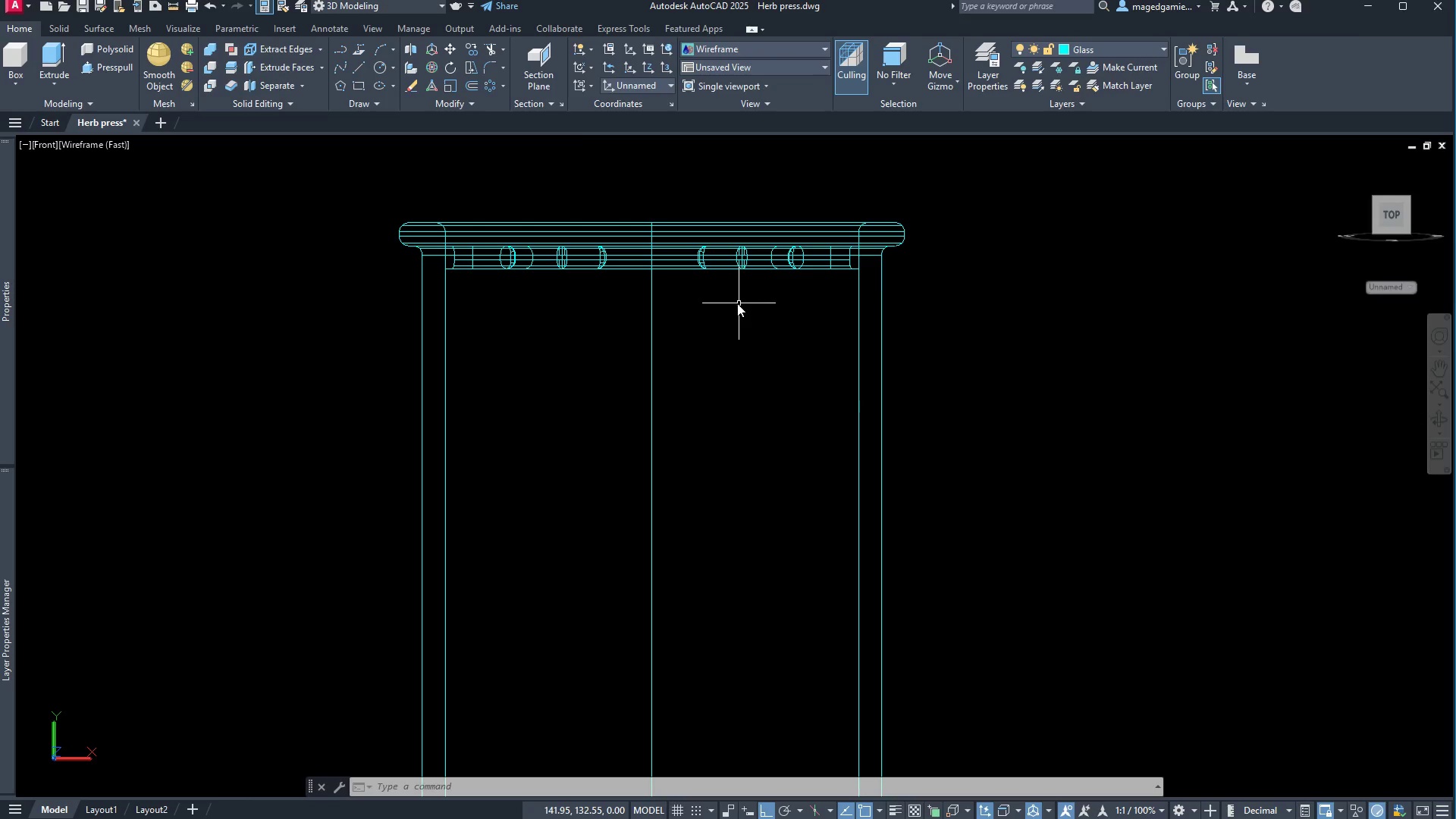 
left_click([736, 303])
 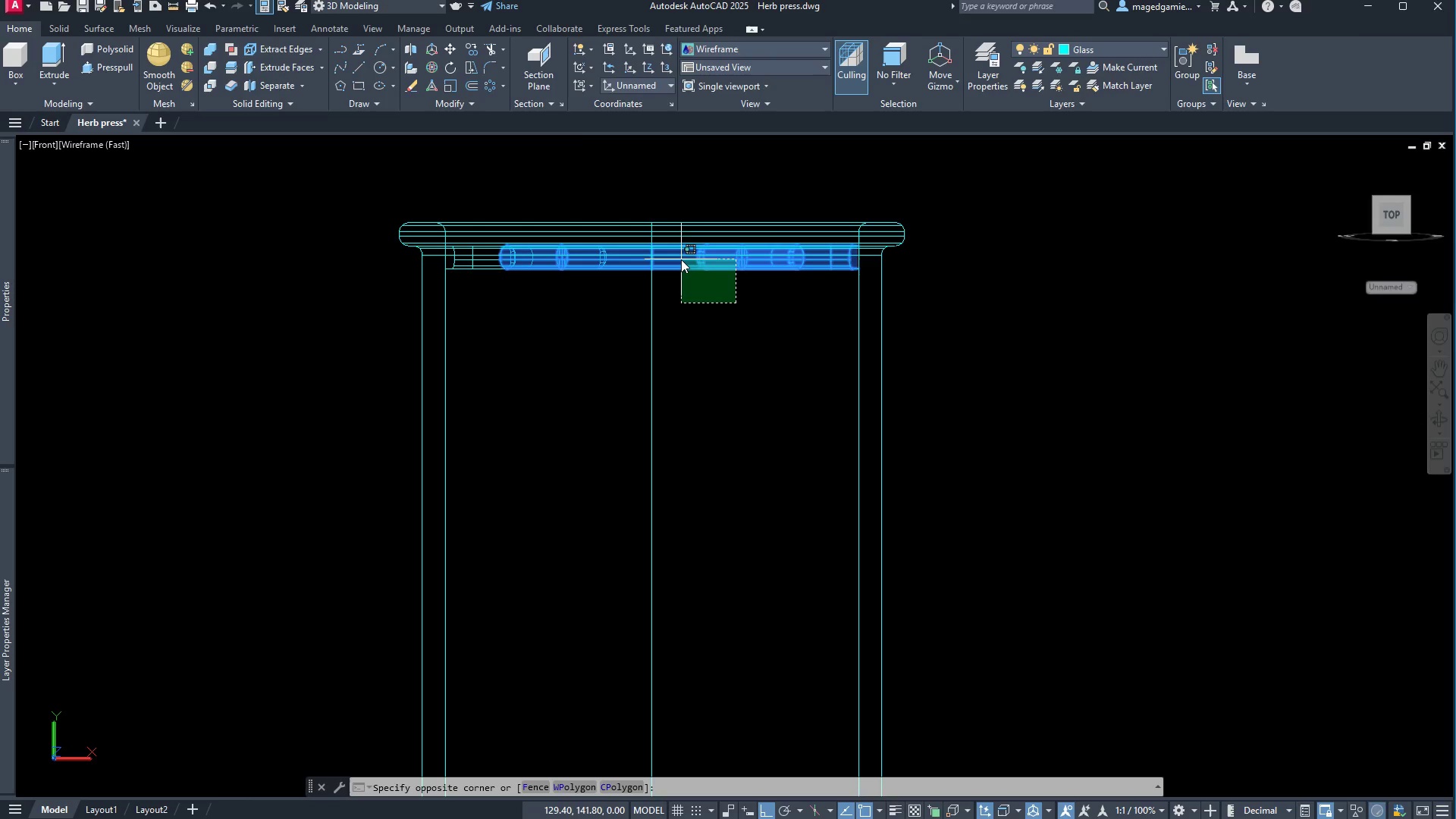 
left_click([681, 259])
 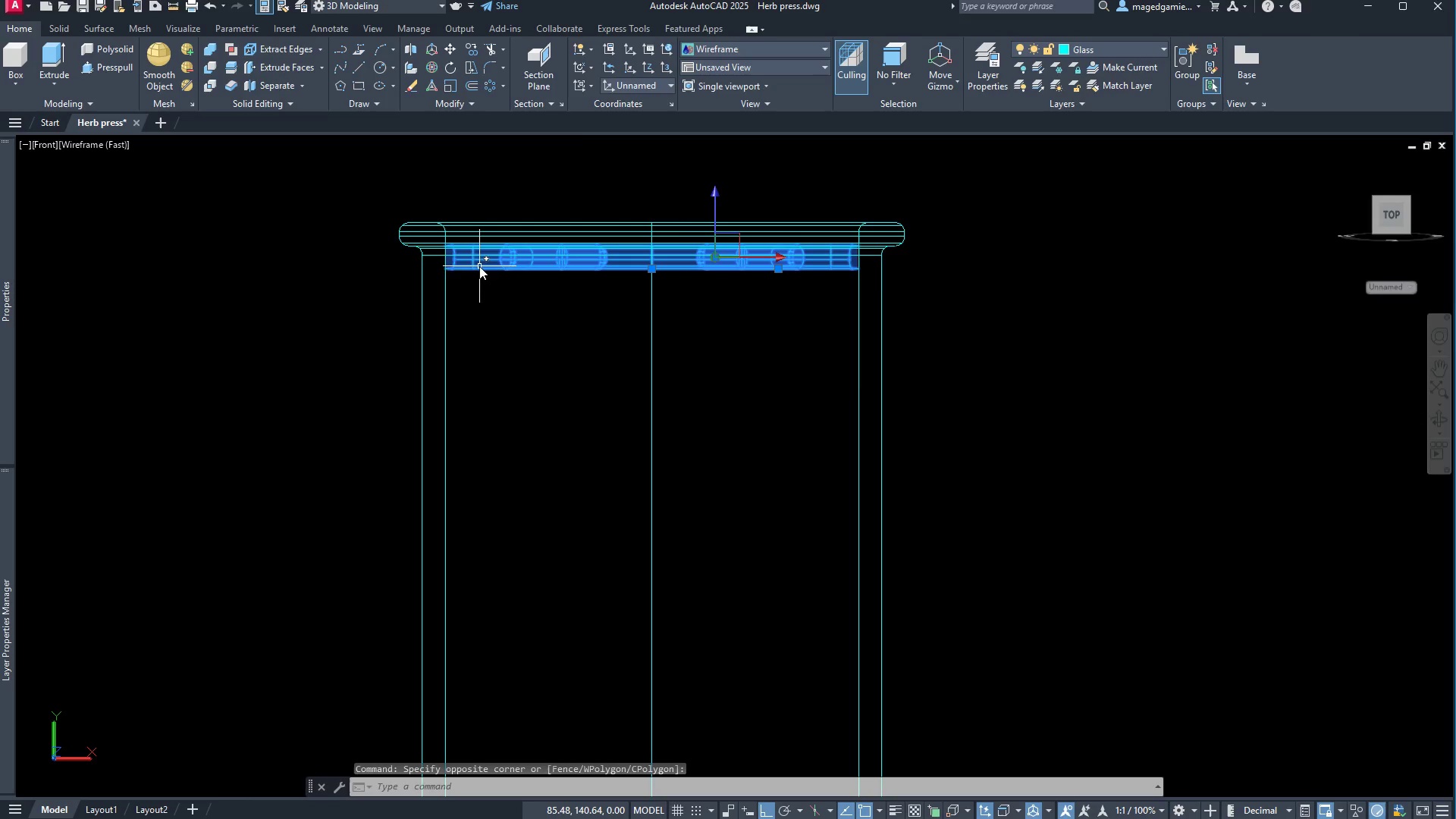 
left_click([479, 265])
 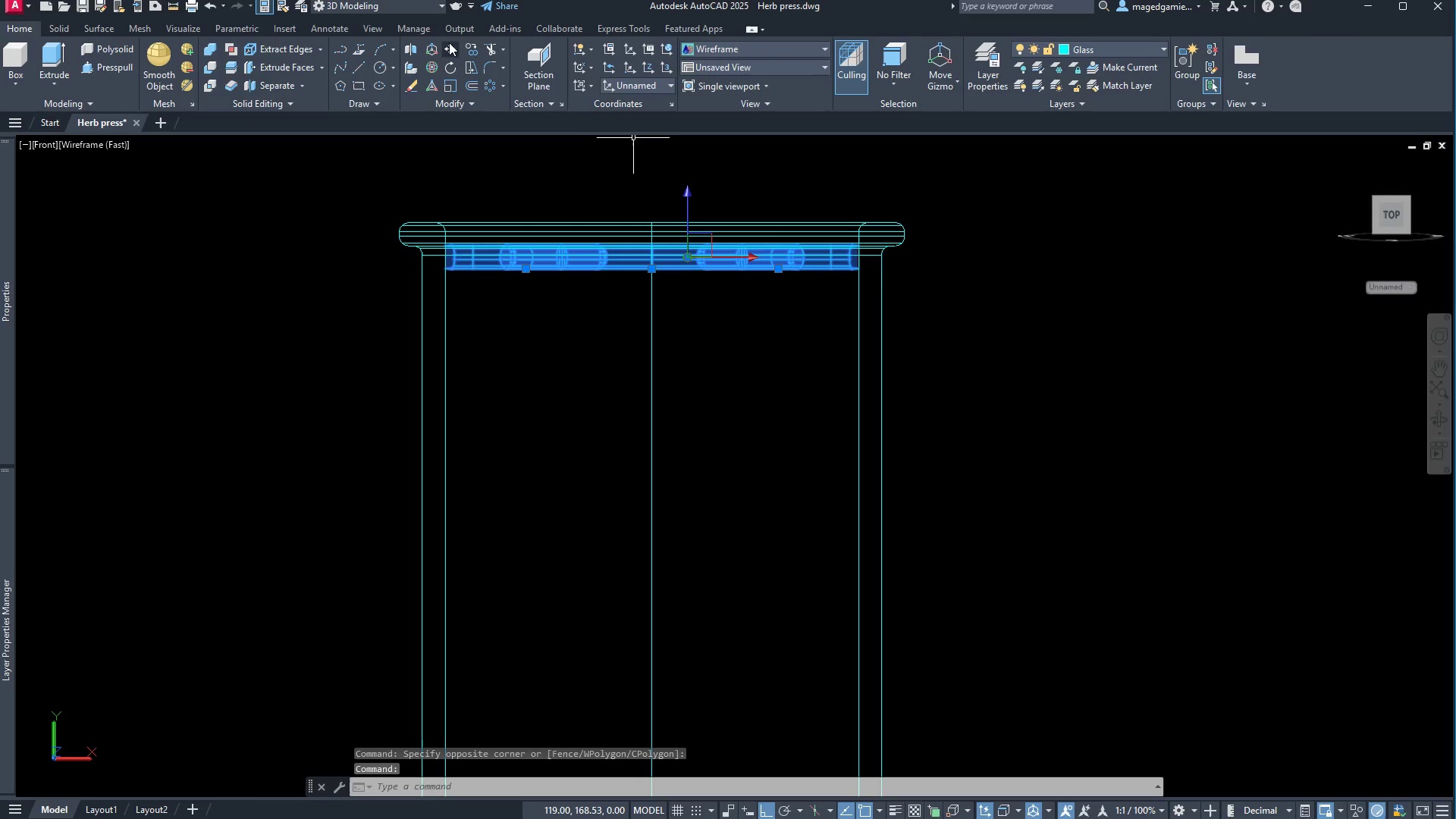 
left_click([450, 49])
 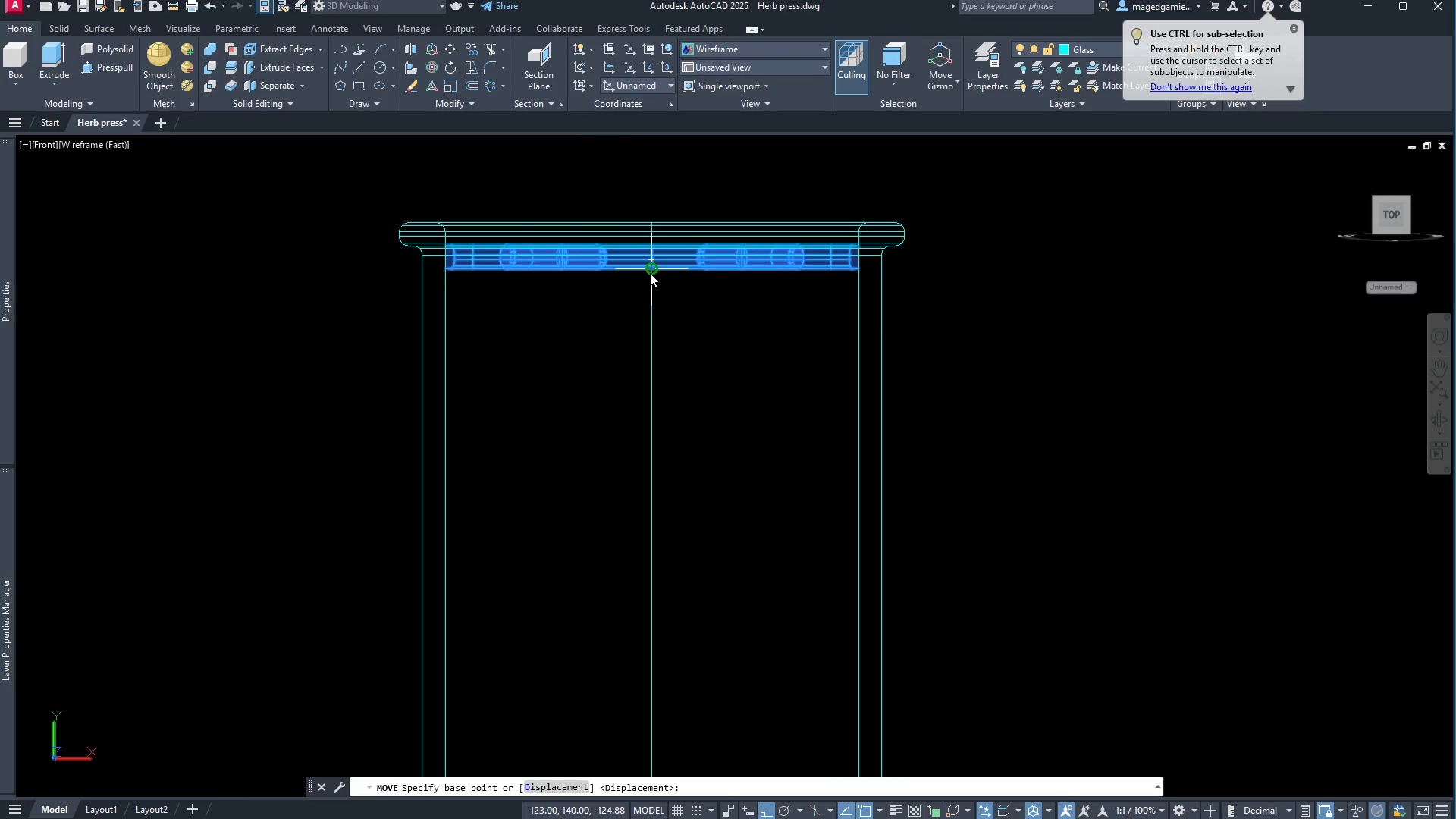 
left_click([650, 273])
 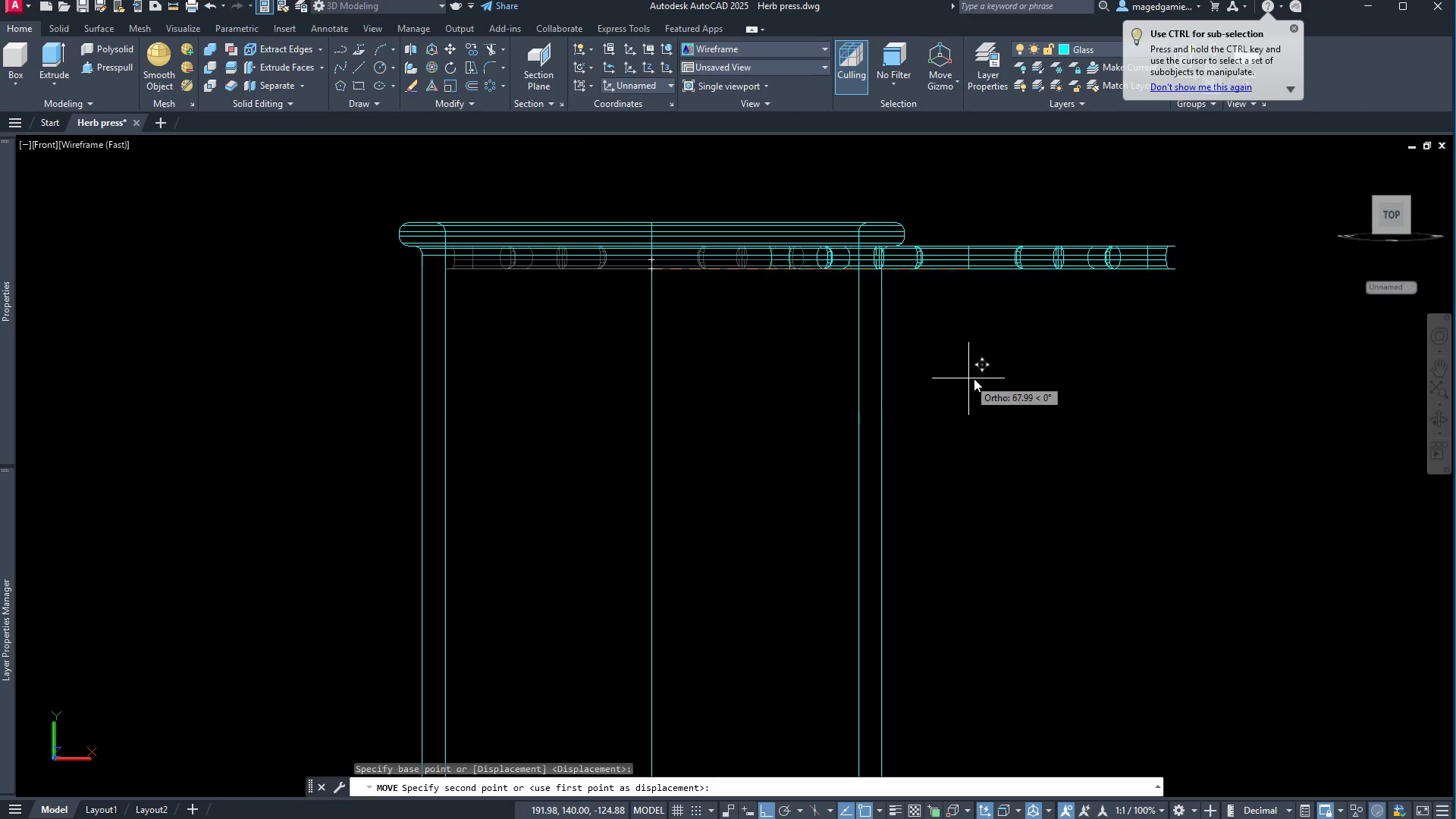 
scroll: coordinate [989, 321], scroll_direction: down, amount: 3.0
 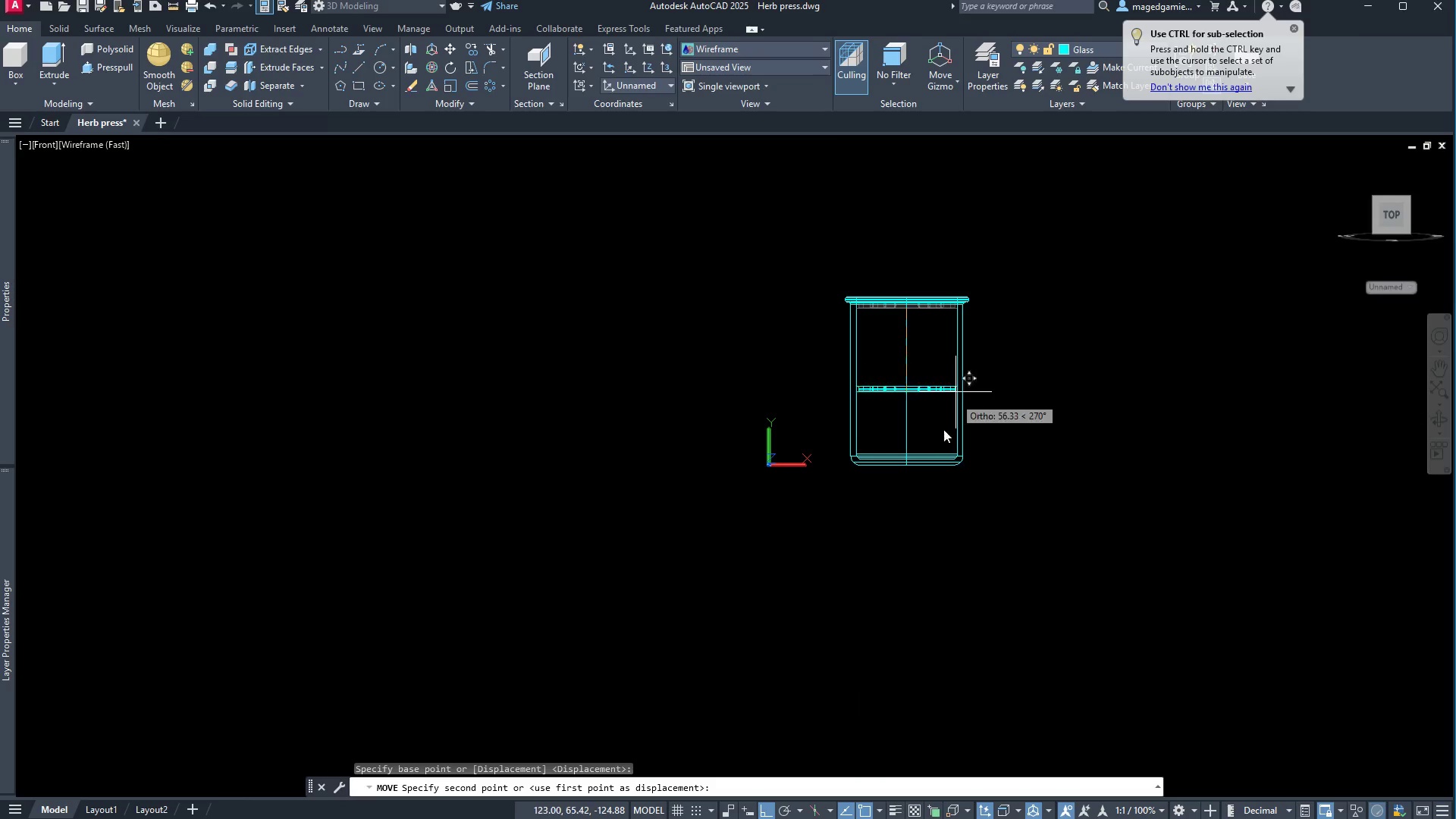 
scroll: coordinate [831, 453], scroll_direction: up, amount: 7.0
 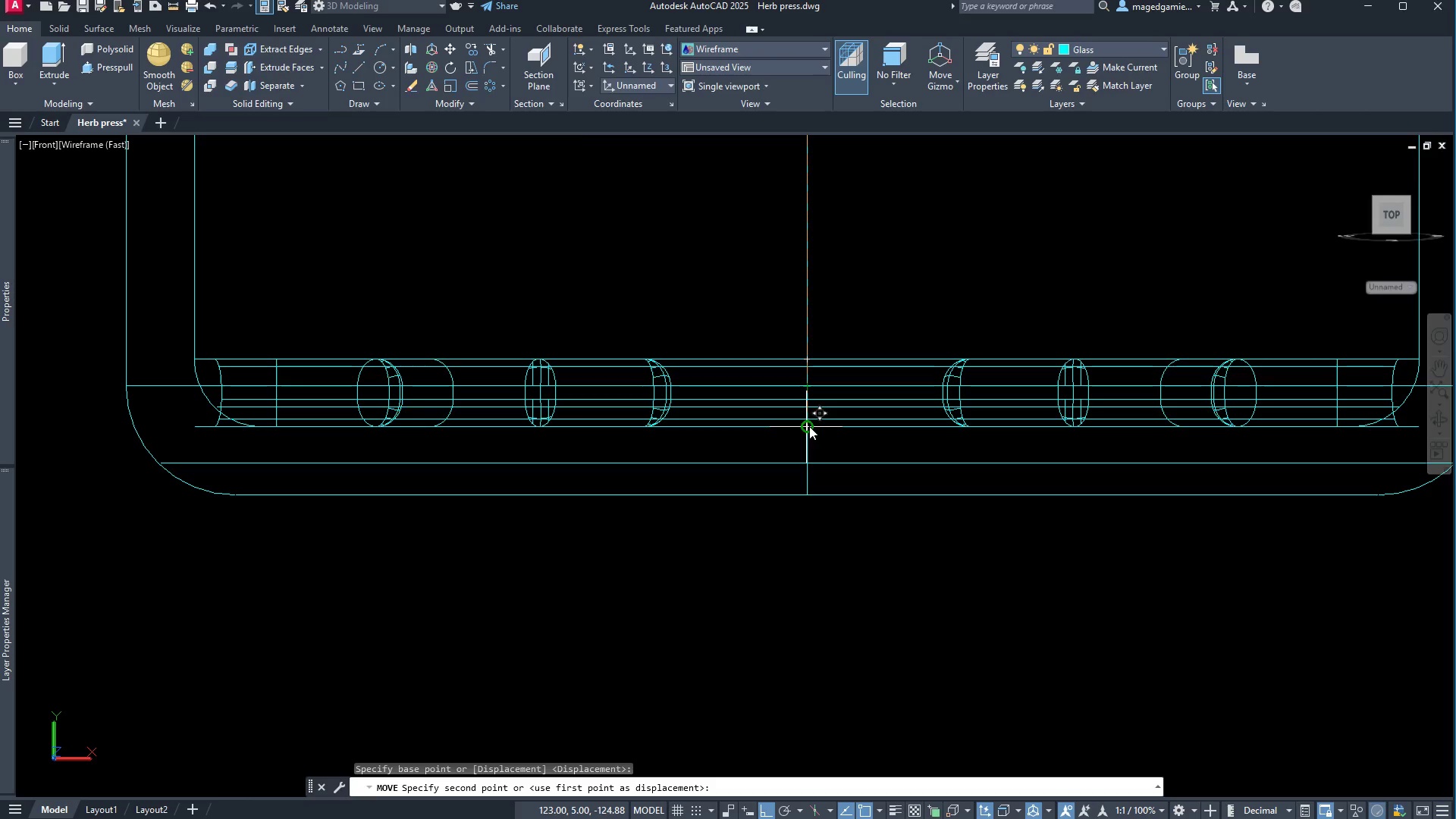 
wait(13.38)
 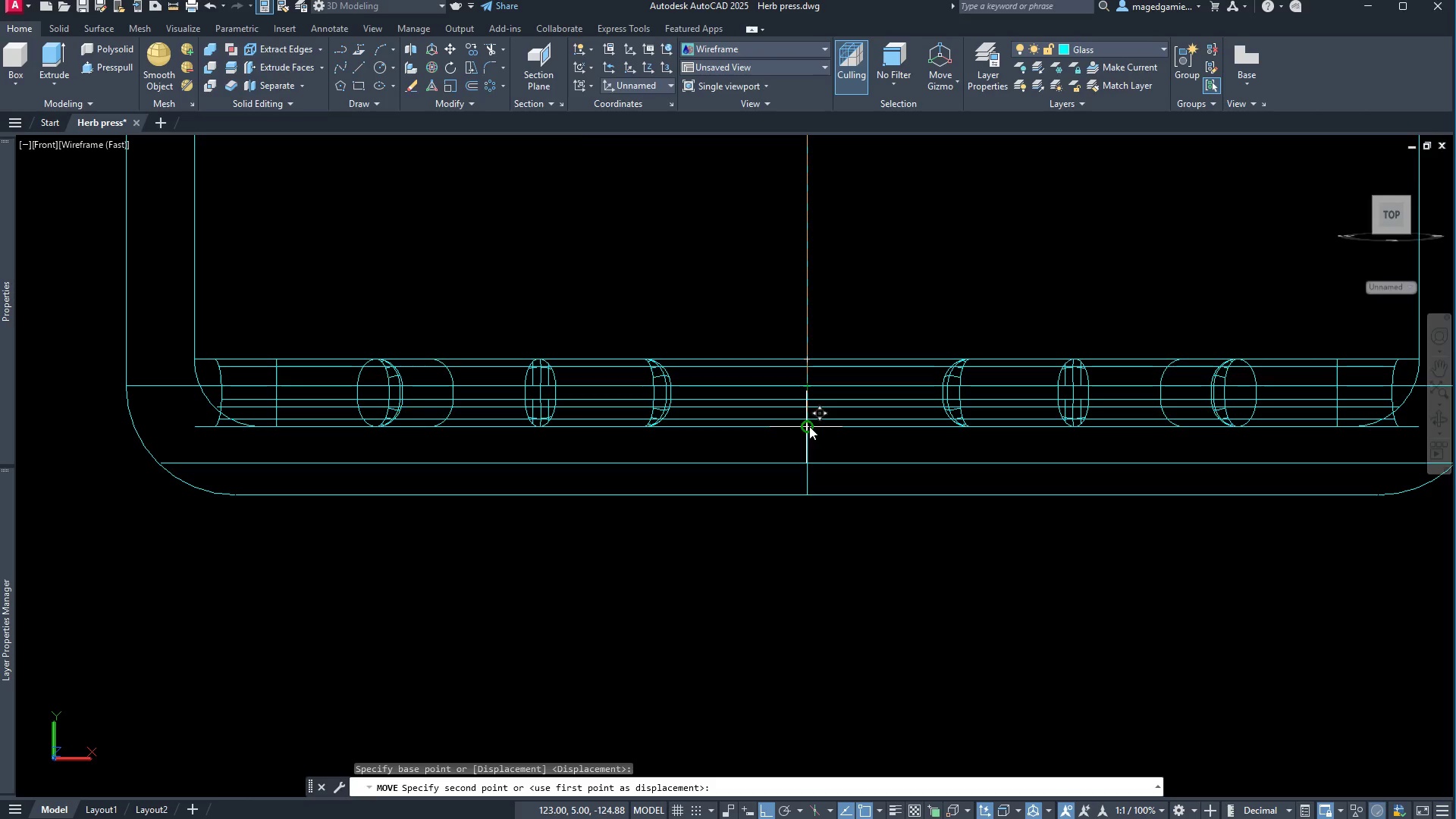 
left_click([812, 435])
 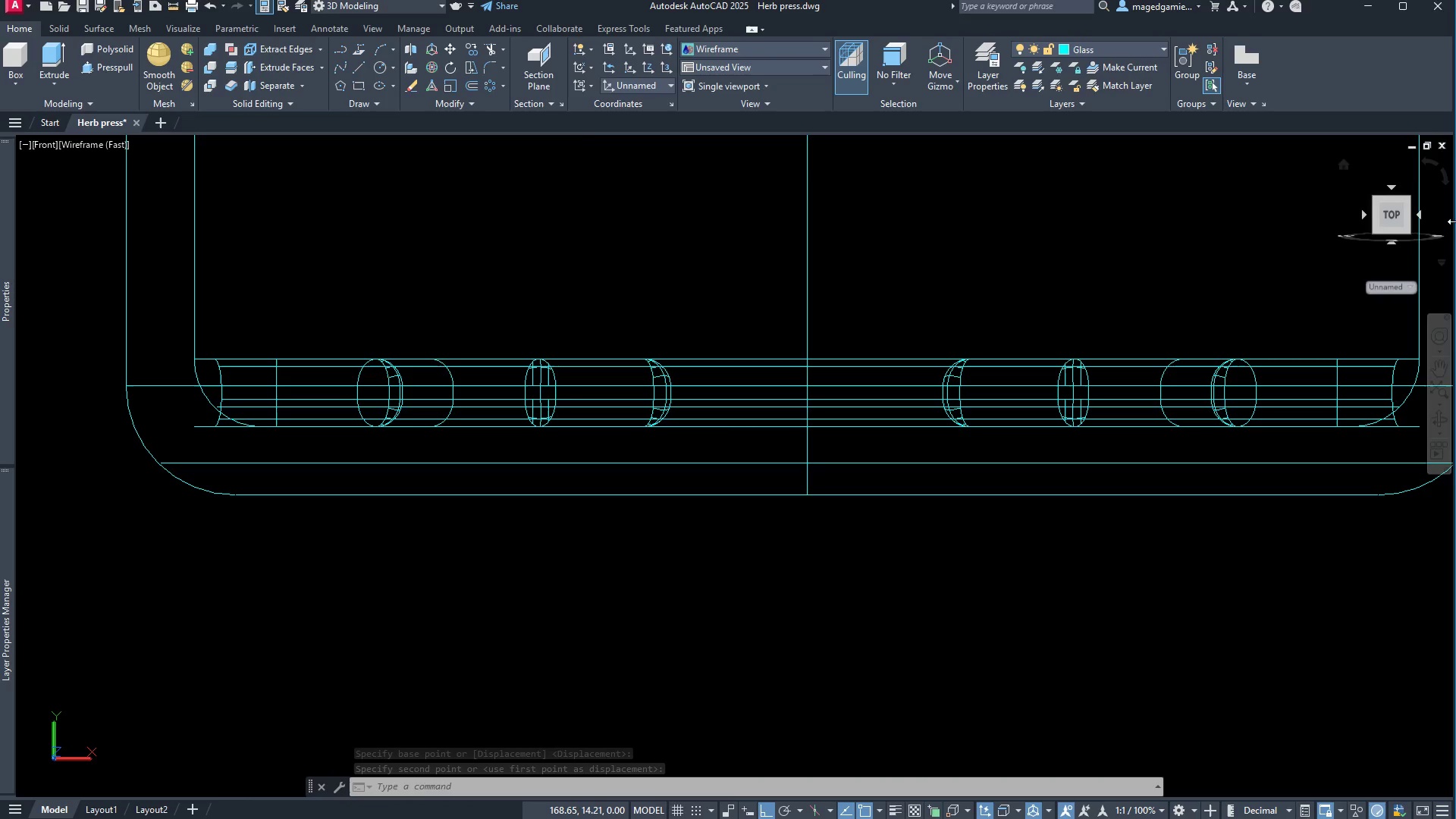 
wait(6.5)
 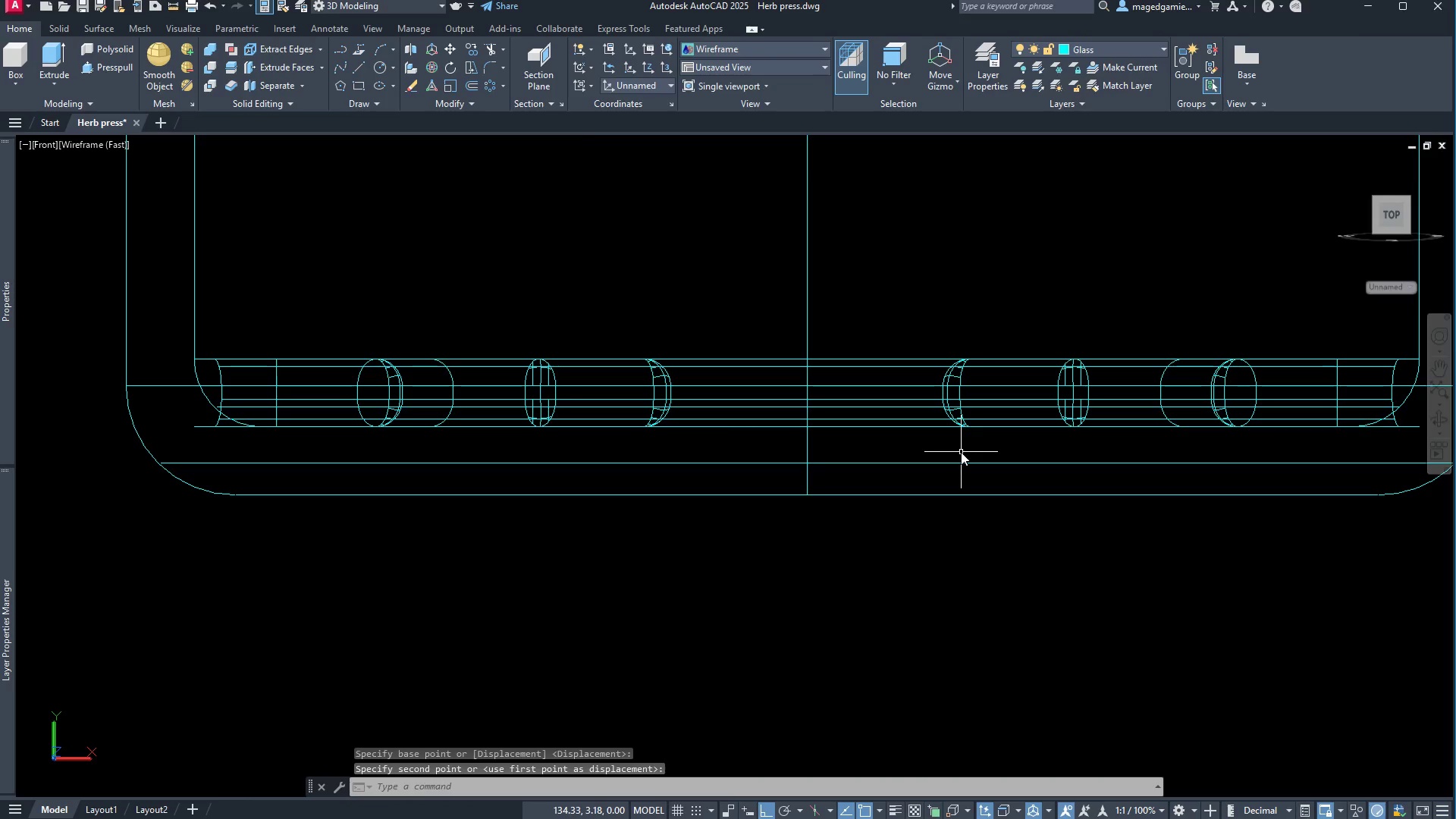 
left_click([1390, 187])
 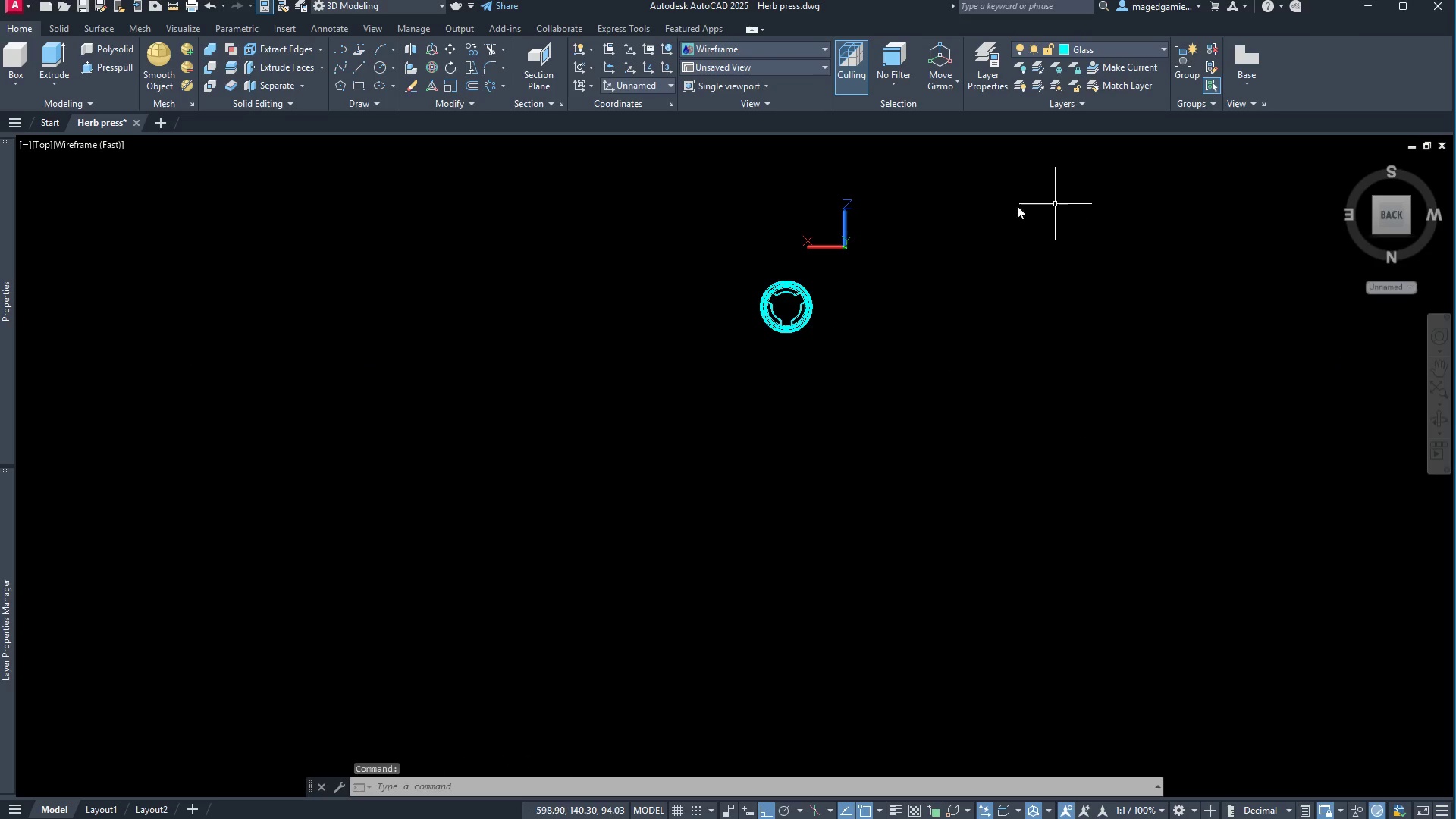 
scroll: coordinate [780, 303], scroll_direction: up, amount: 5.0
 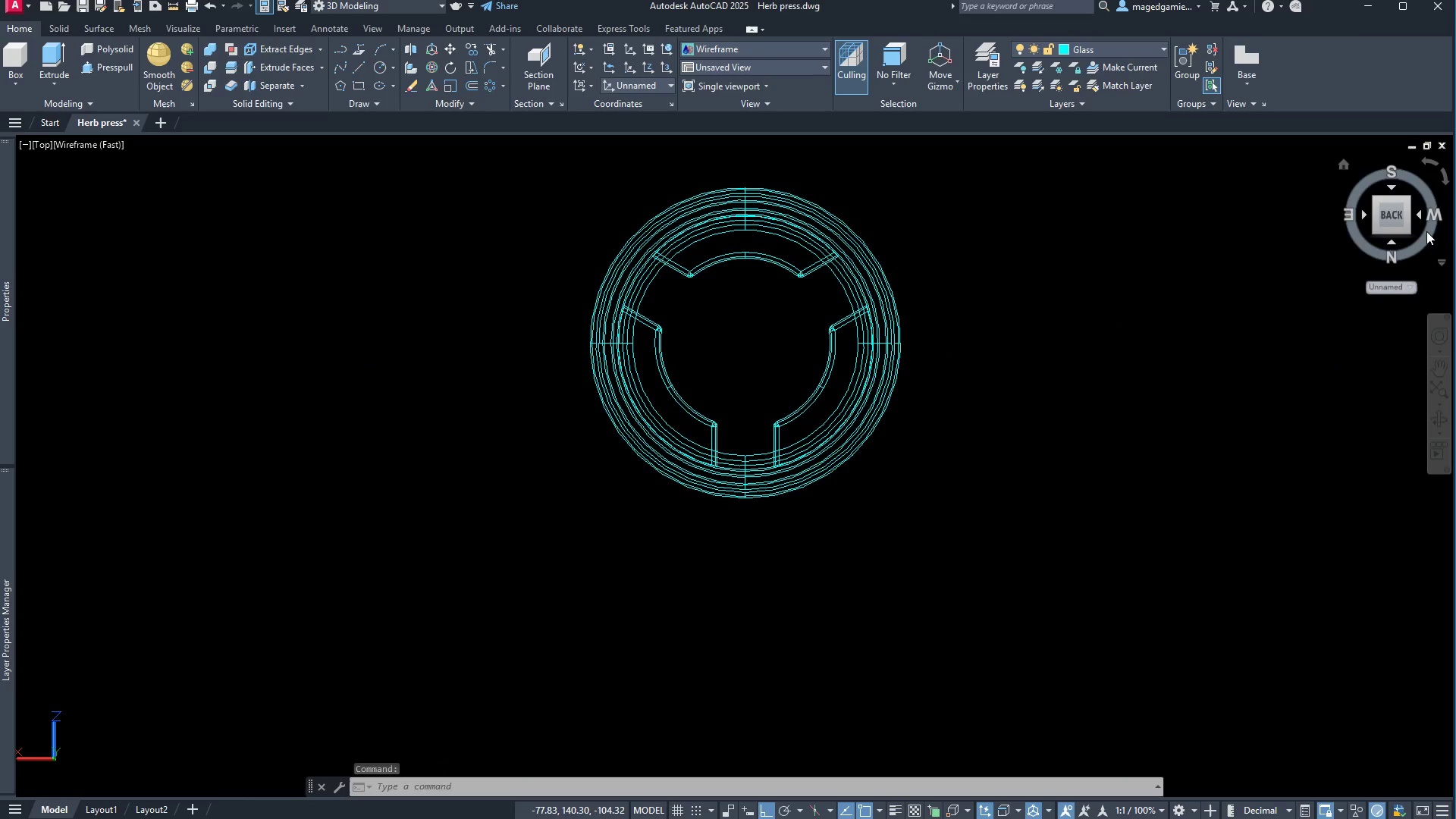 
left_click([1418, 213])
 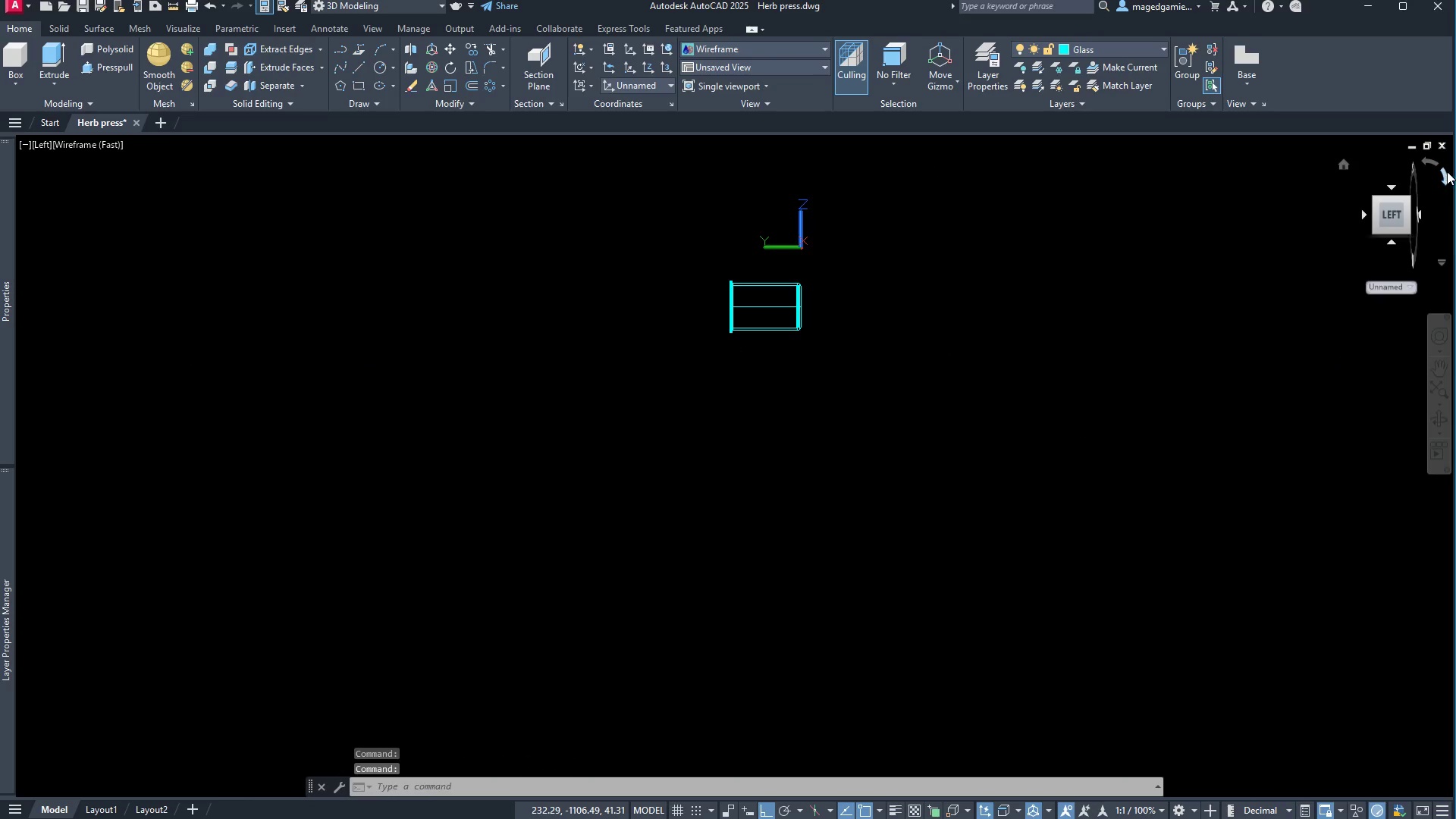 
left_click([1447, 178])
 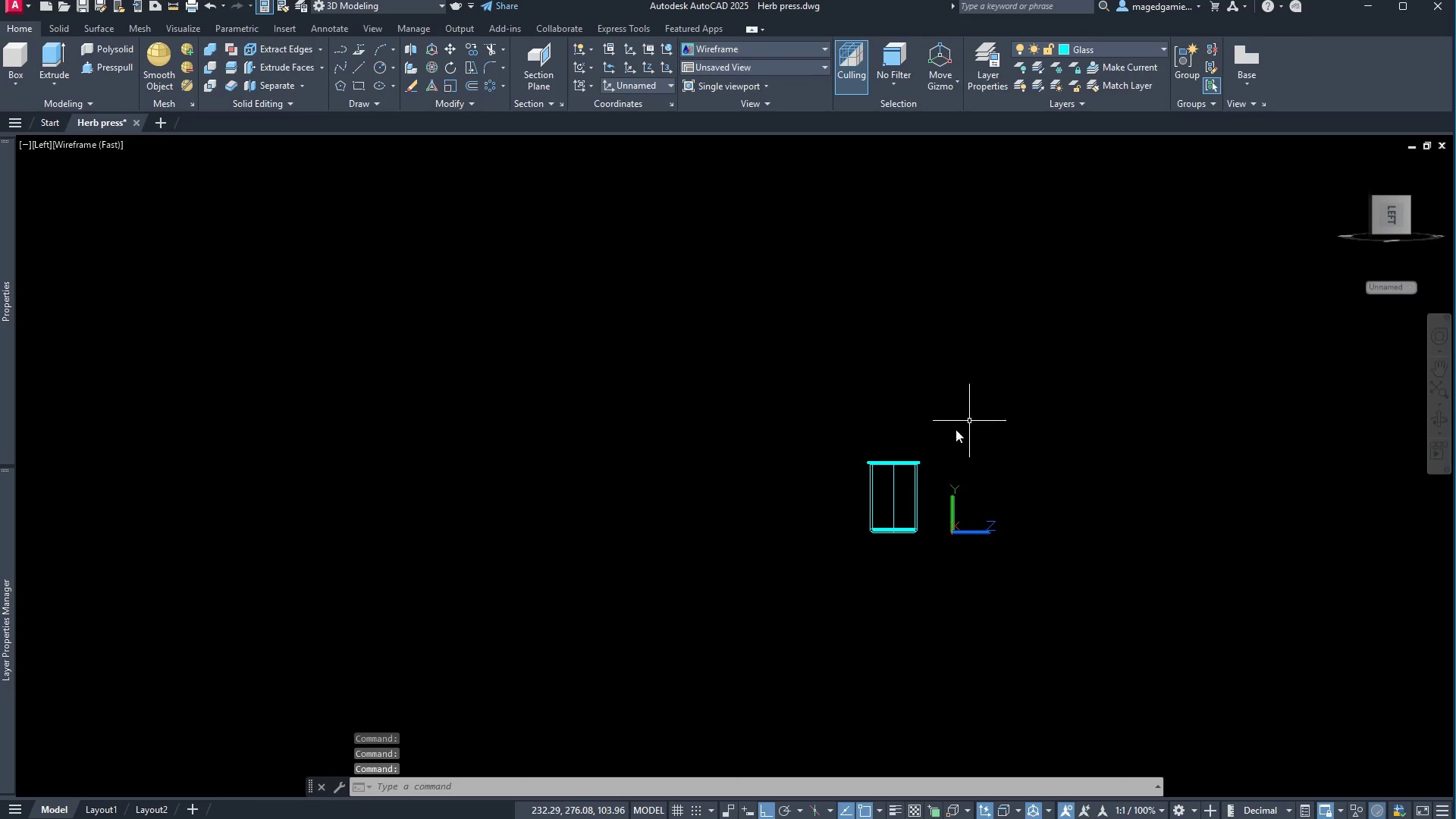 
scroll: coordinate [964, 532], scroll_direction: up, amount: 7.0
 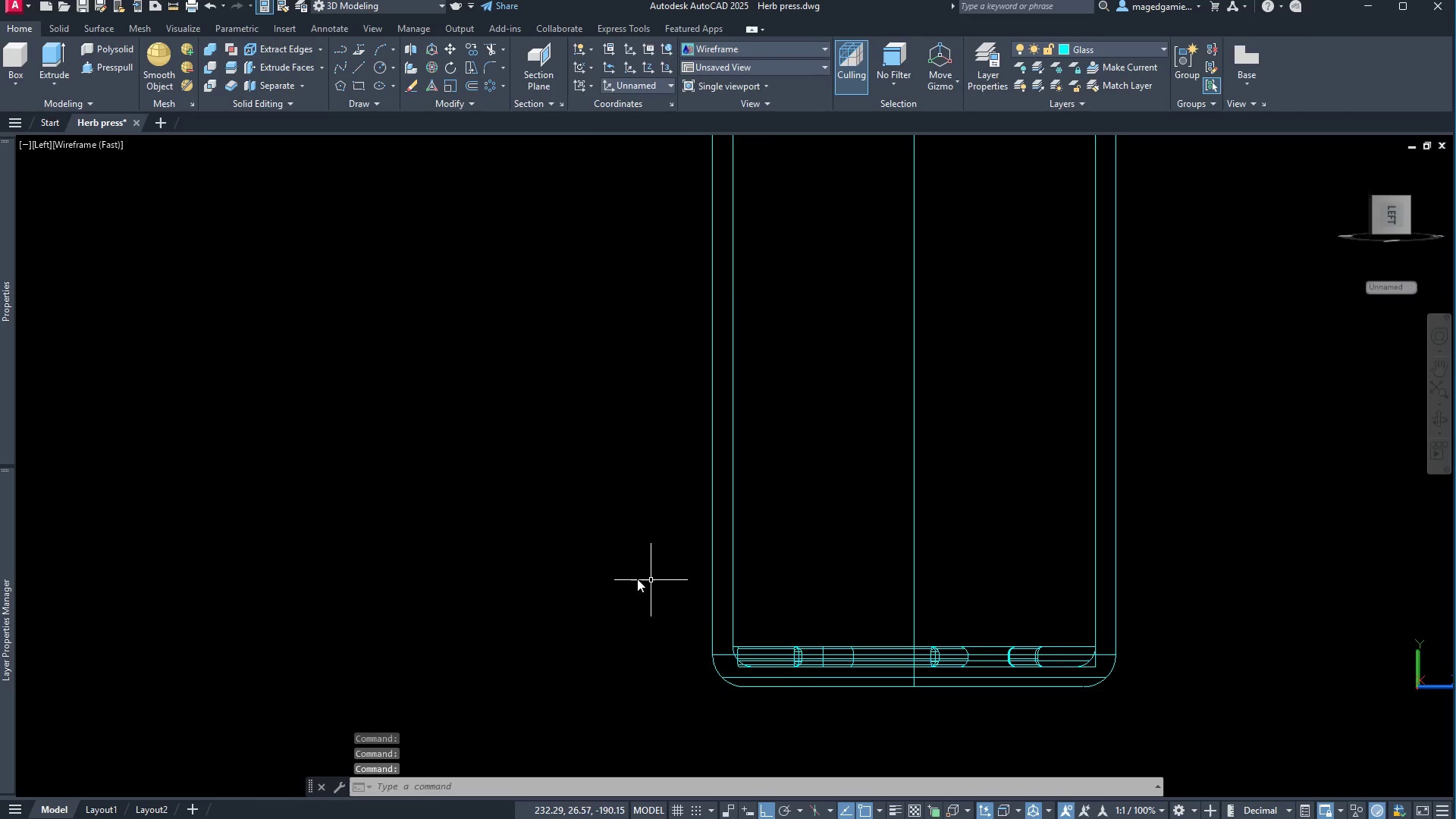 
left_click_drag(start_coordinate=[620, 575], to_coordinate=[626, 578])
 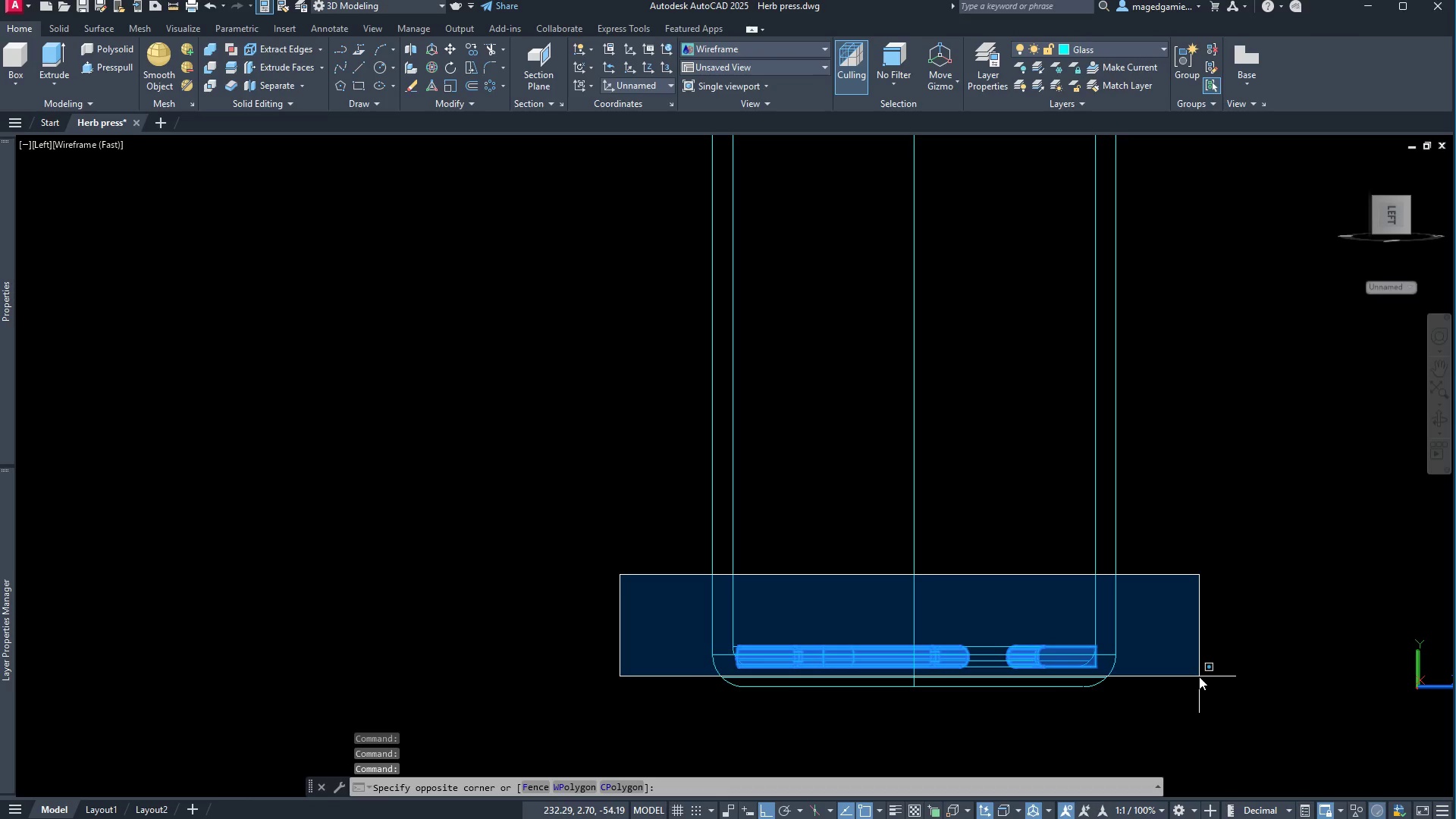 
left_click([1199, 676])
 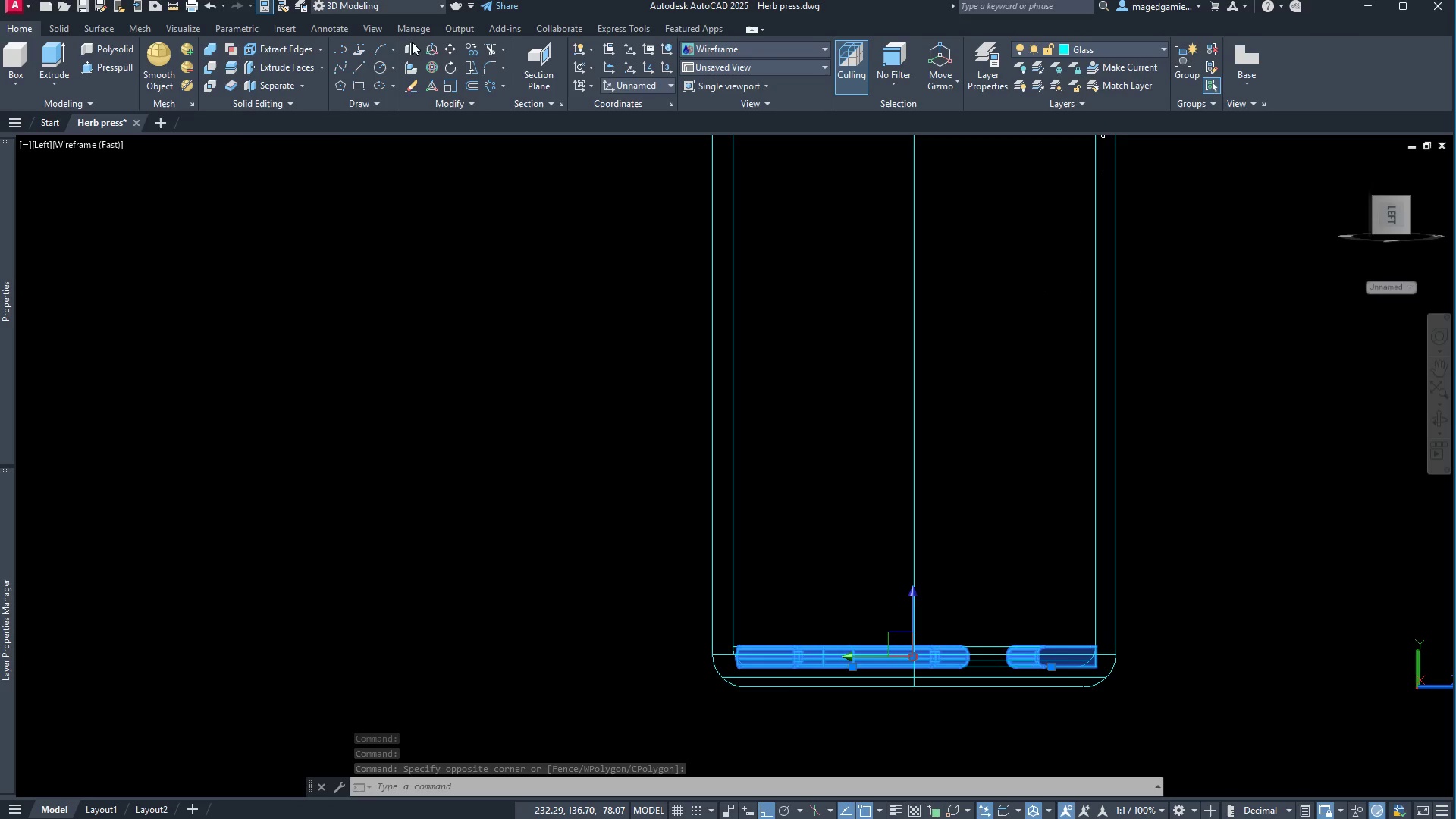 
wait(6.19)
 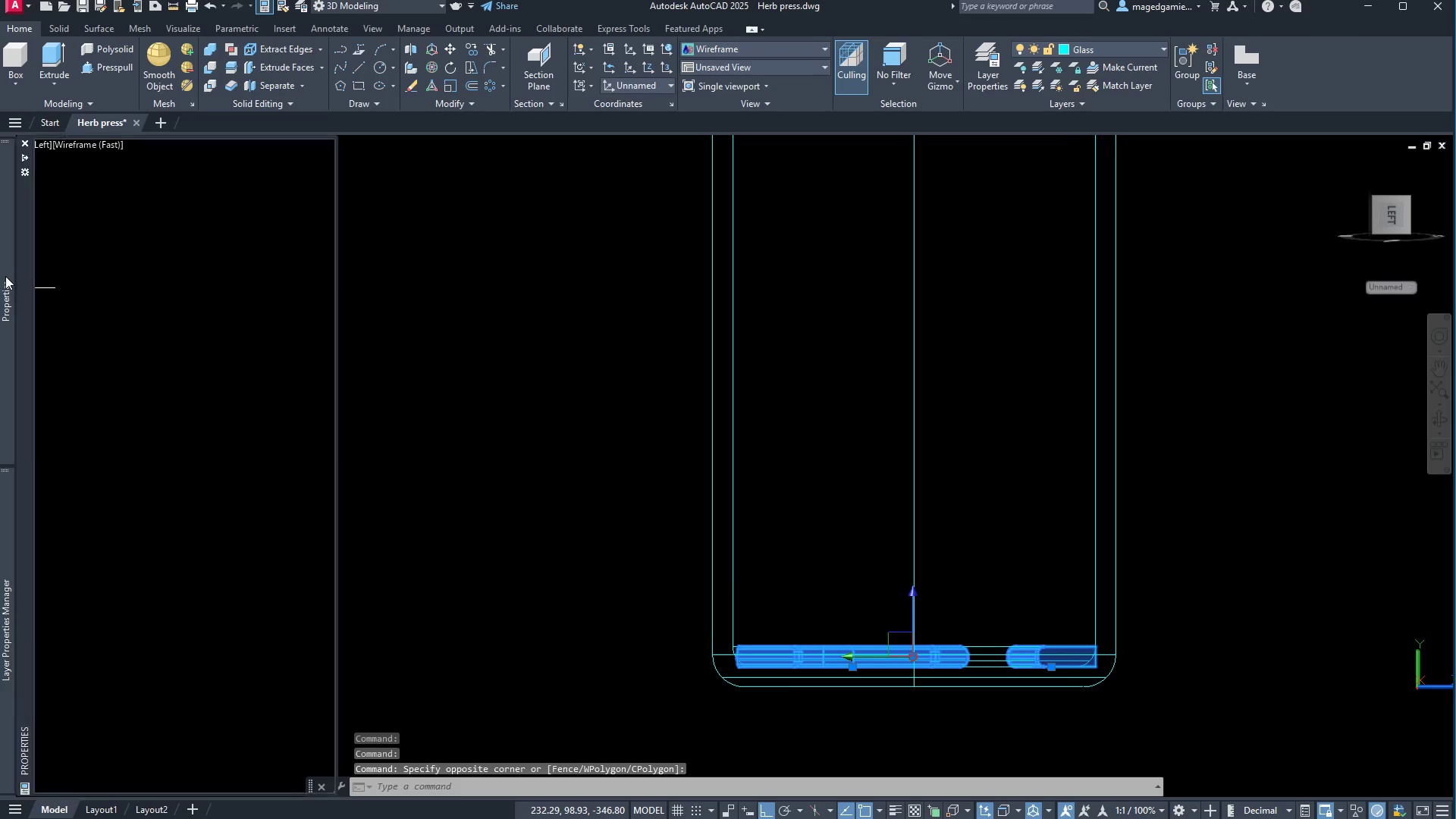 
left_click([453, 48])
 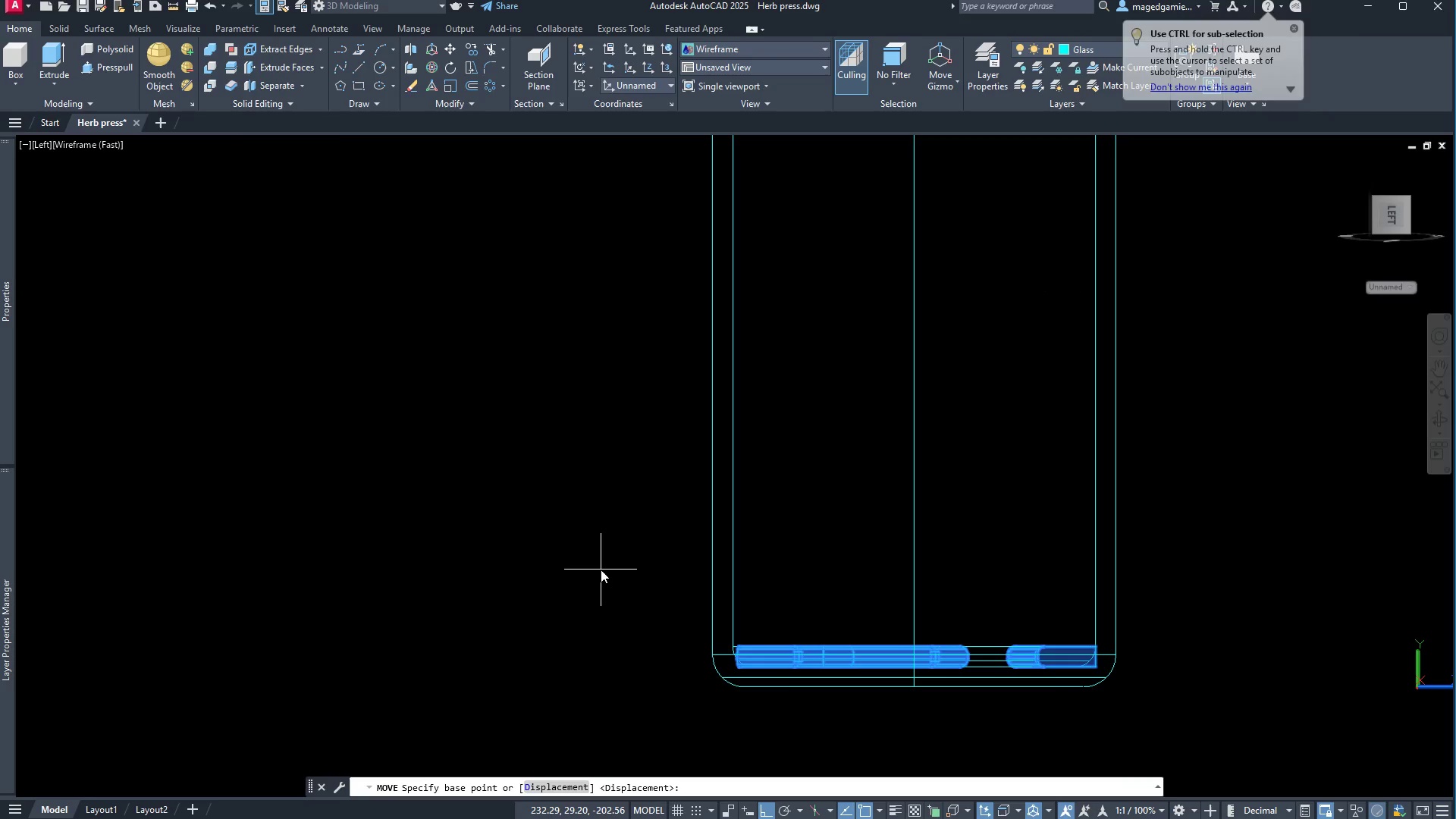 
left_click([601, 570])
 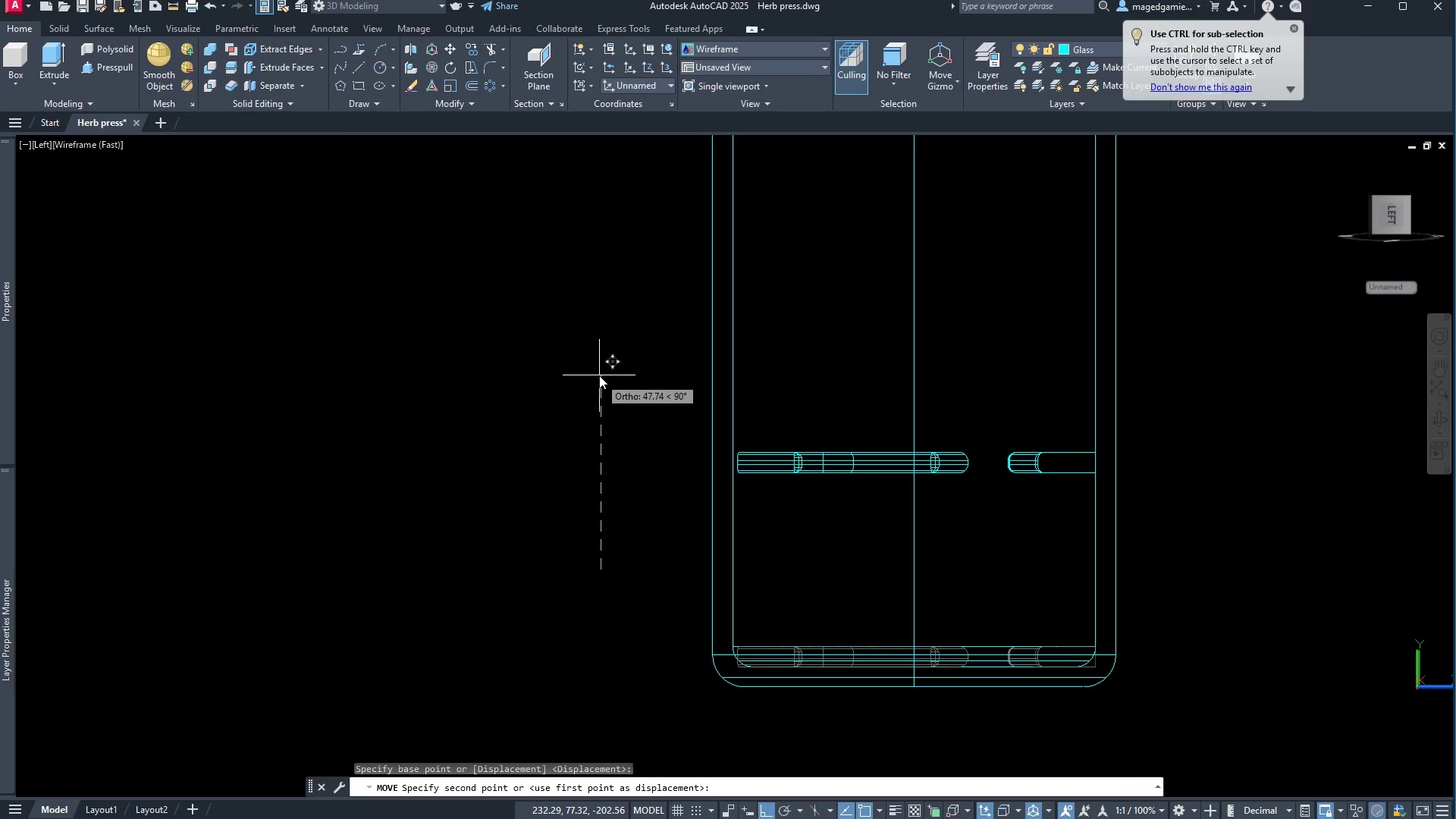 
type(50)
 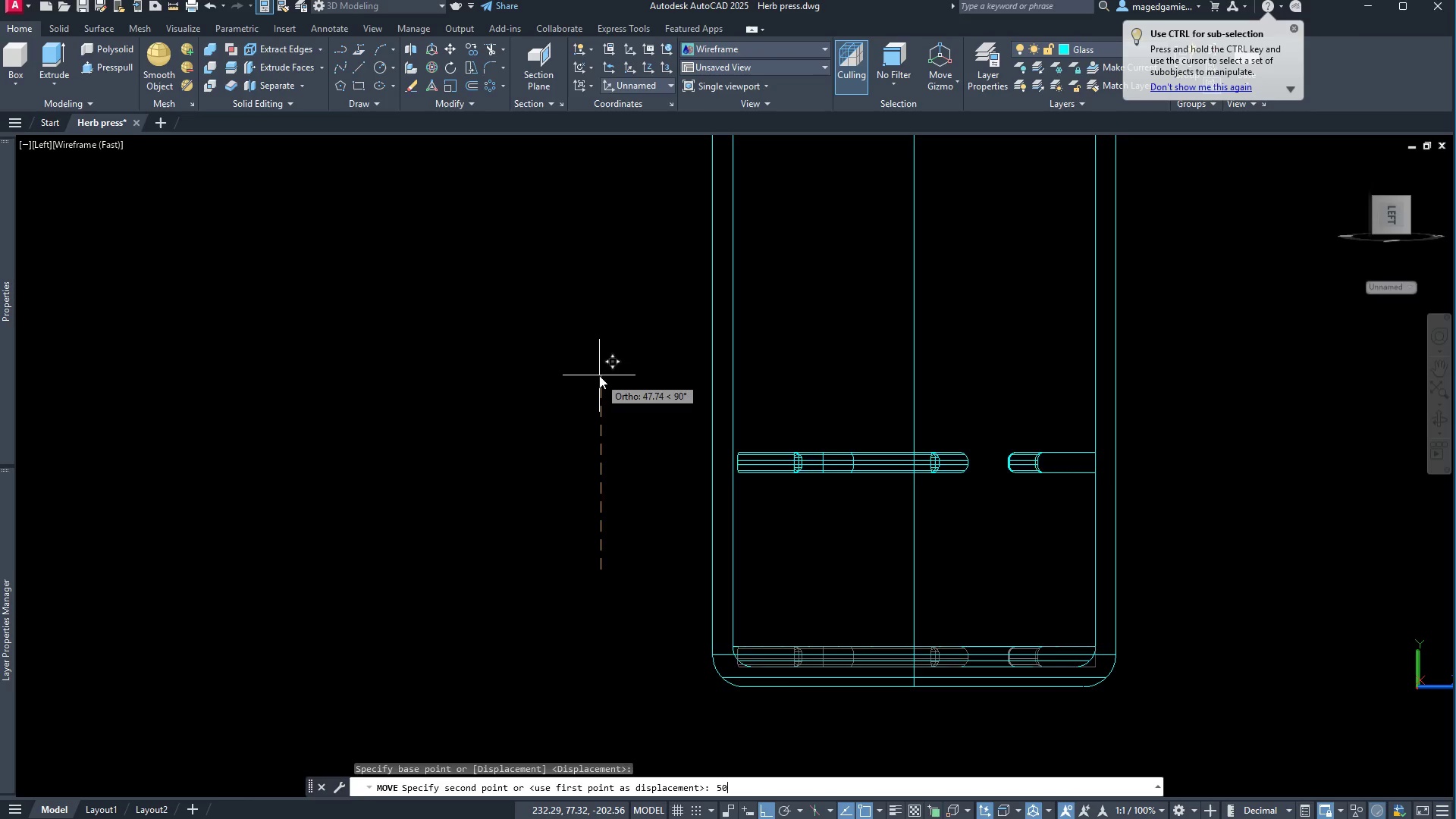 
key(Enter)
 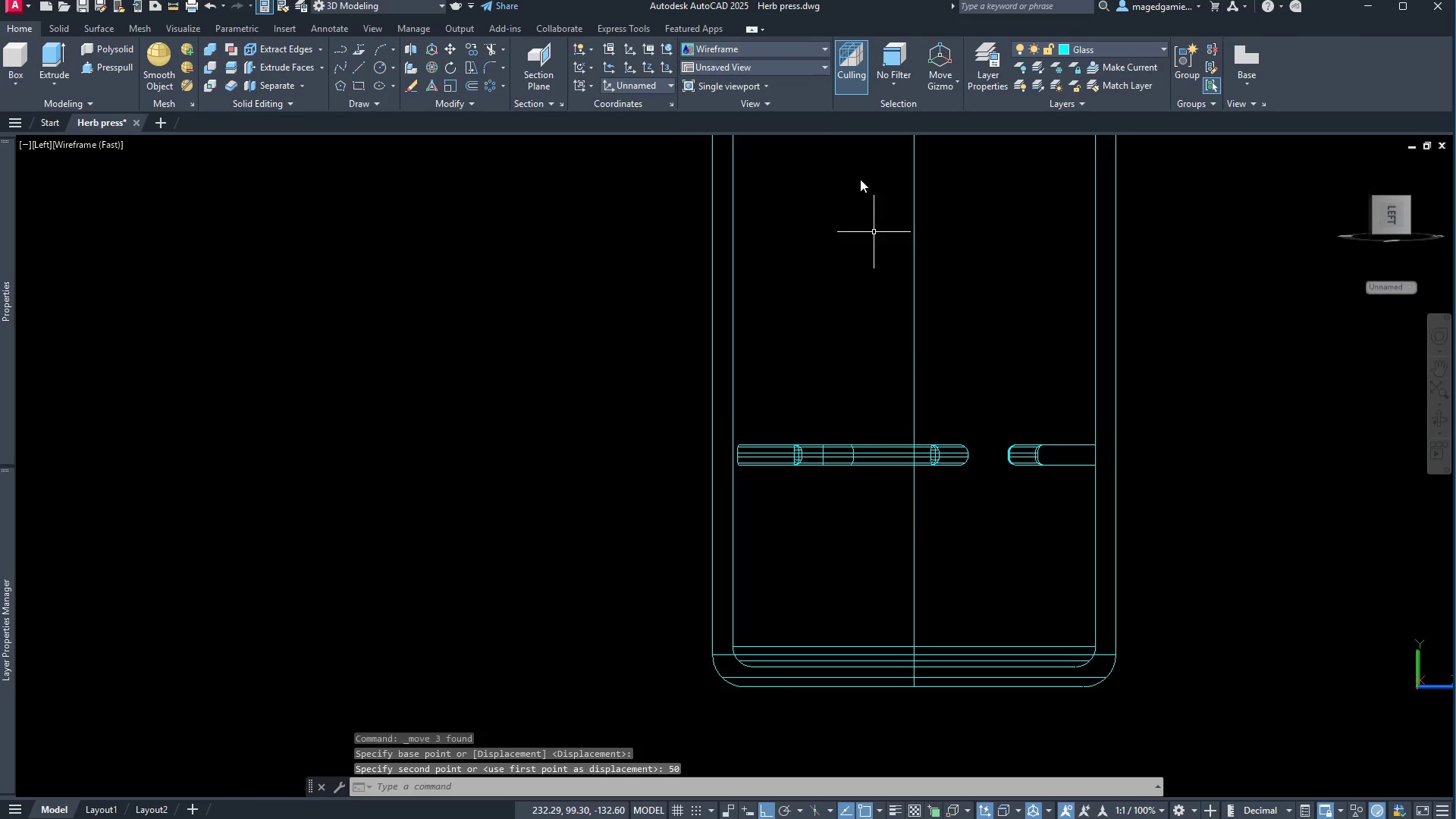 
left_click([800, 48])
 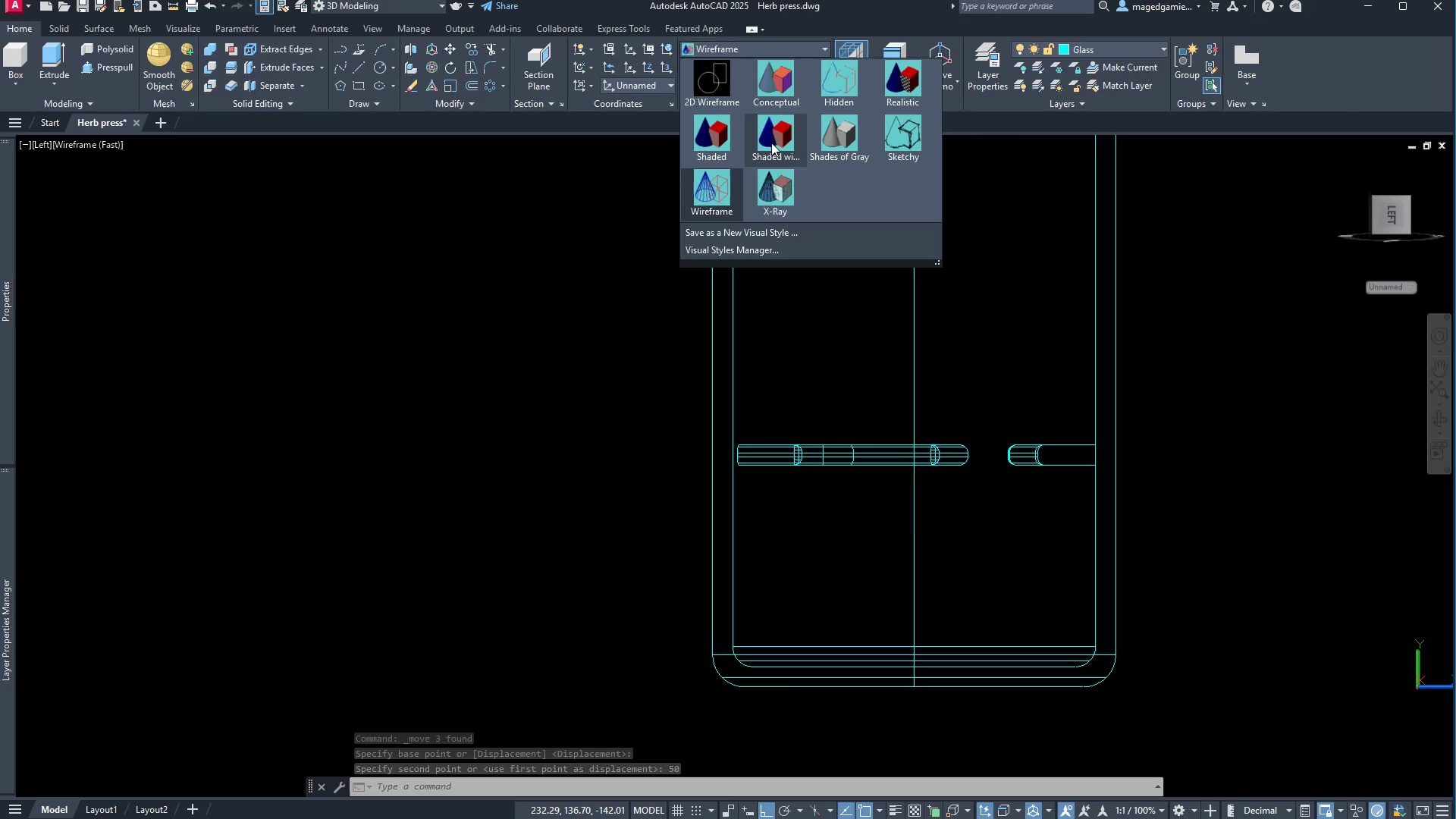 
left_click([773, 190])
 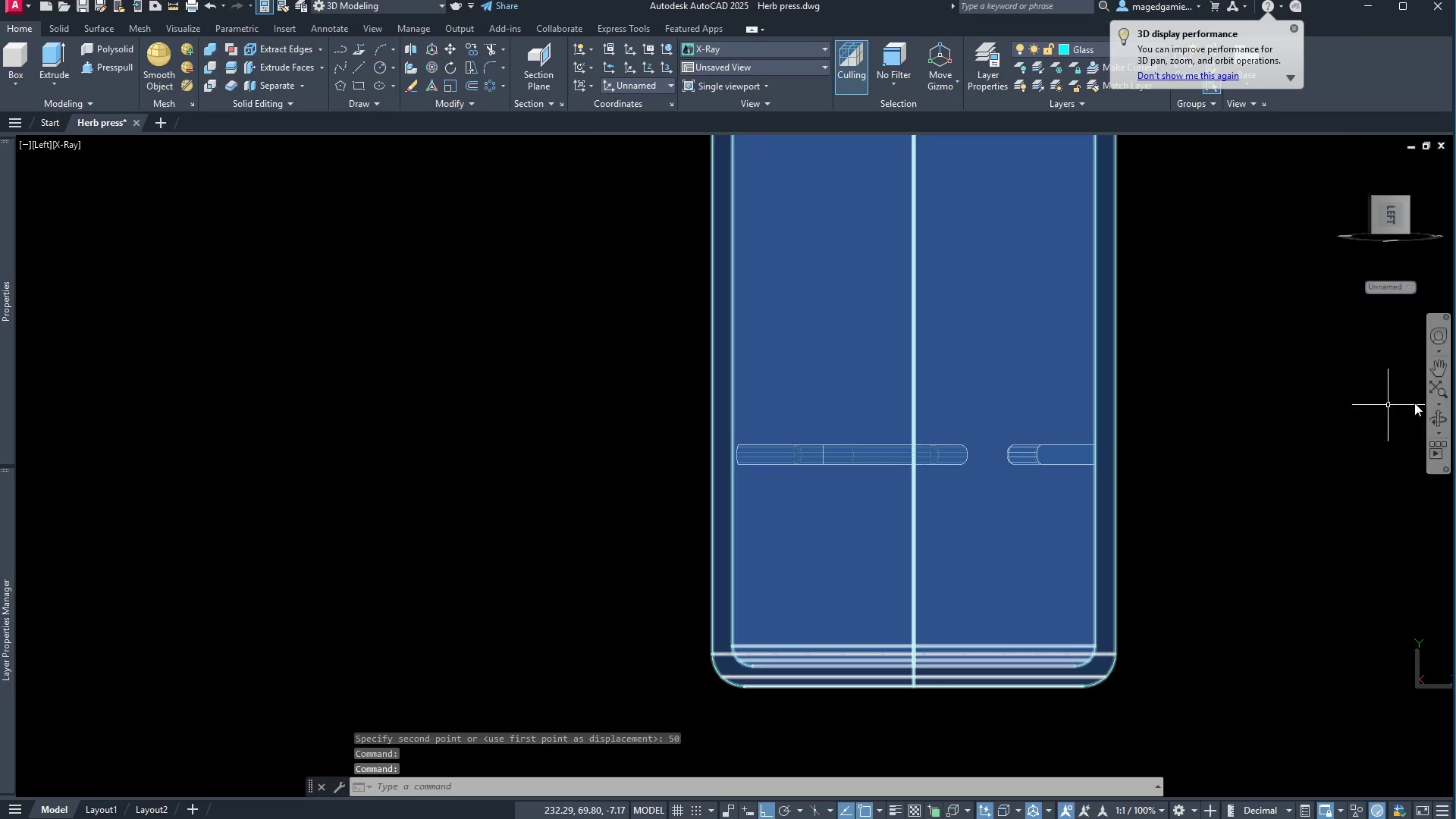 
left_click([1442, 419])
 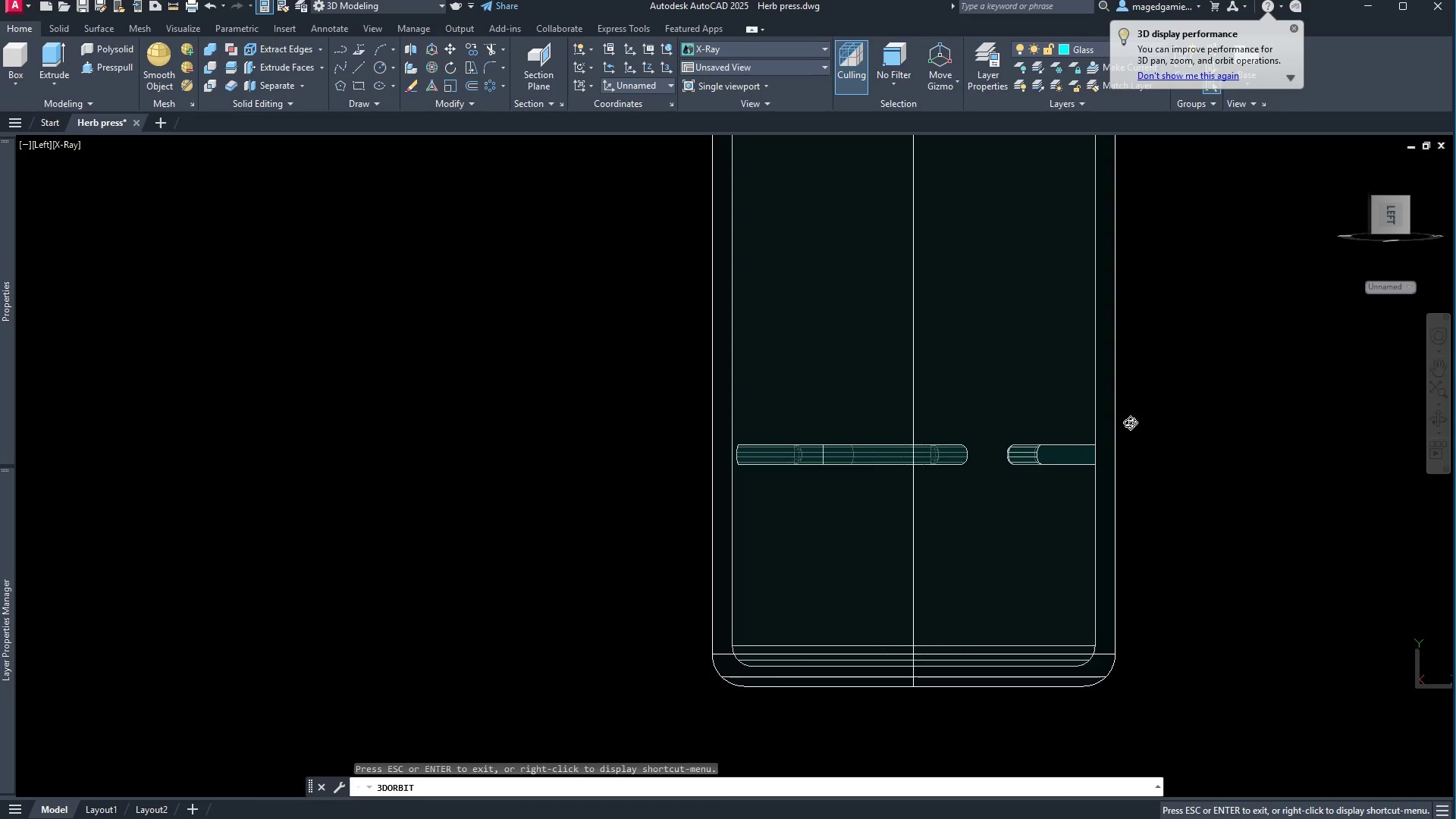 
left_click_drag(start_coordinate=[1128, 422], to_coordinate=[672, 503])
 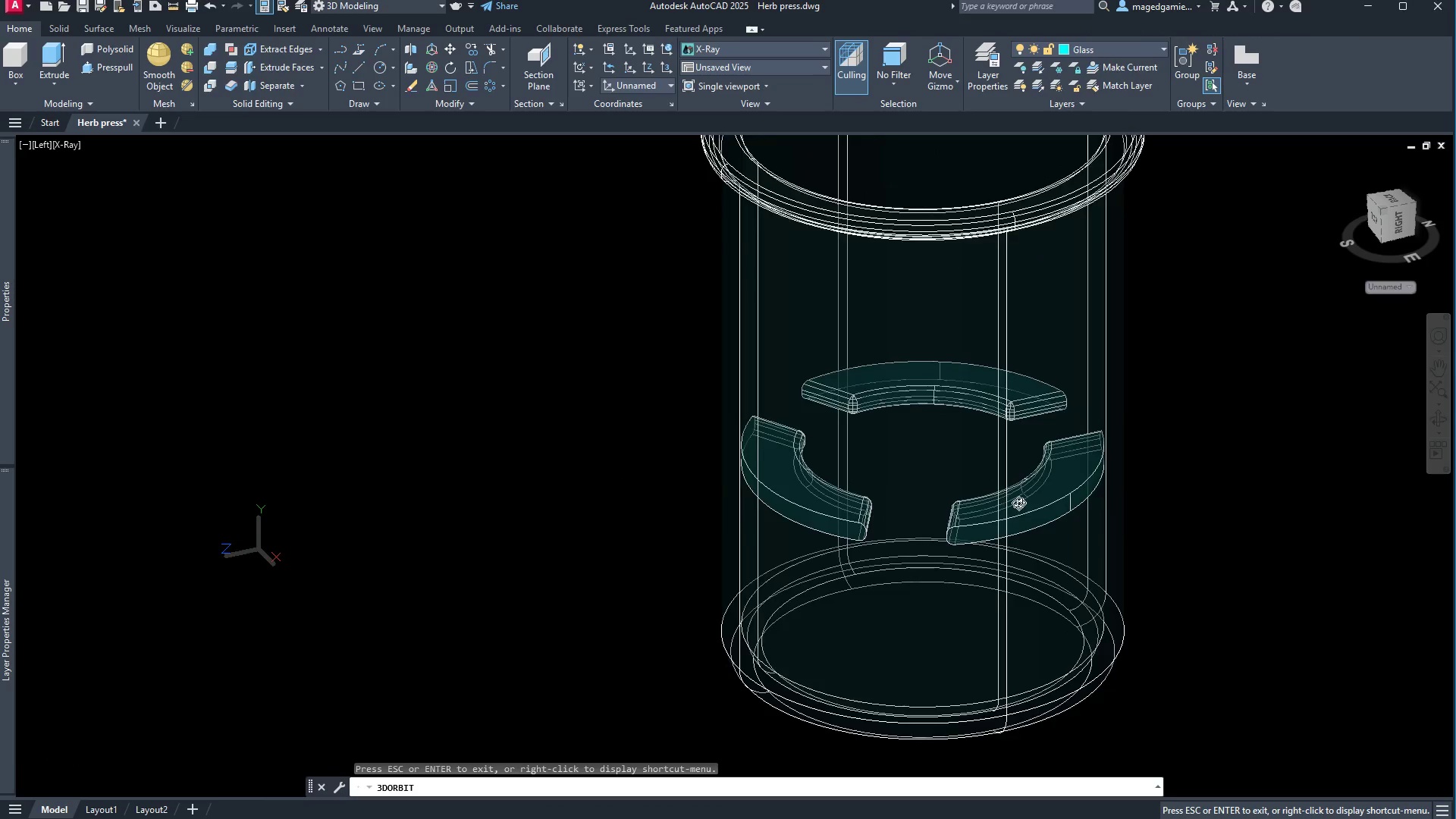 
scroll: coordinate [1018, 503], scroll_direction: up, amount: 3.0
 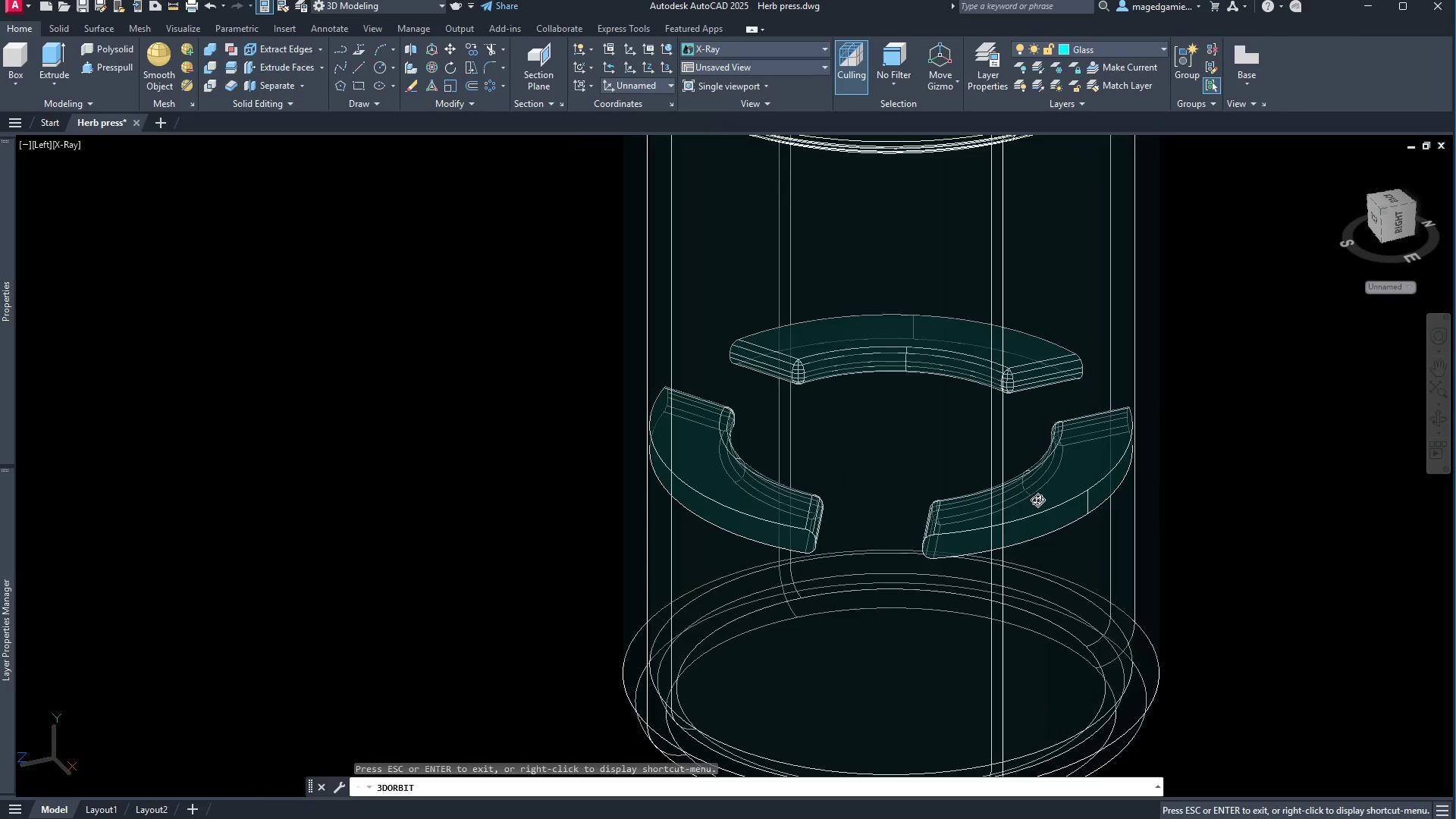 
right_click([1042, 498])
 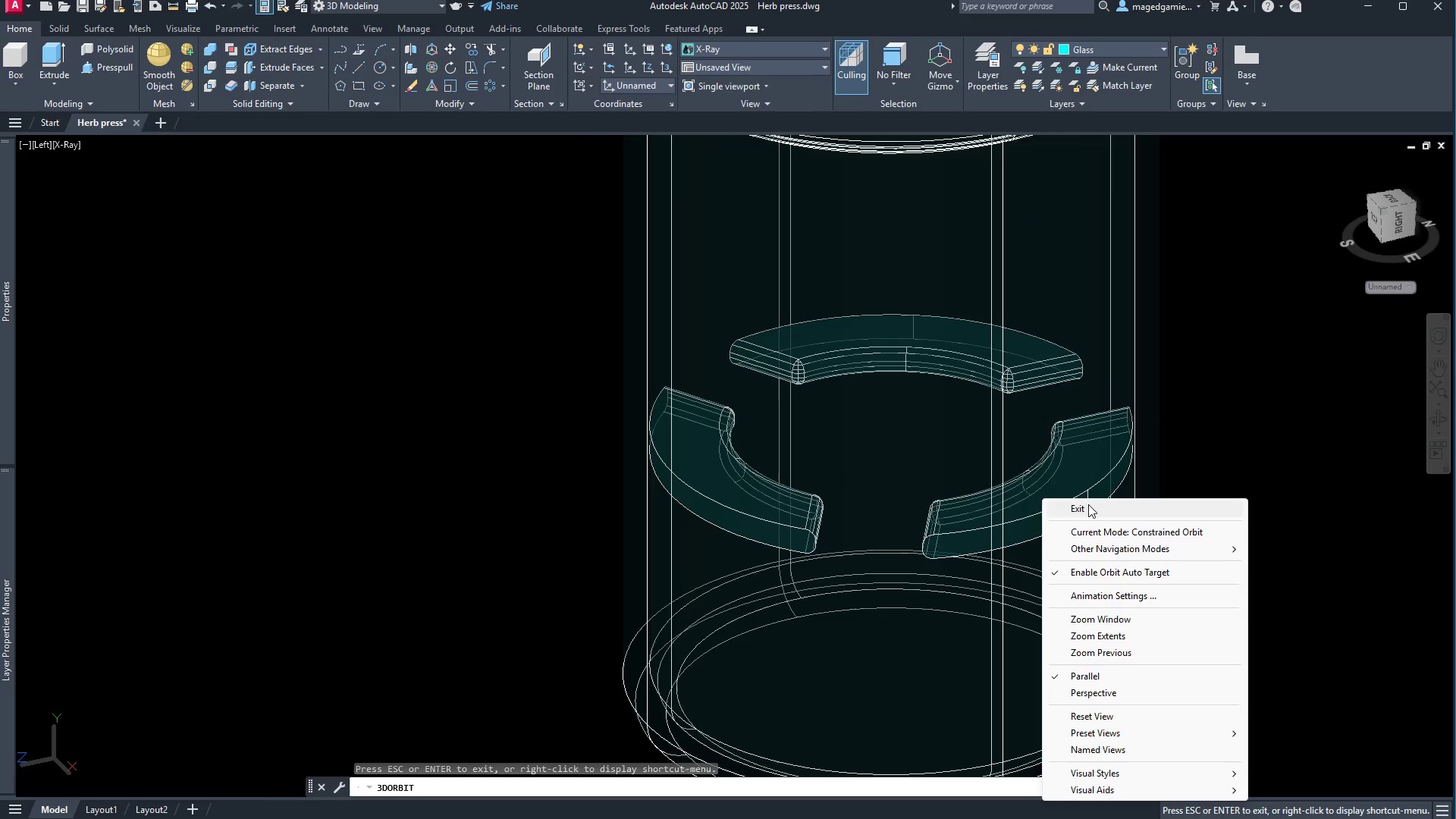 
left_click([1090, 511])
 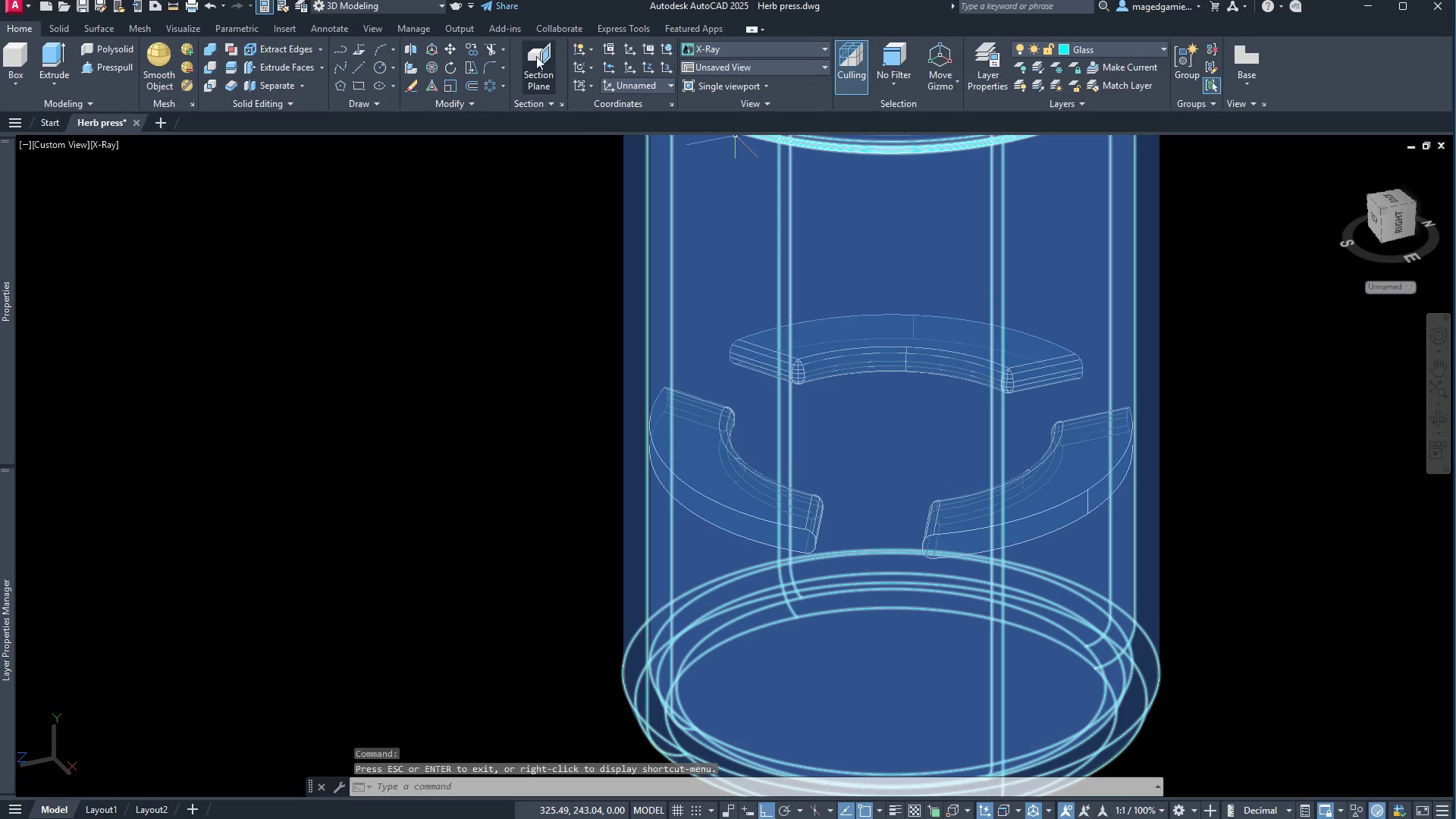 
left_click([748, 41])
 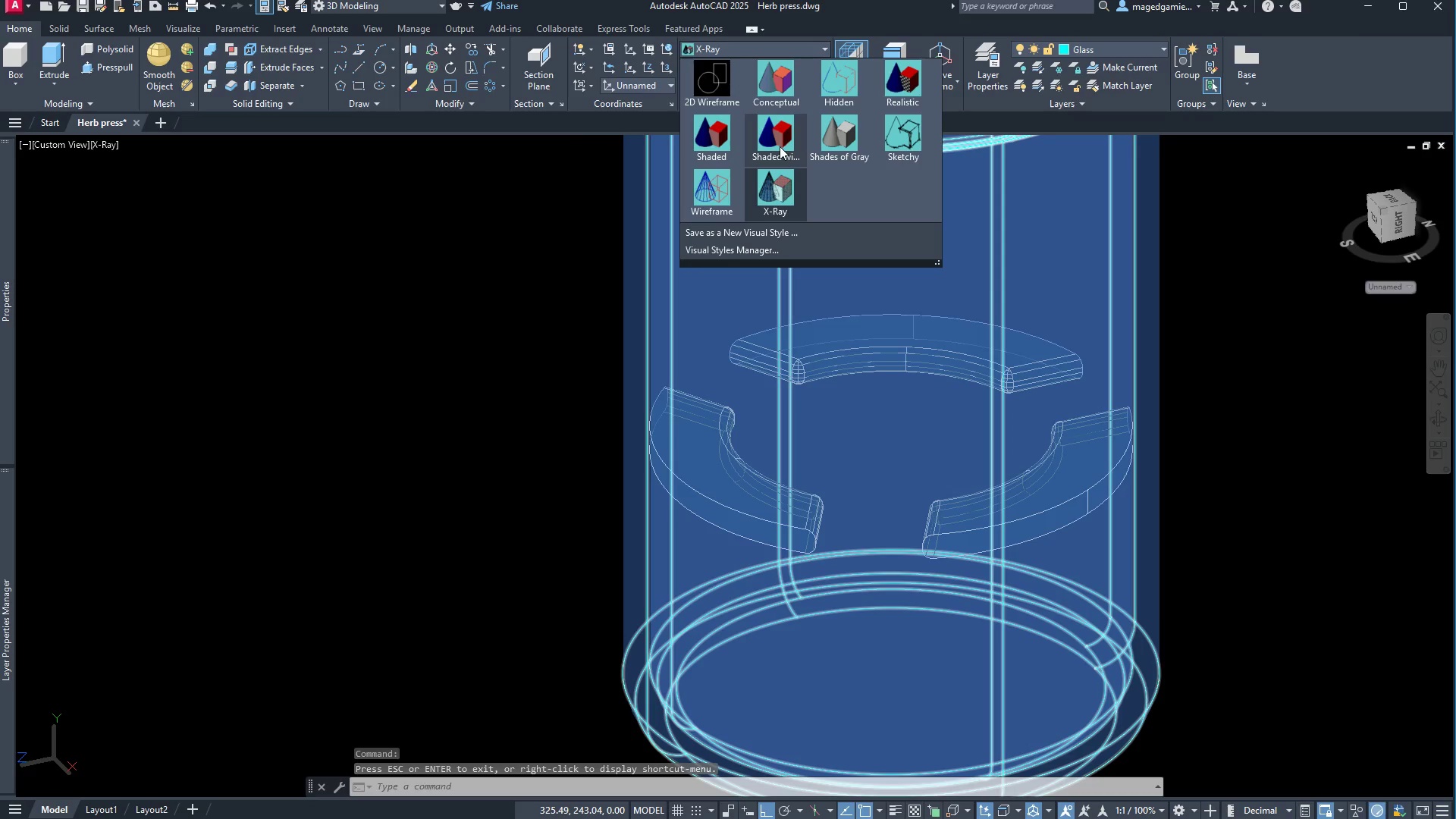 
left_click([778, 145])
 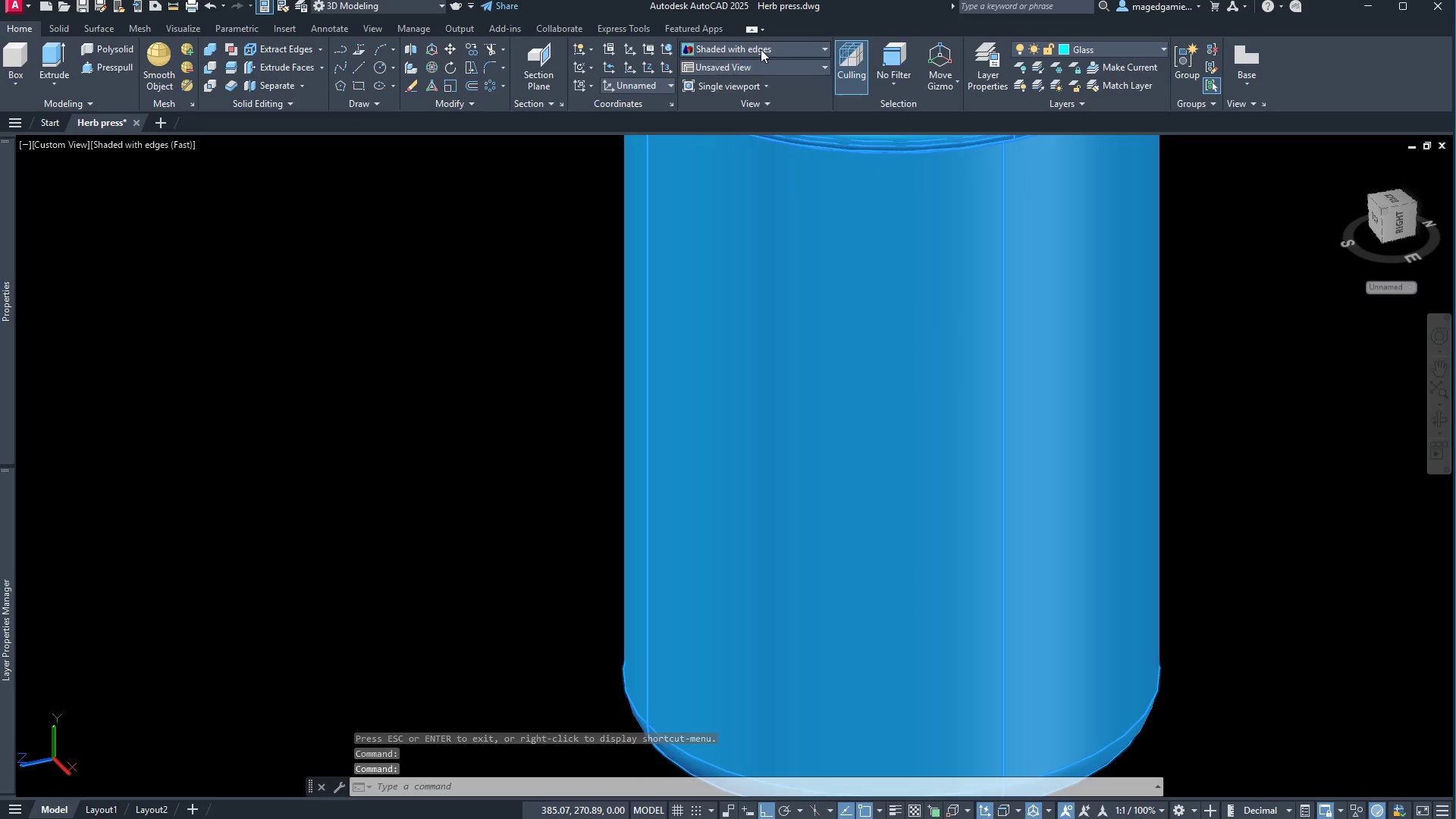 
left_click([723, 86])
 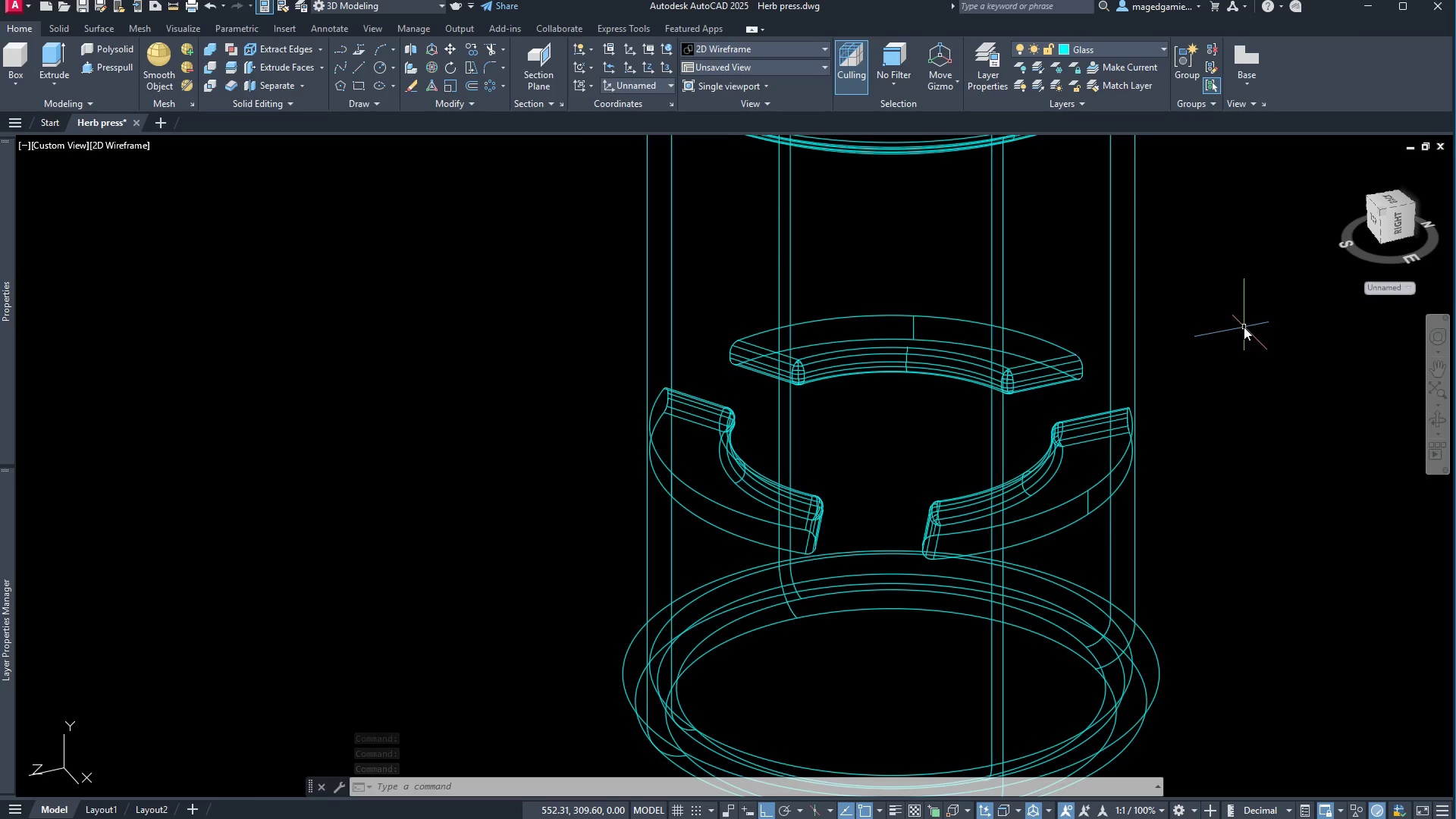 
wait(7.48)
 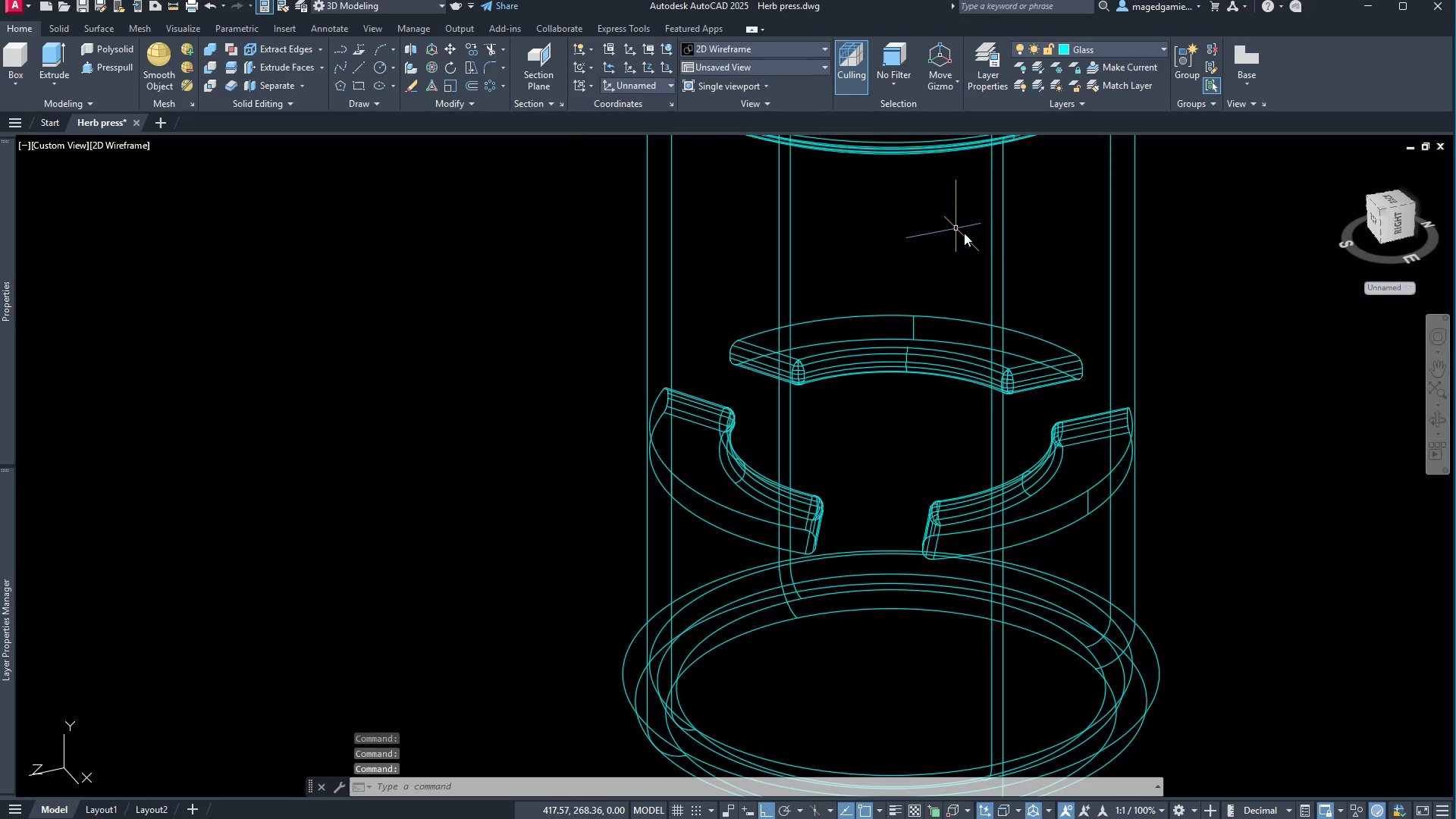 
left_click([1402, 291])
 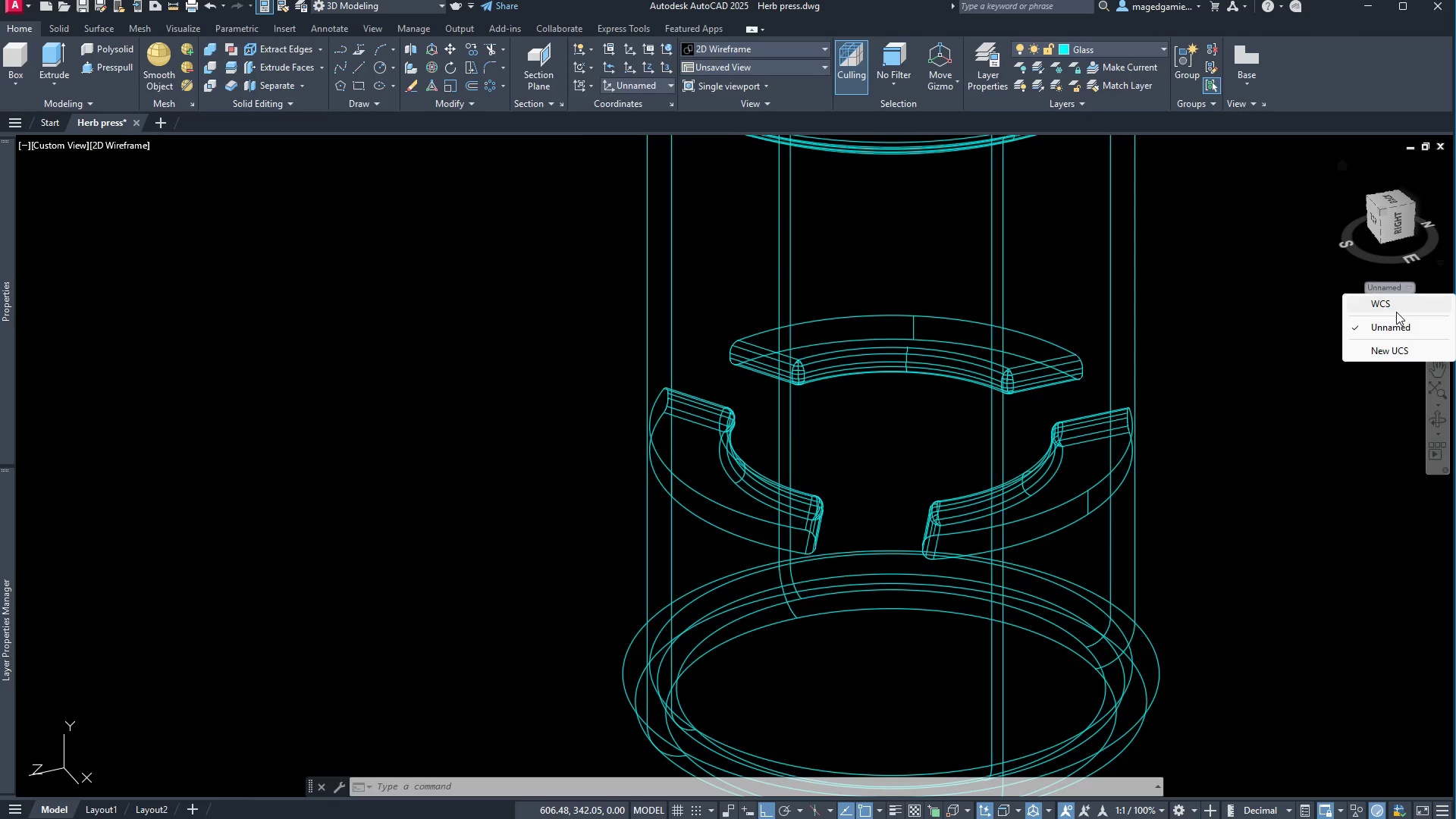 
left_click([1395, 309])
 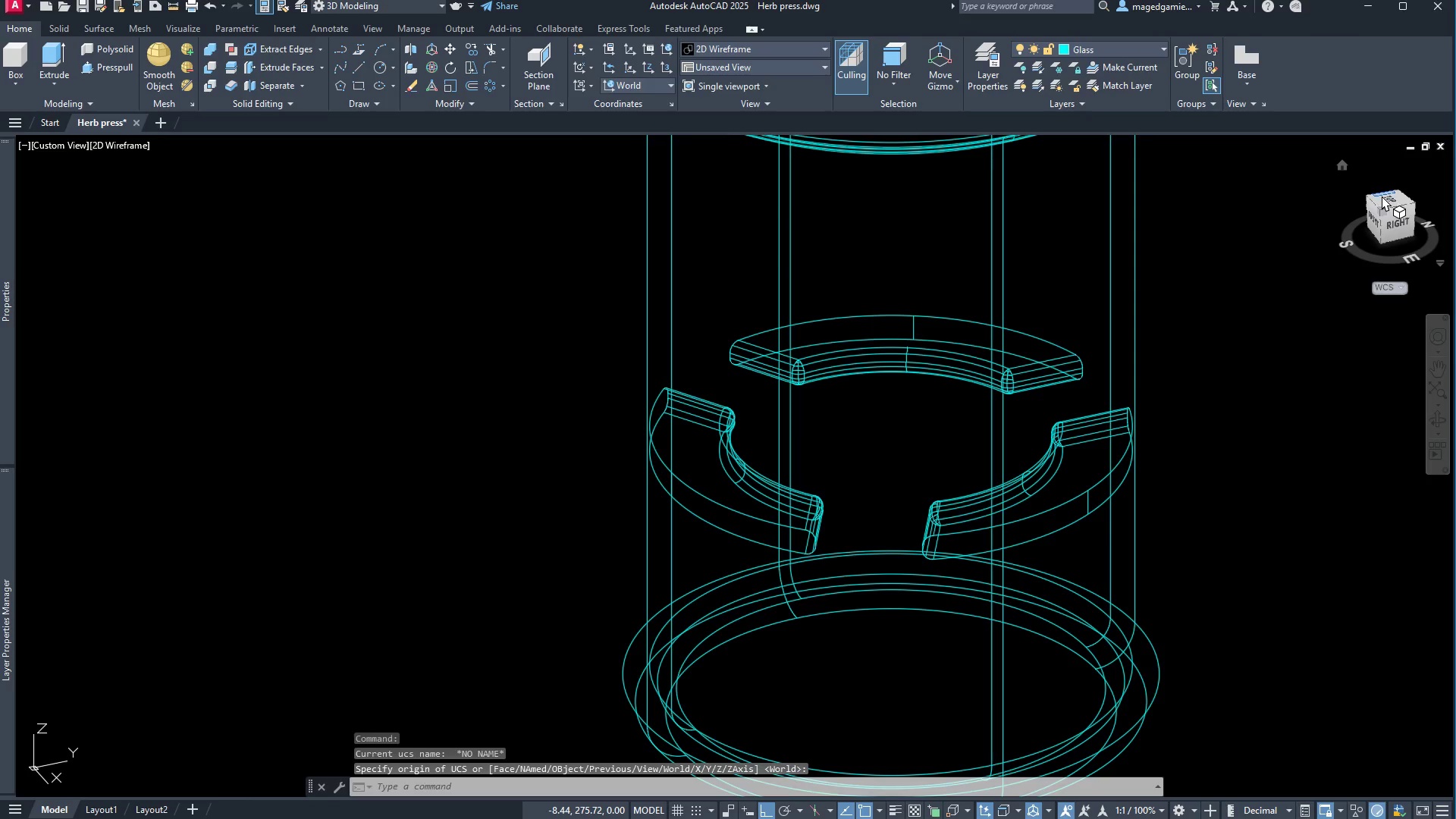 
left_click([1394, 223])
 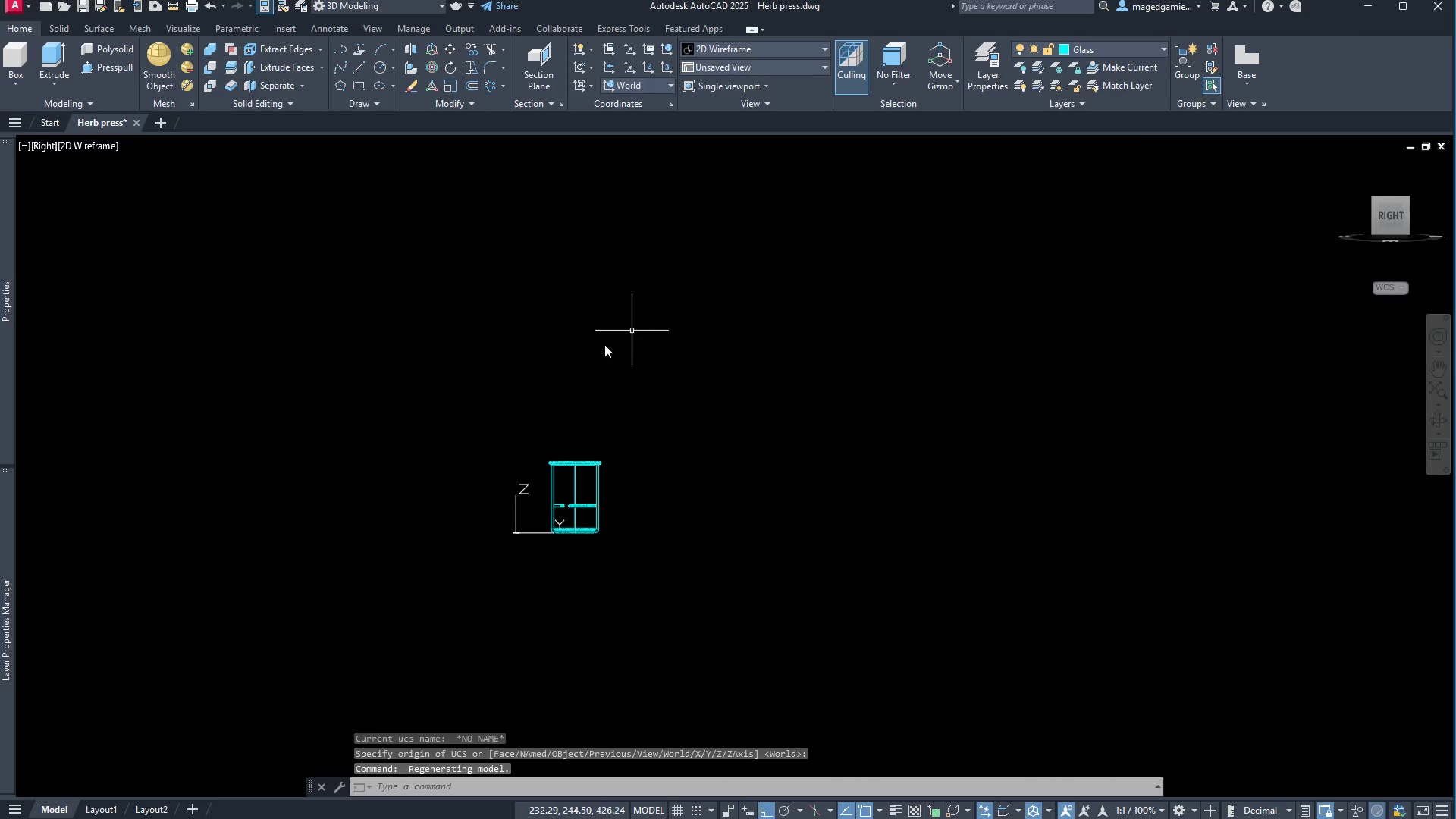 
scroll: coordinate [686, 554], scroll_direction: up, amount: 6.0
 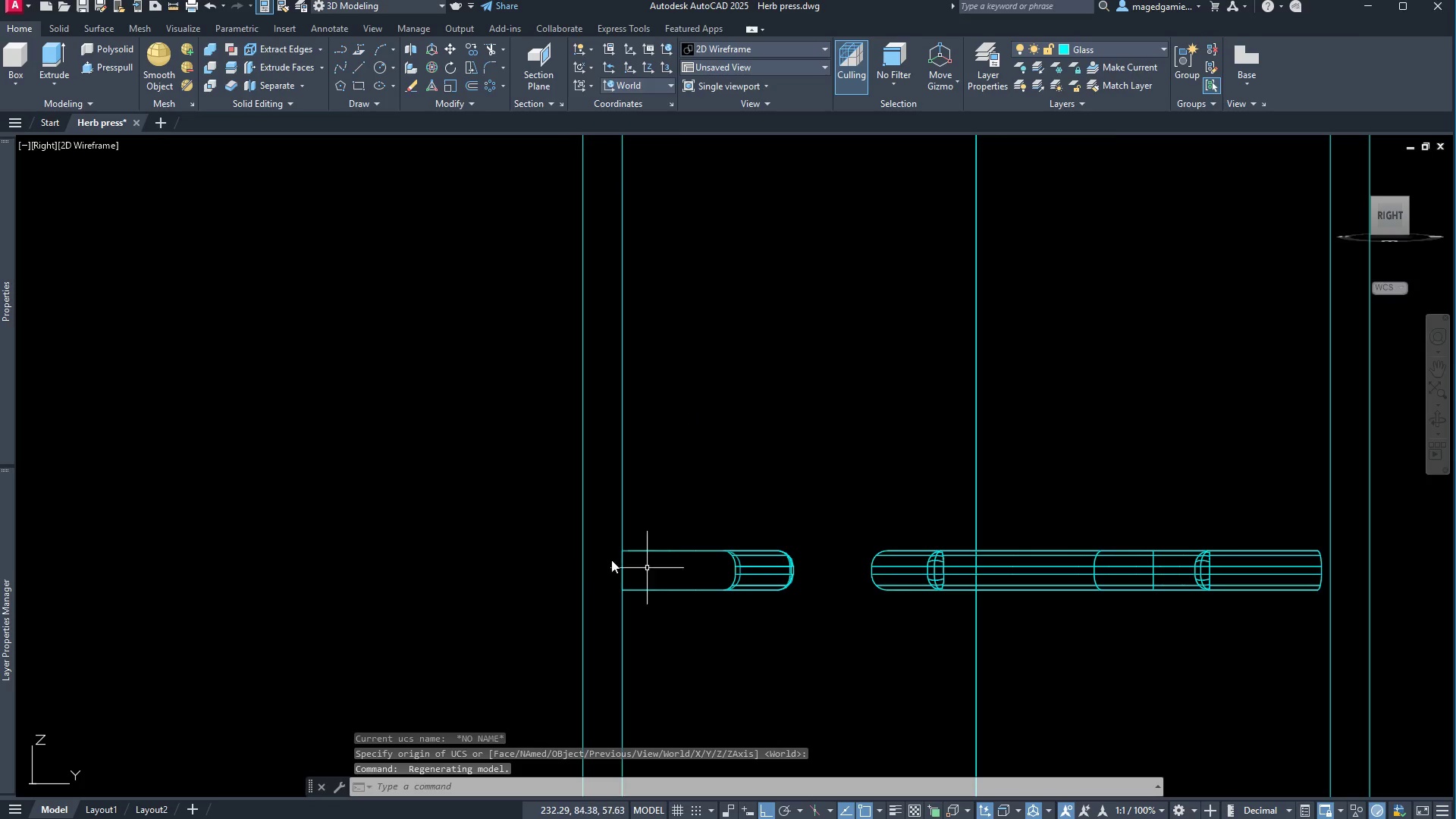 
scroll: coordinate [551, 535], scroll_direction: down, amount: 1.0
 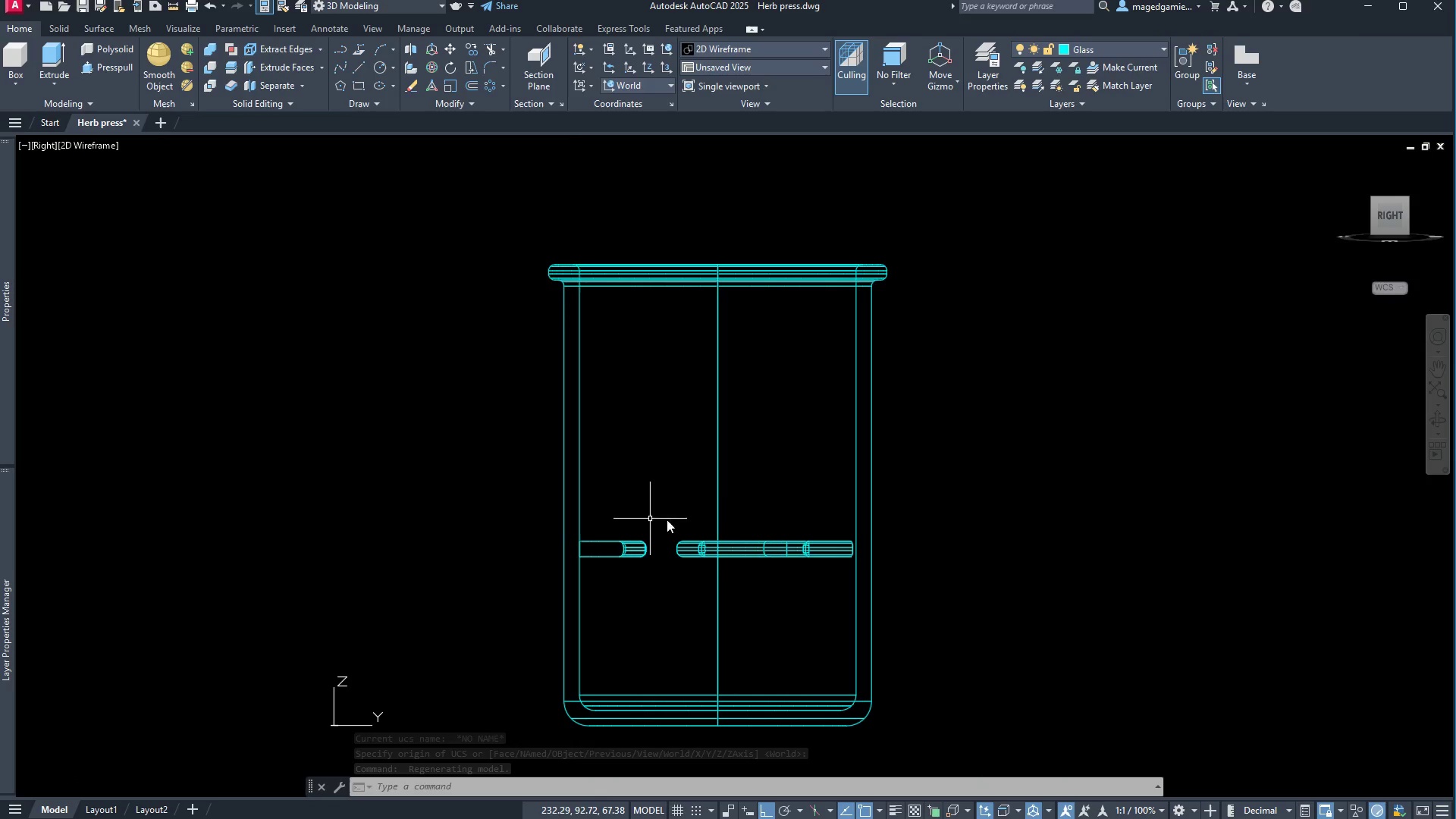 
scroll: coordinate [863, 560], scroll_direction: up, amount: 2.0
 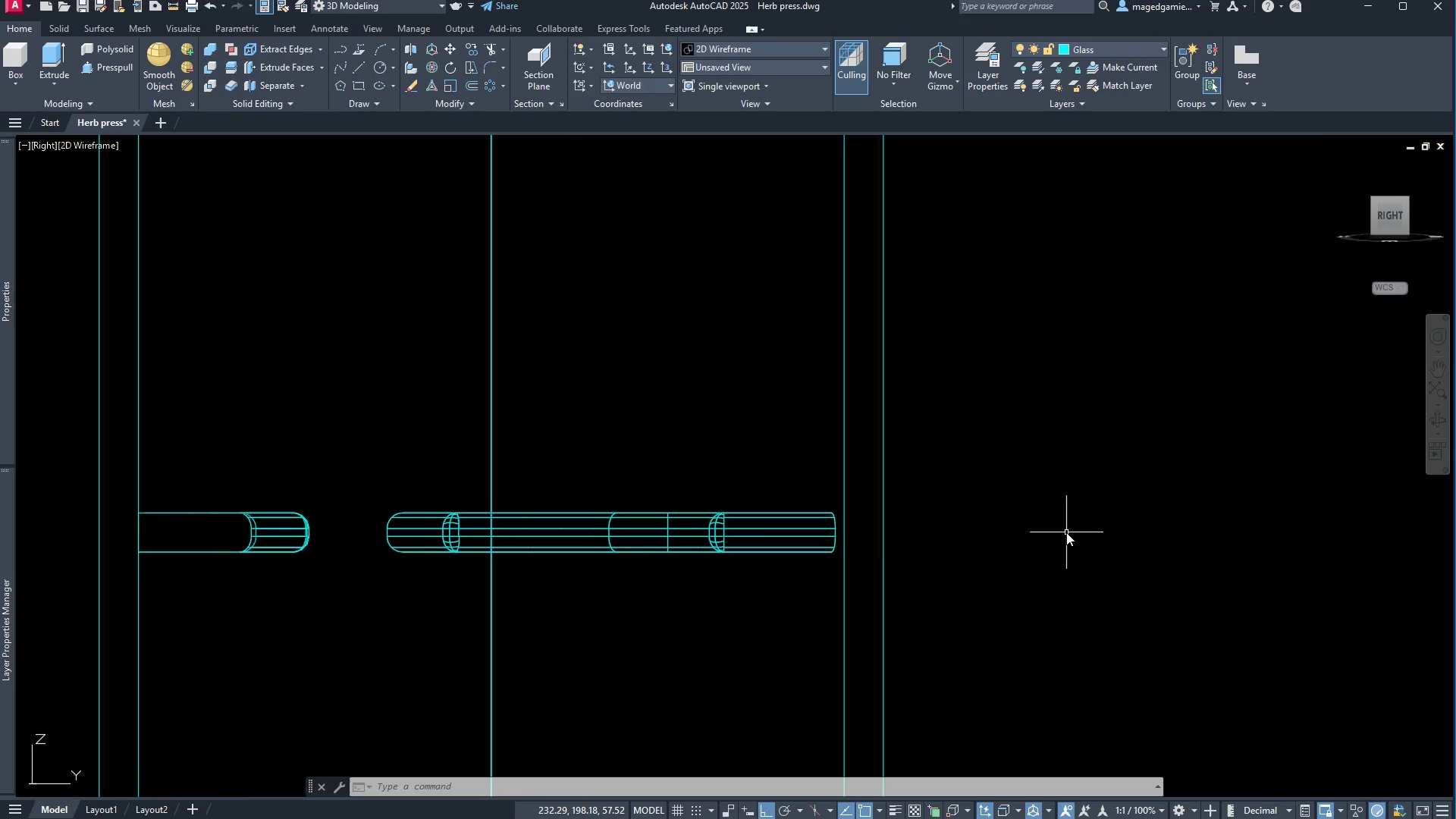 
scroll: coordinate [1066, 532], scroll_direction: down, amount: 2.0
 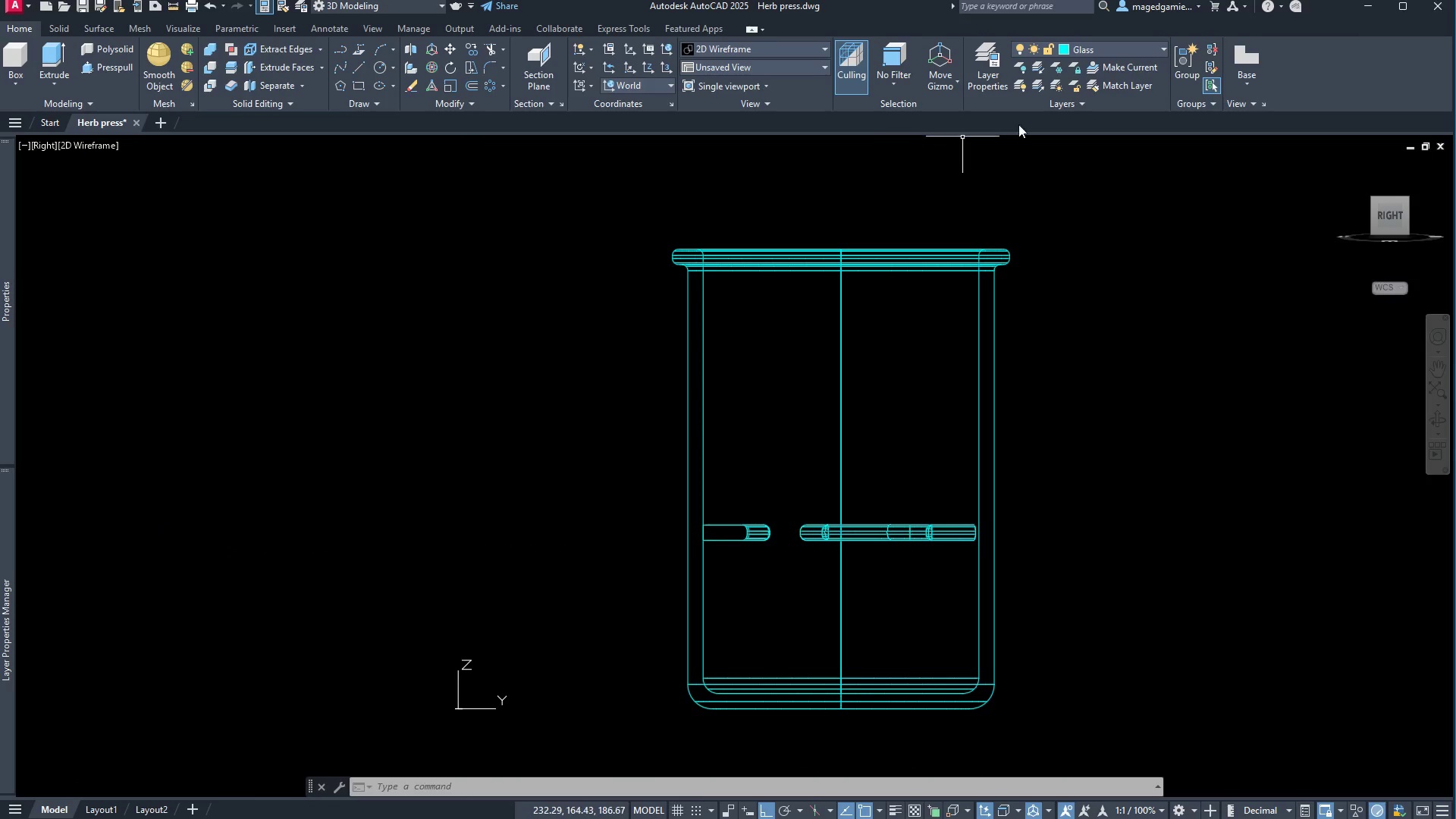 
left_click([1131, 44])
 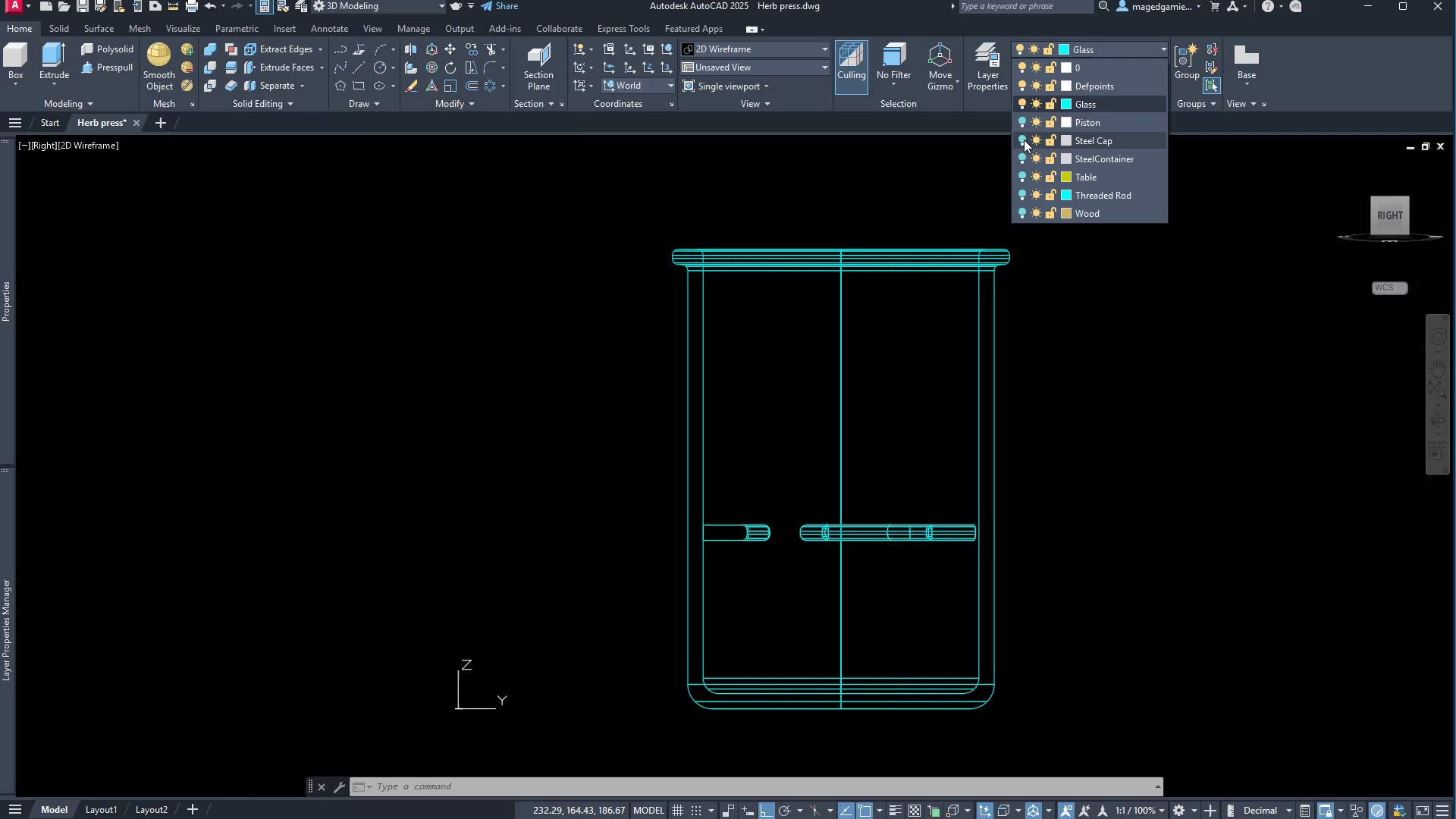 
left_click([1022, 138])
 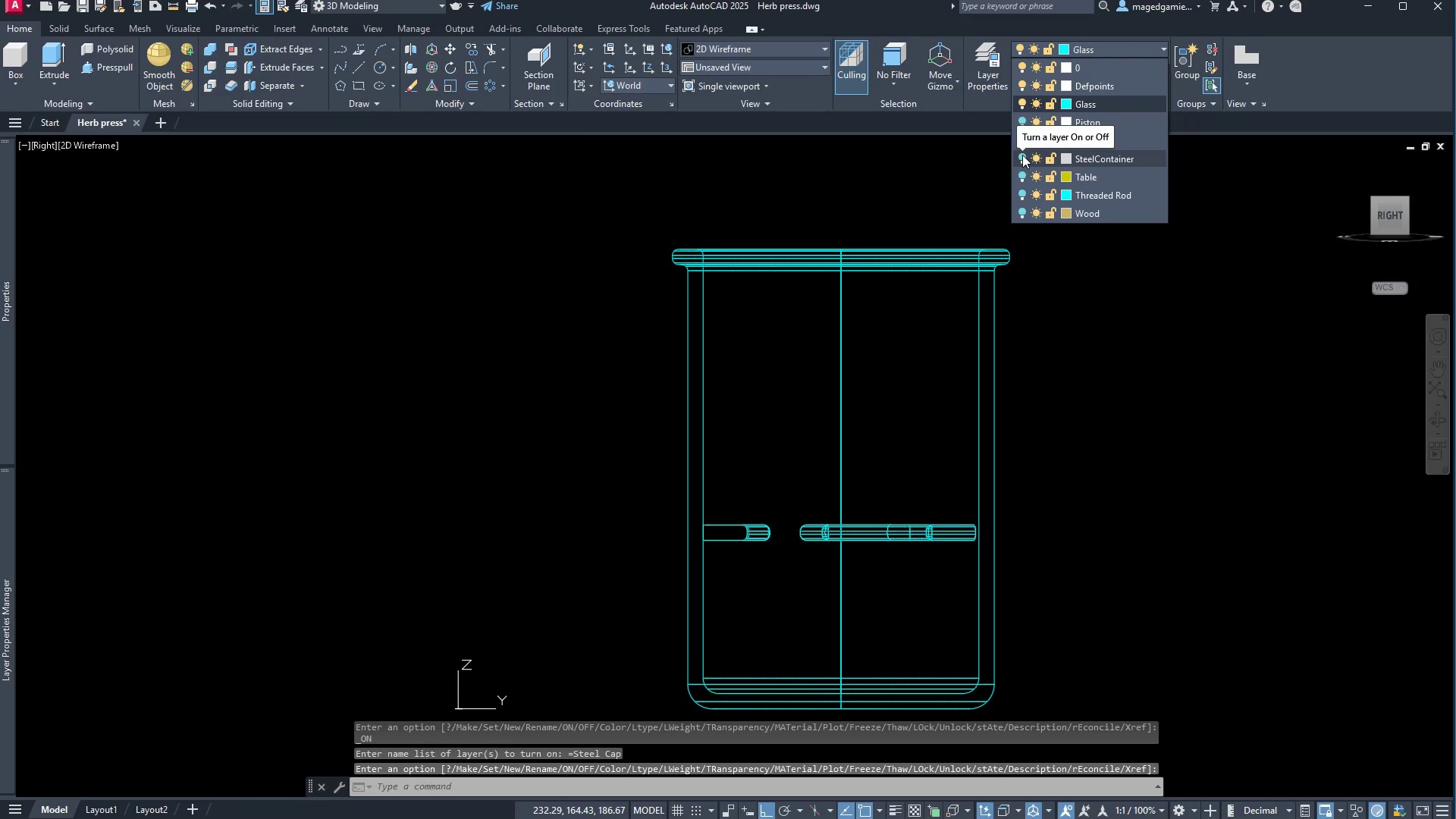 
left_click([1022, 155])
 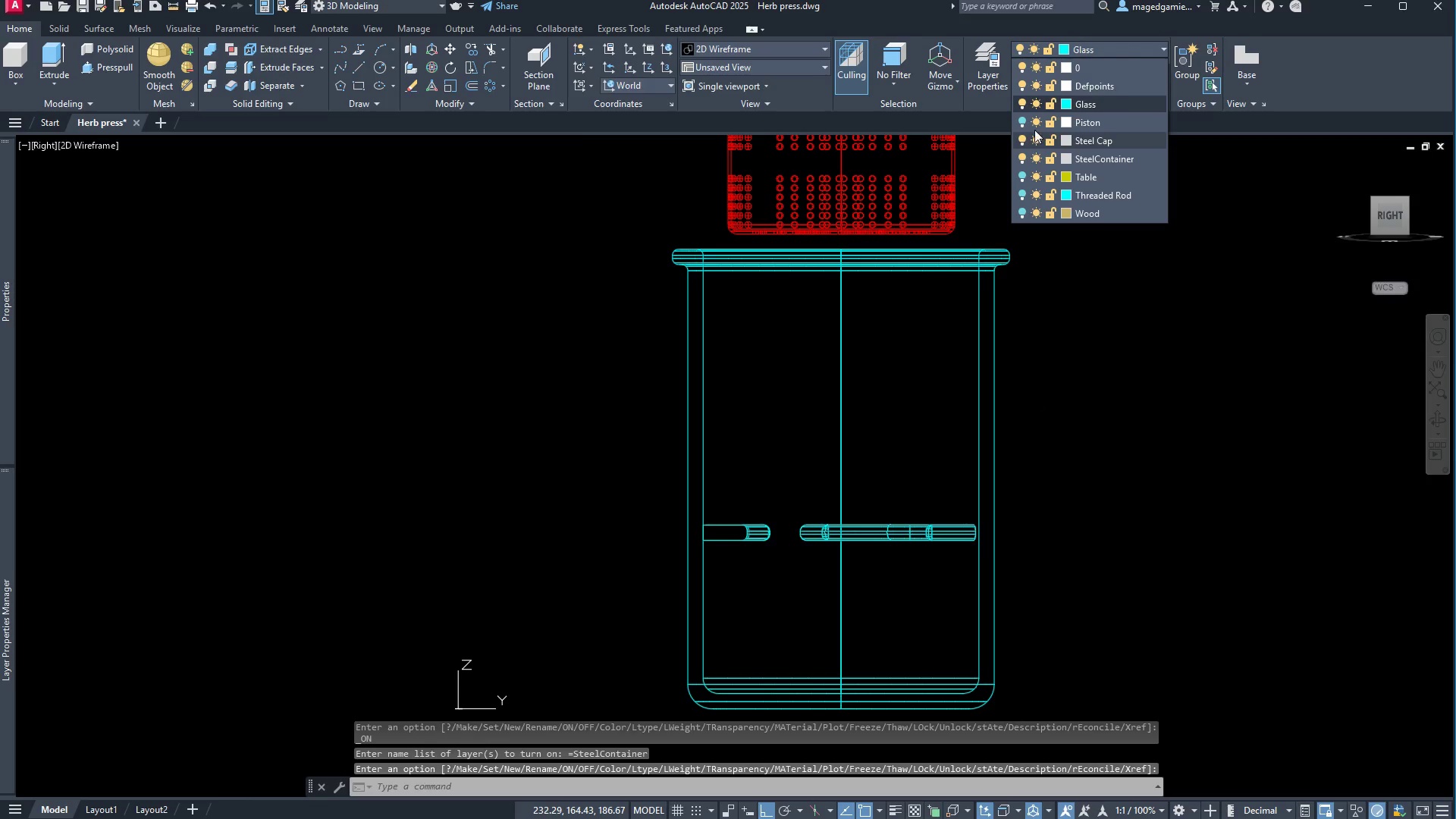 
left_click([1021, 121])
 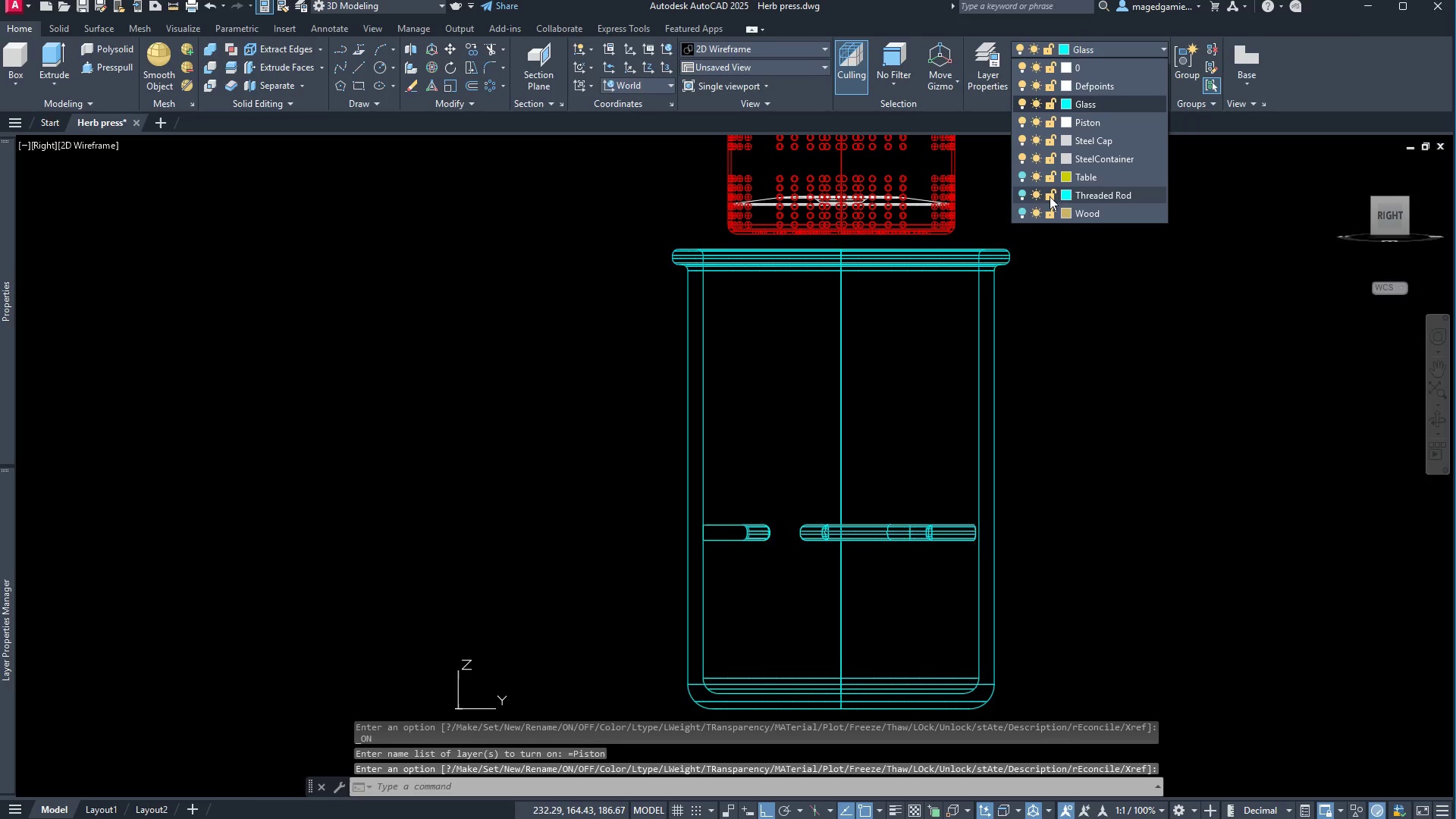 
left_click([1022, 196])
 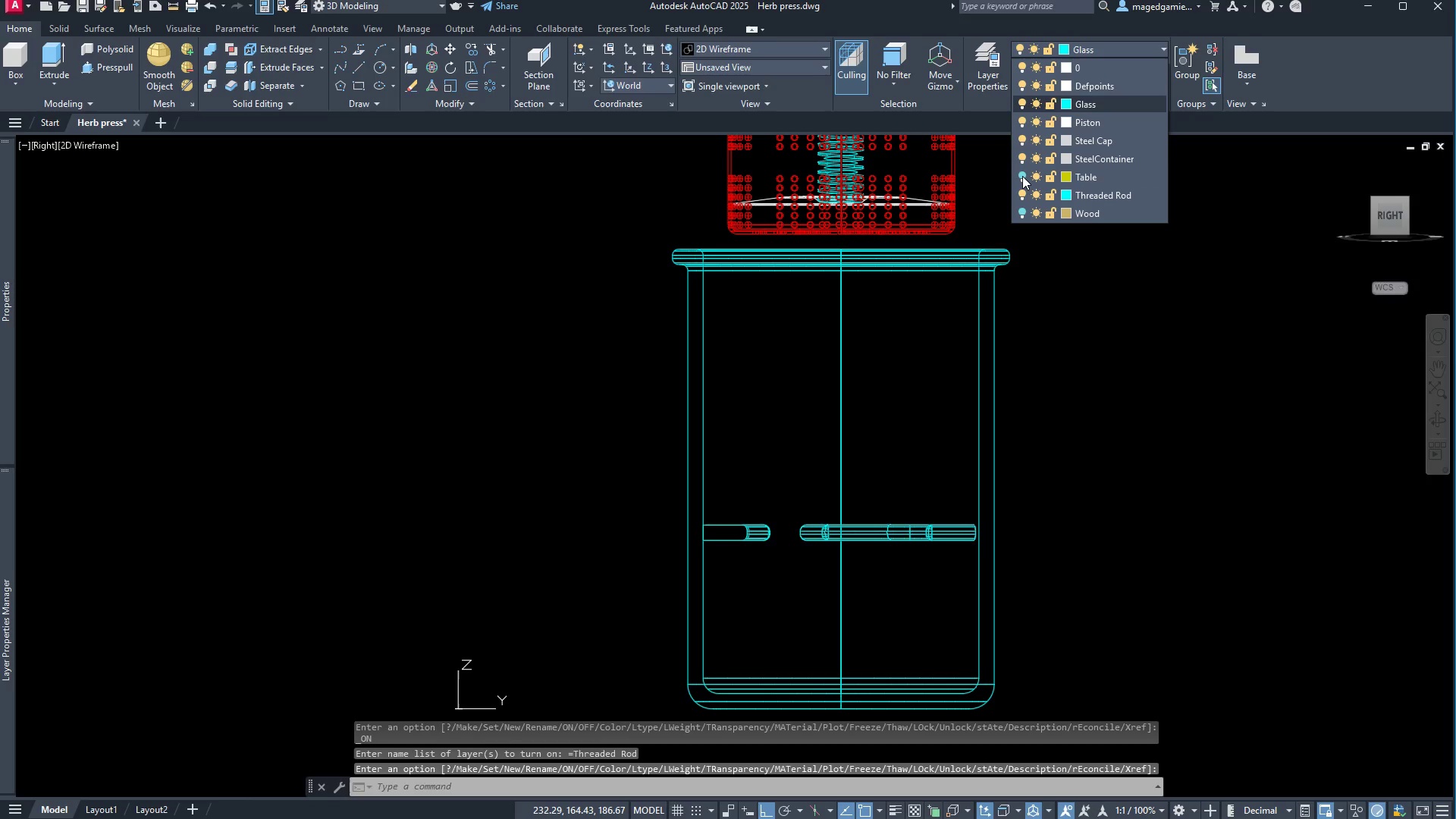 
left_click([1022, 176])
 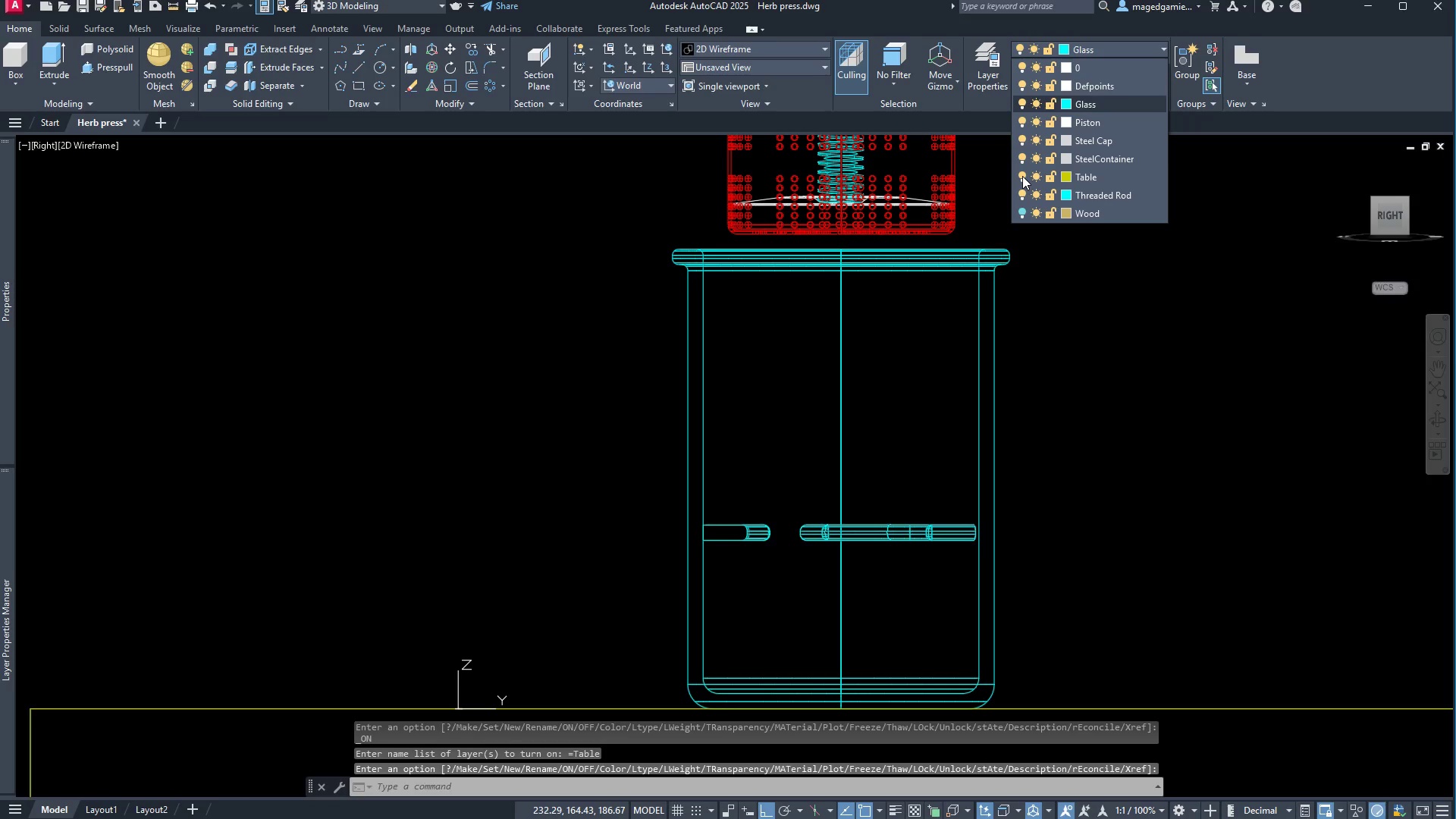 
left_click([1022, 176])
 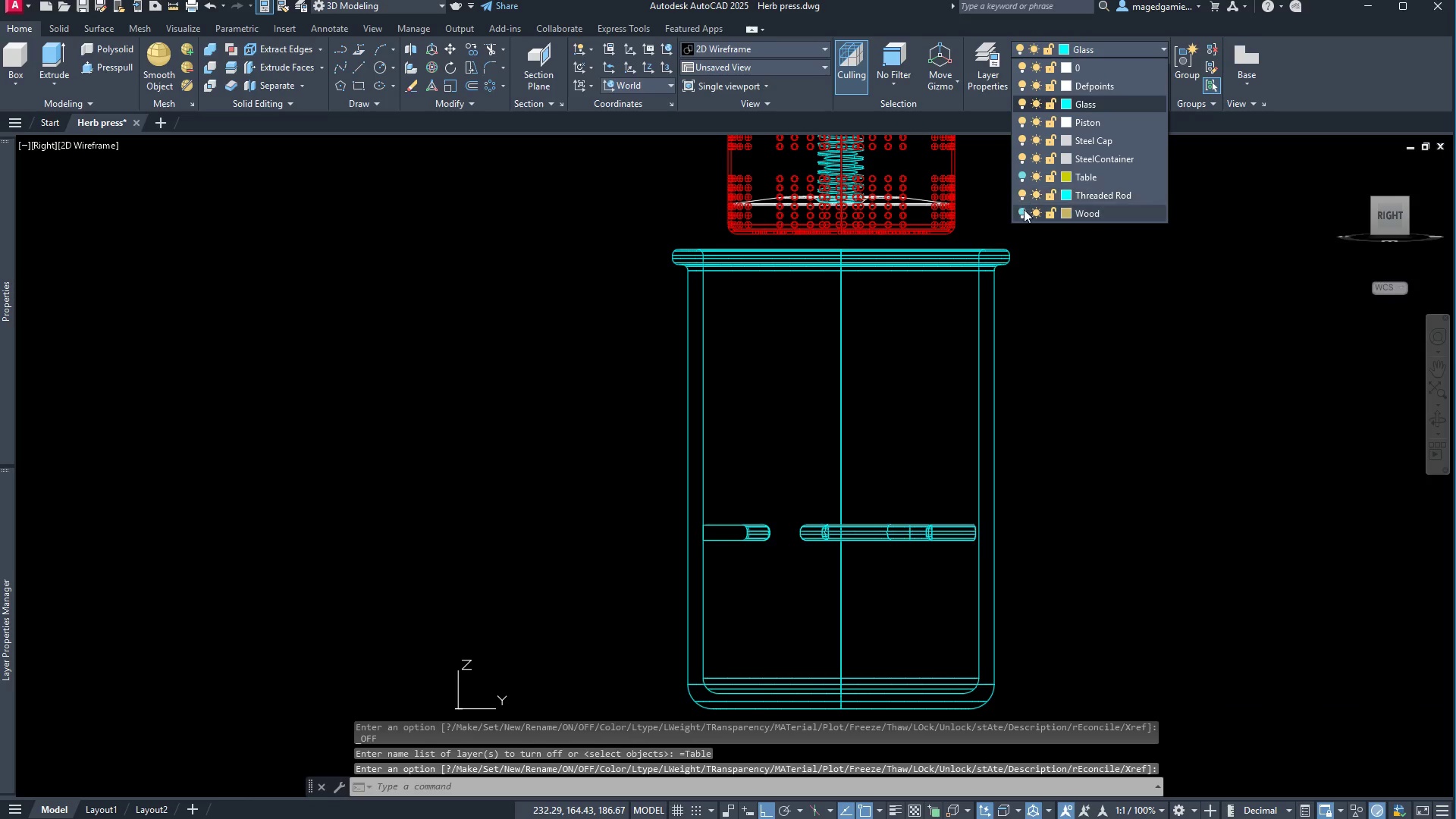 
left_click([1024, 211])
 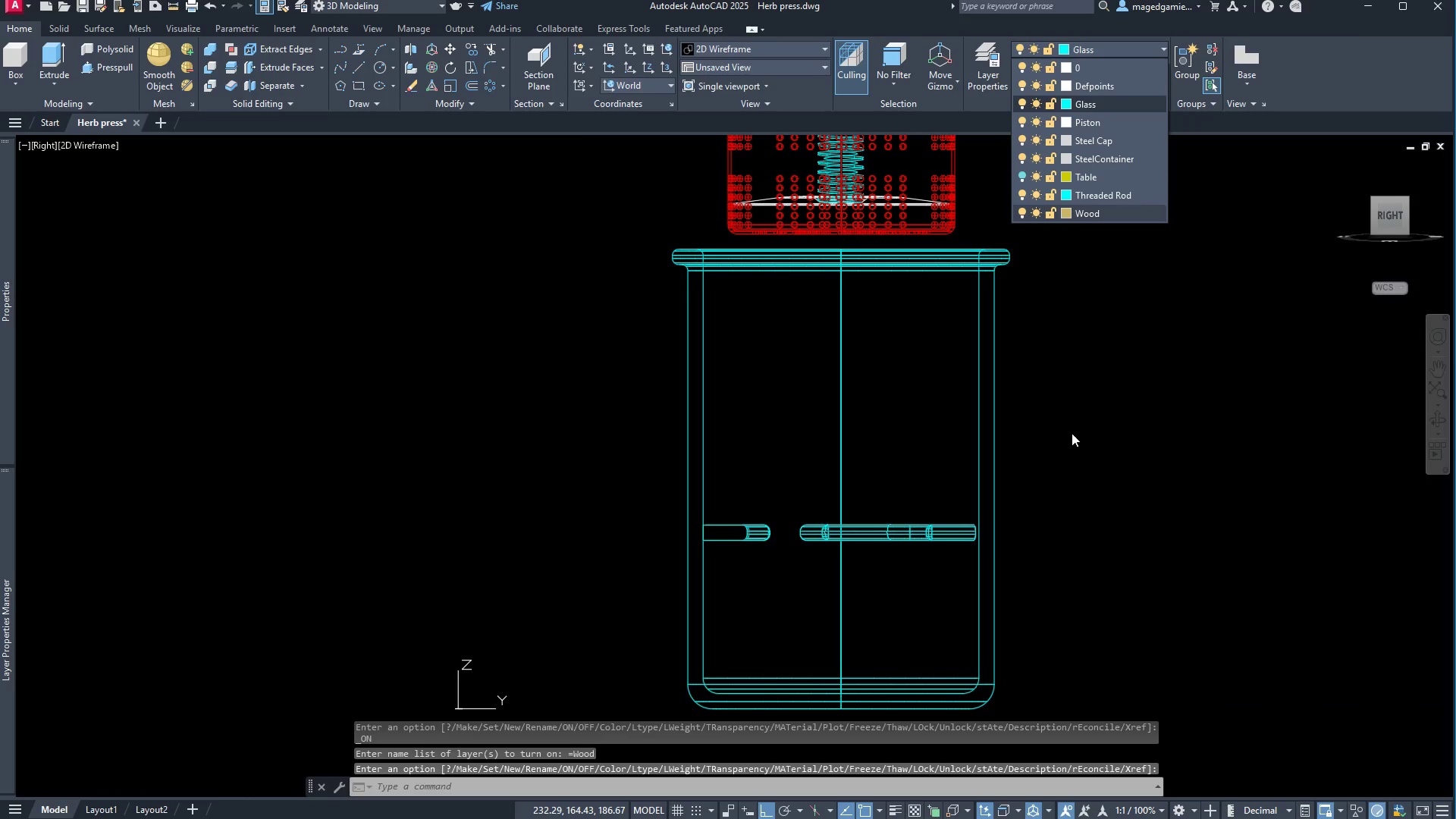 
scroll: coordinate [1040, 549], scroll_direction: down, amount: 2.0
 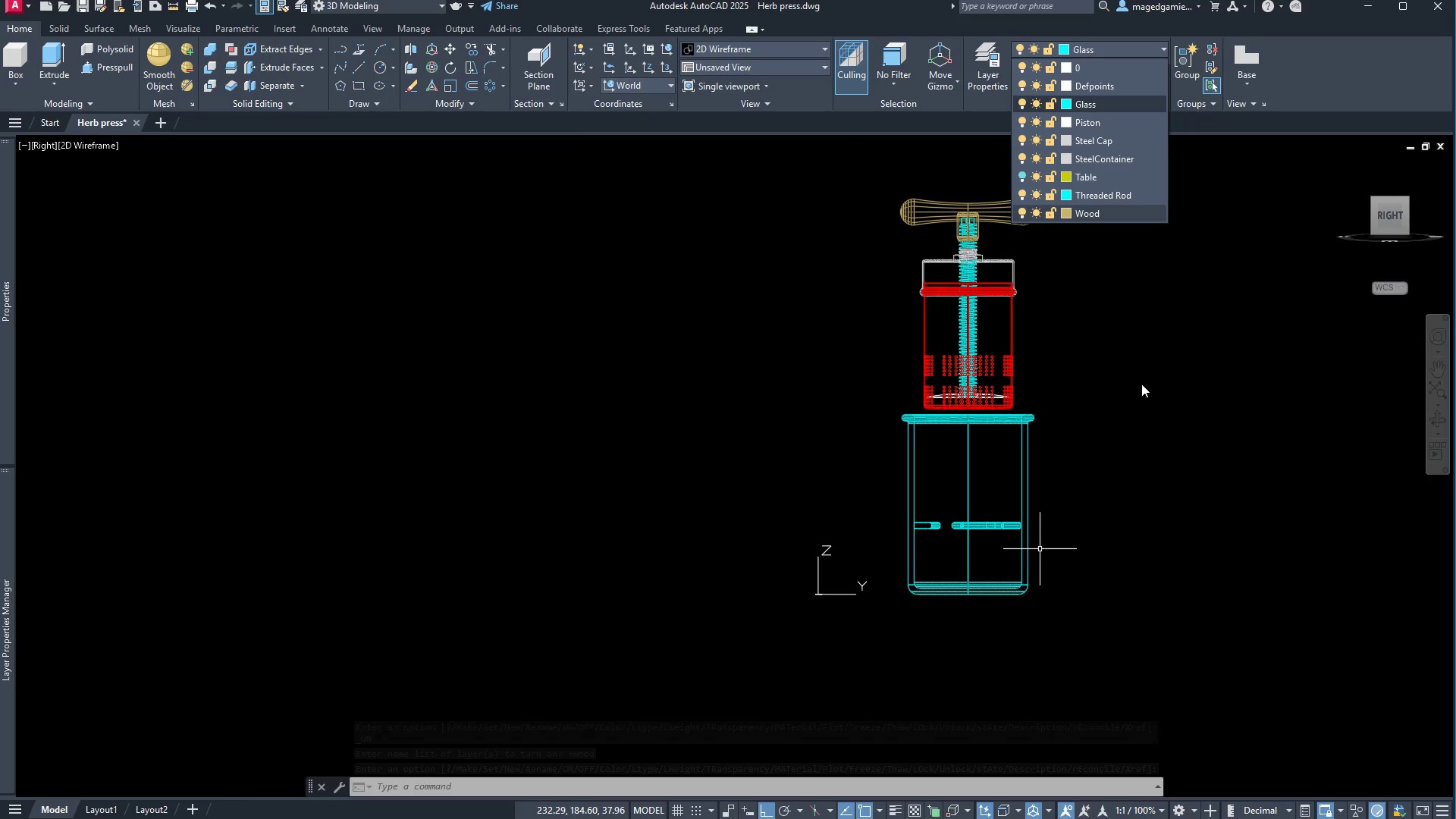 
key(Escape)
 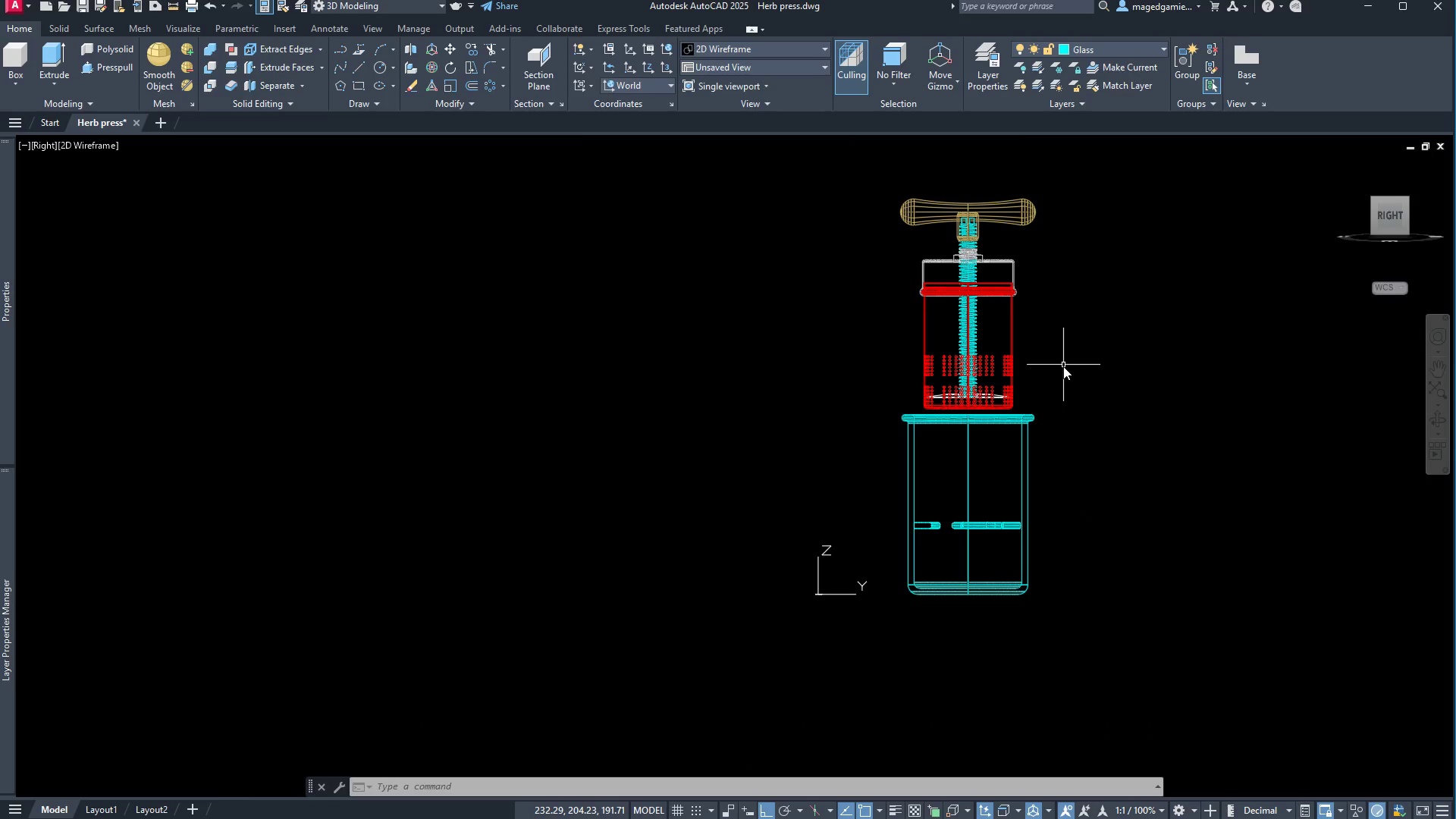 
wait(7.36)
 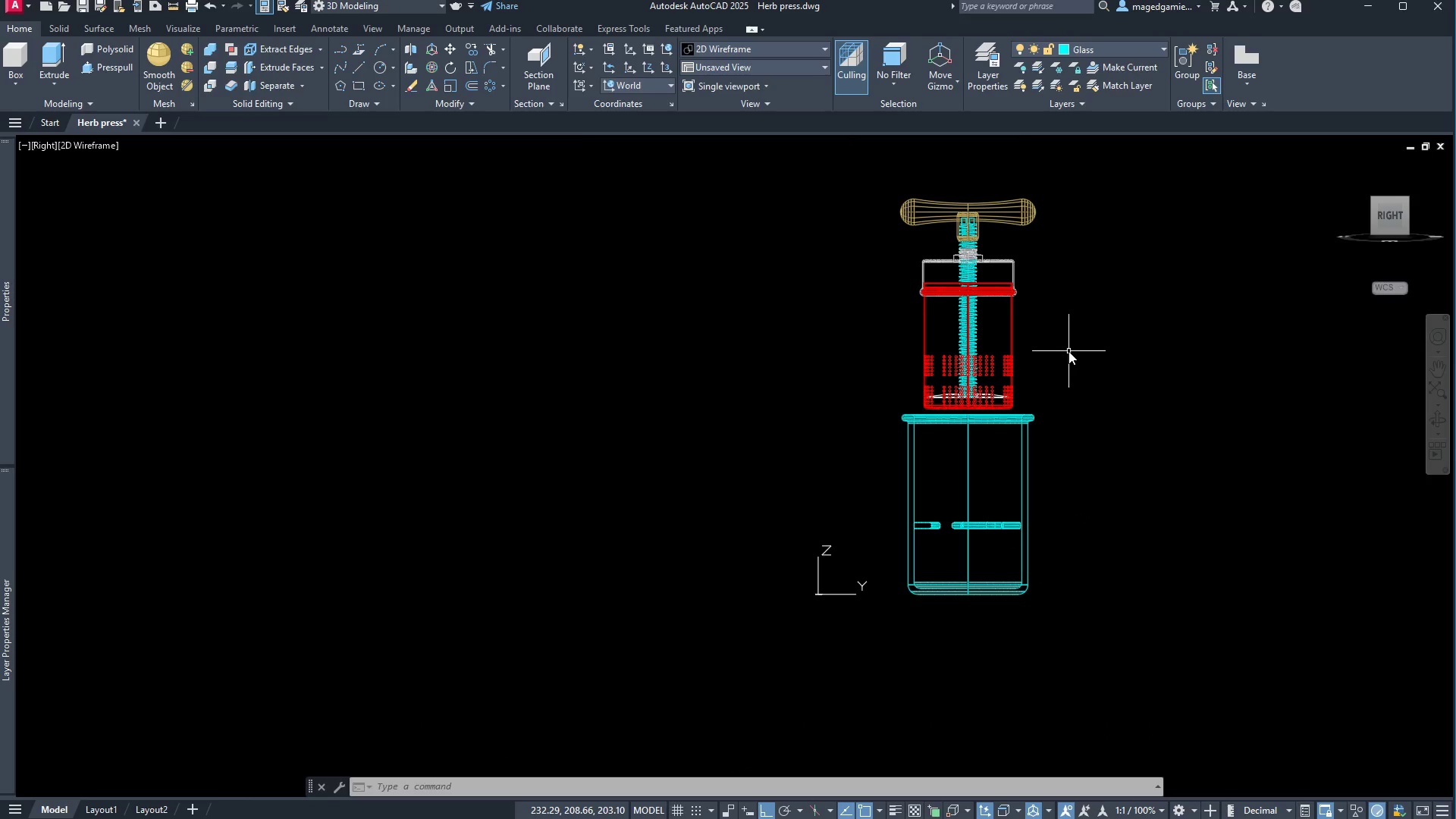 
scroll: coordinate [965, 205], scroll_direction: up, amount: 3.0
 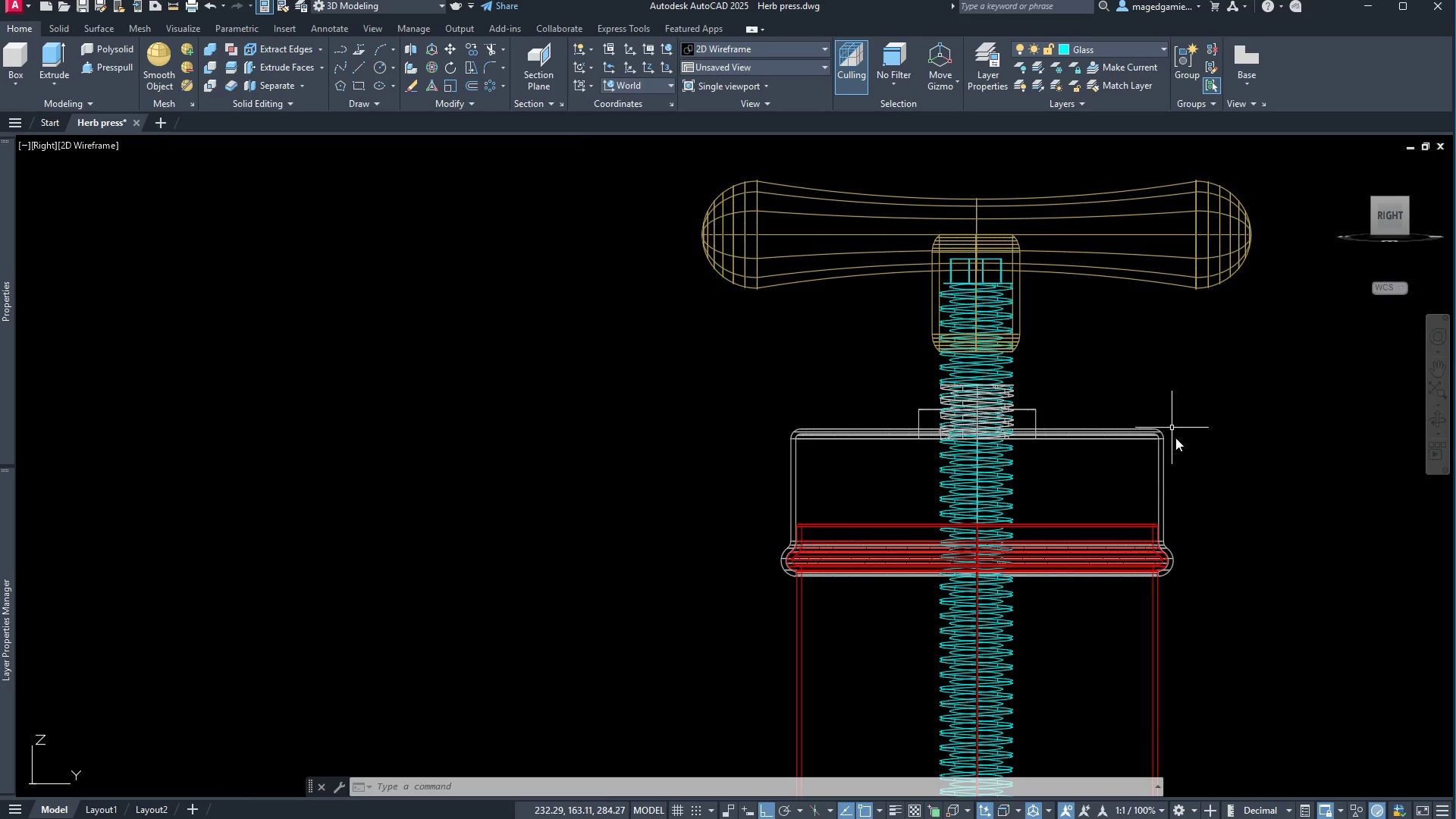 
left_click([1225, 615])
 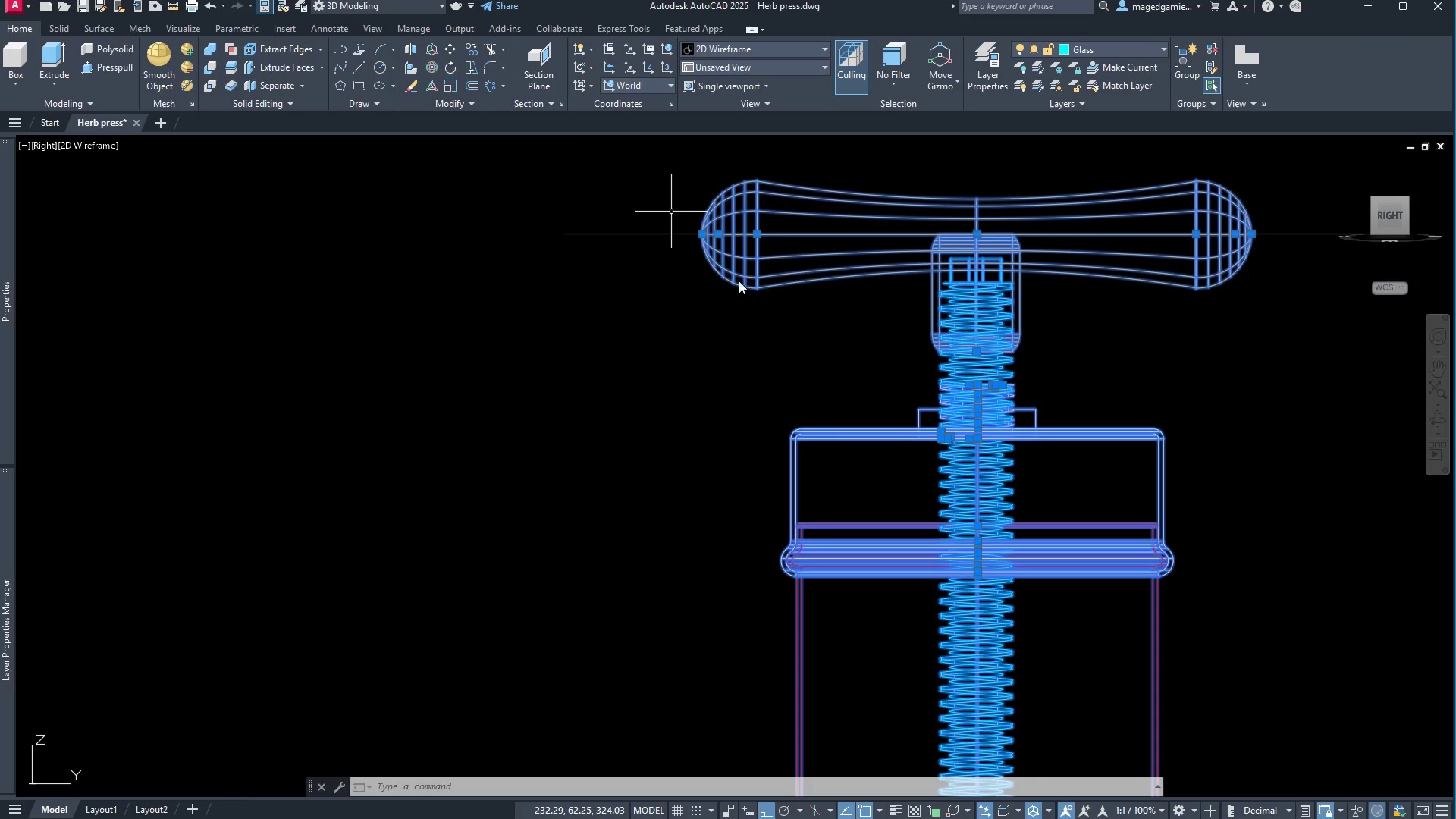 
scroll: coordinate [999, 315], scroll_direction: down, amount: 1.0
 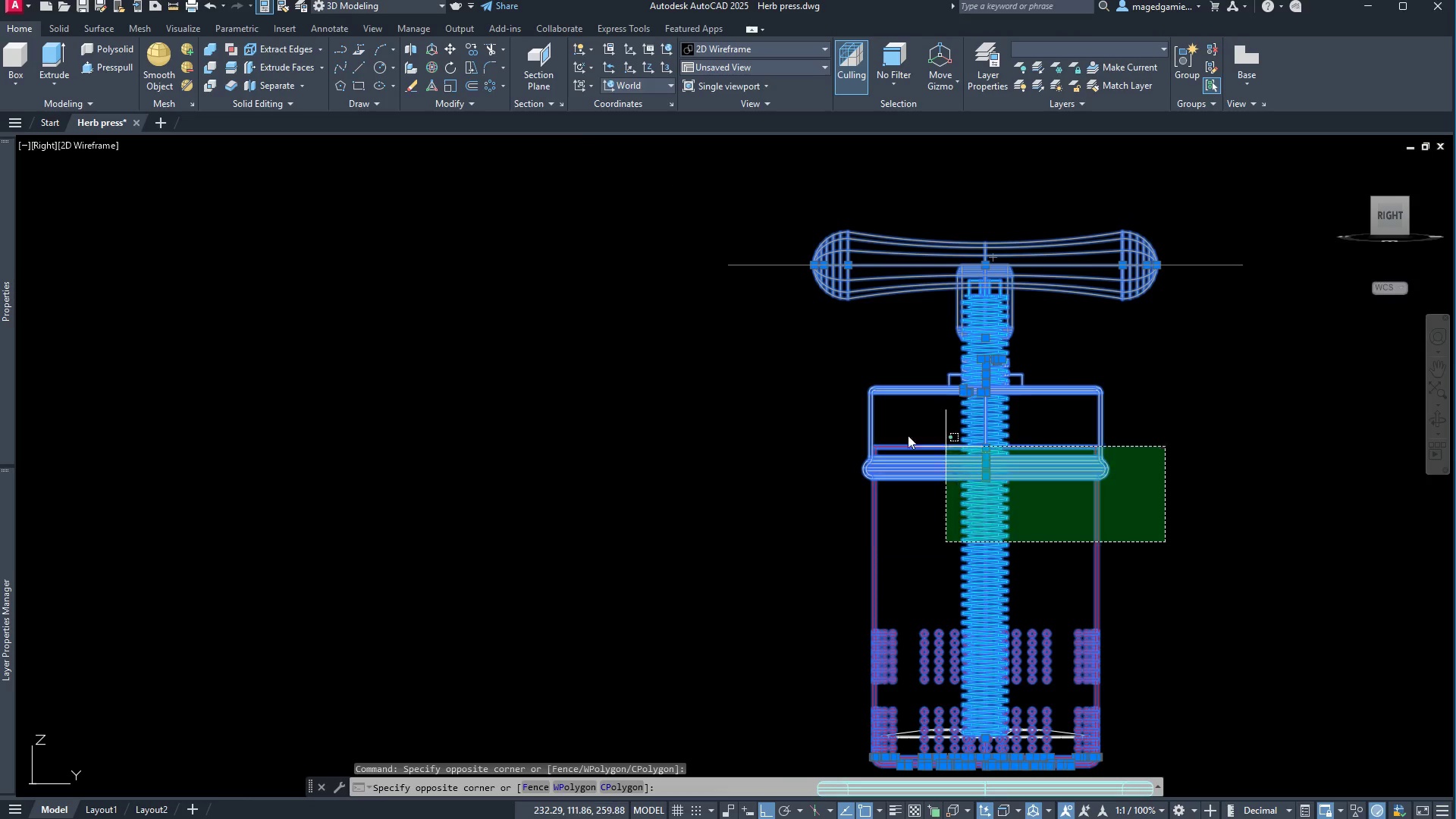 
left_click([768, 369])
 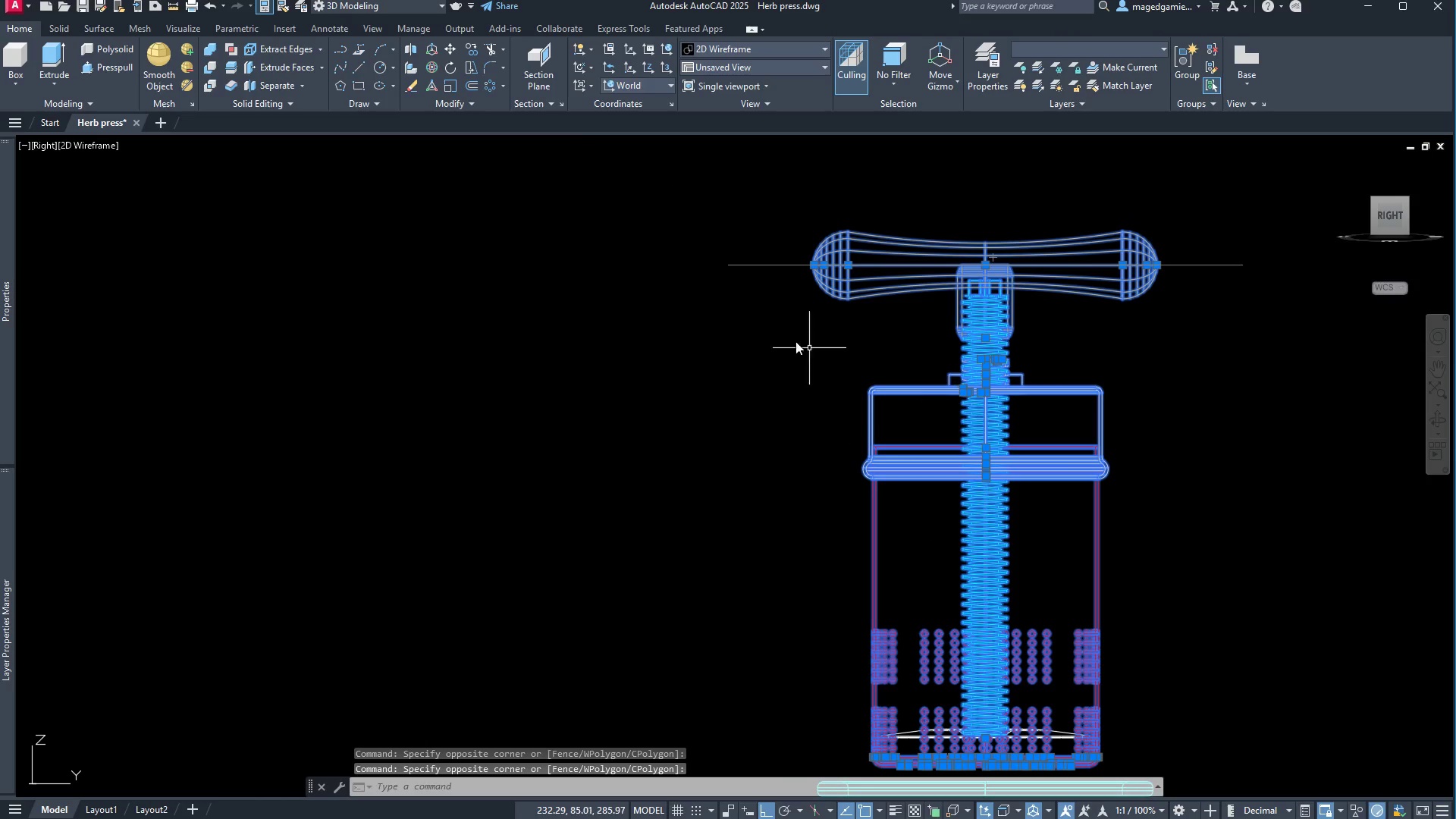 
scroll: coordinate [1035, 351], scroll_direction: down, amount: 2.0
 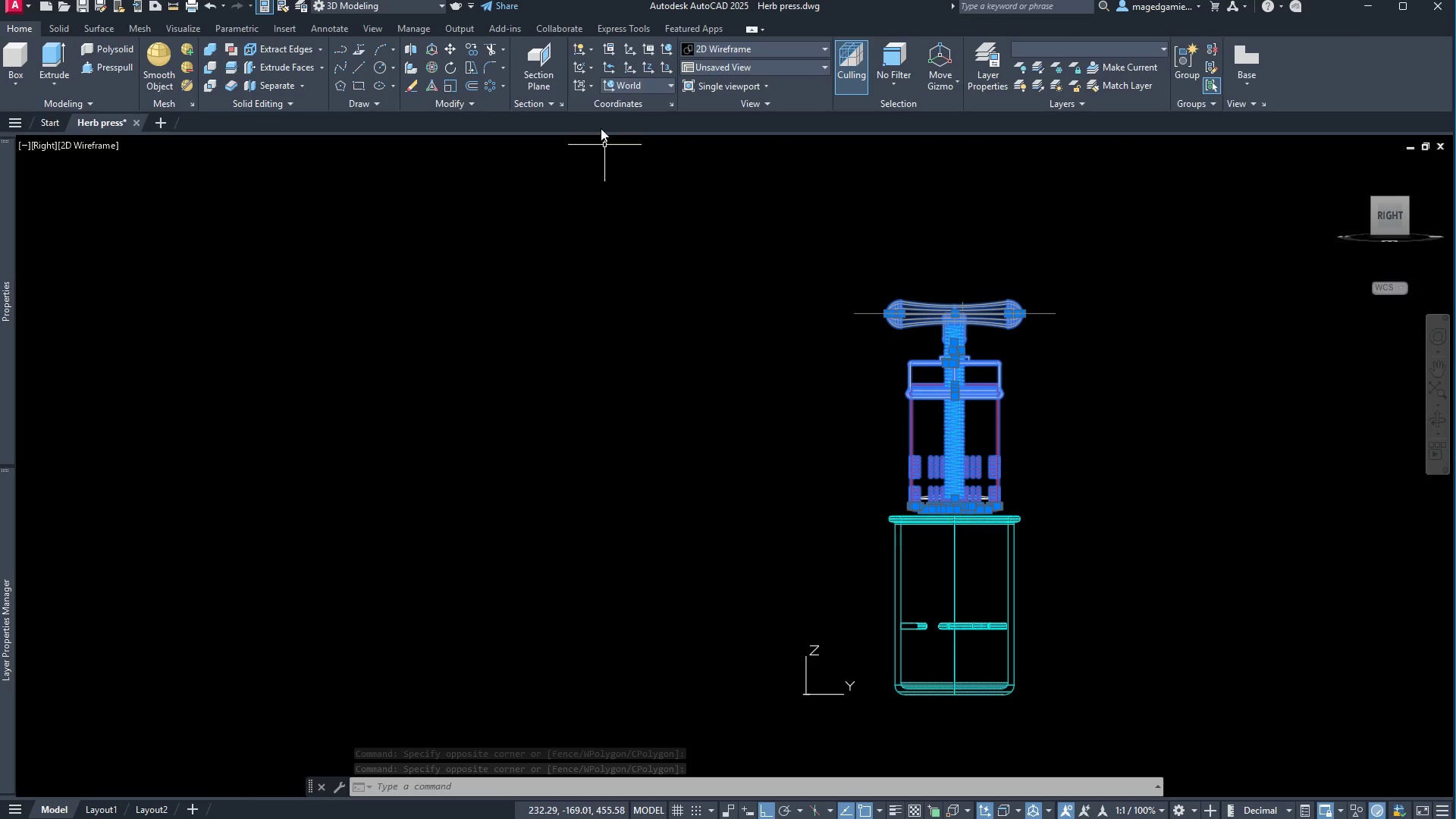 
left_click([450, 48])
 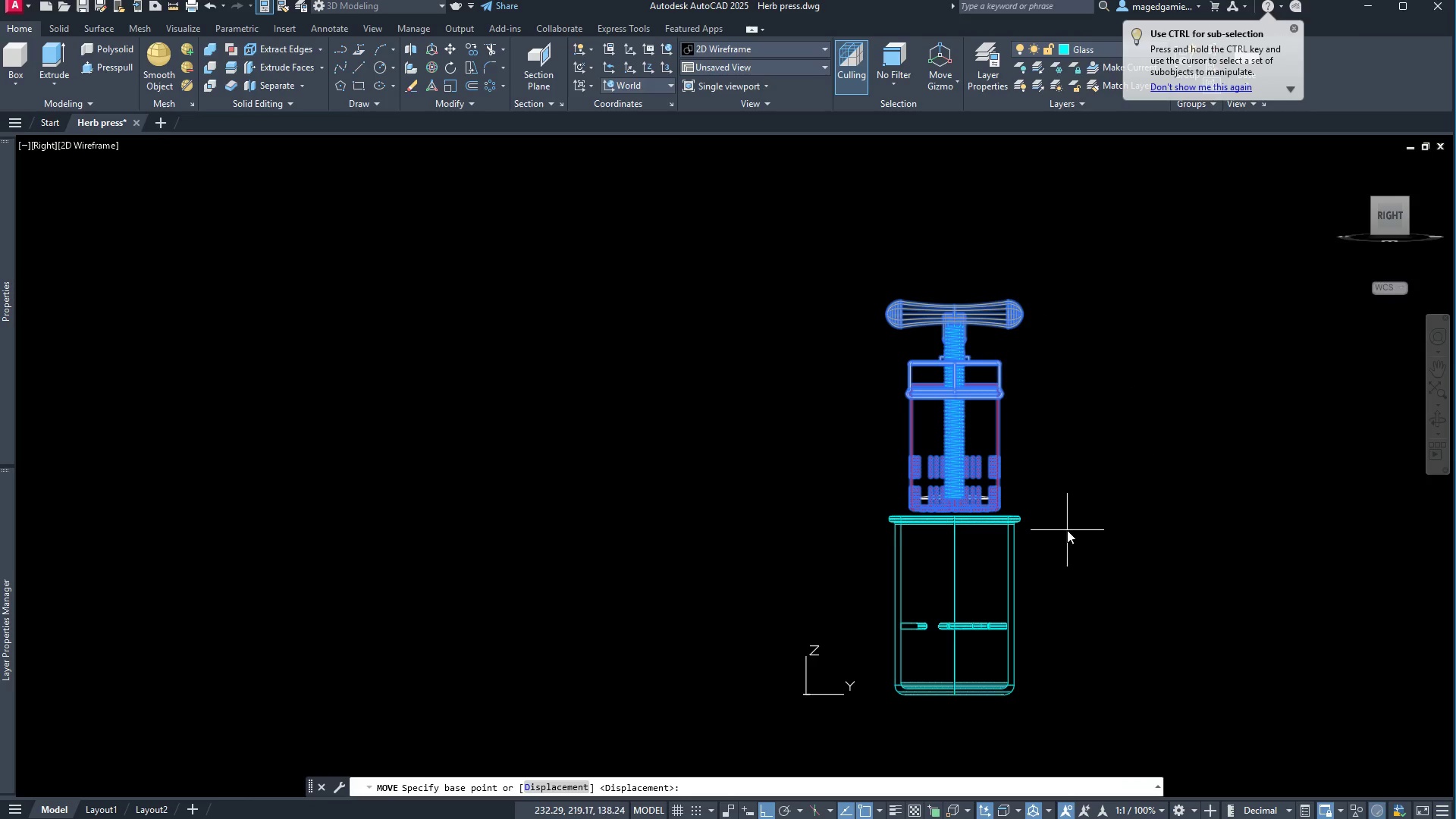 
scroll: coordinate [1075, 622], scroll_direction: up, amount: 2.0
 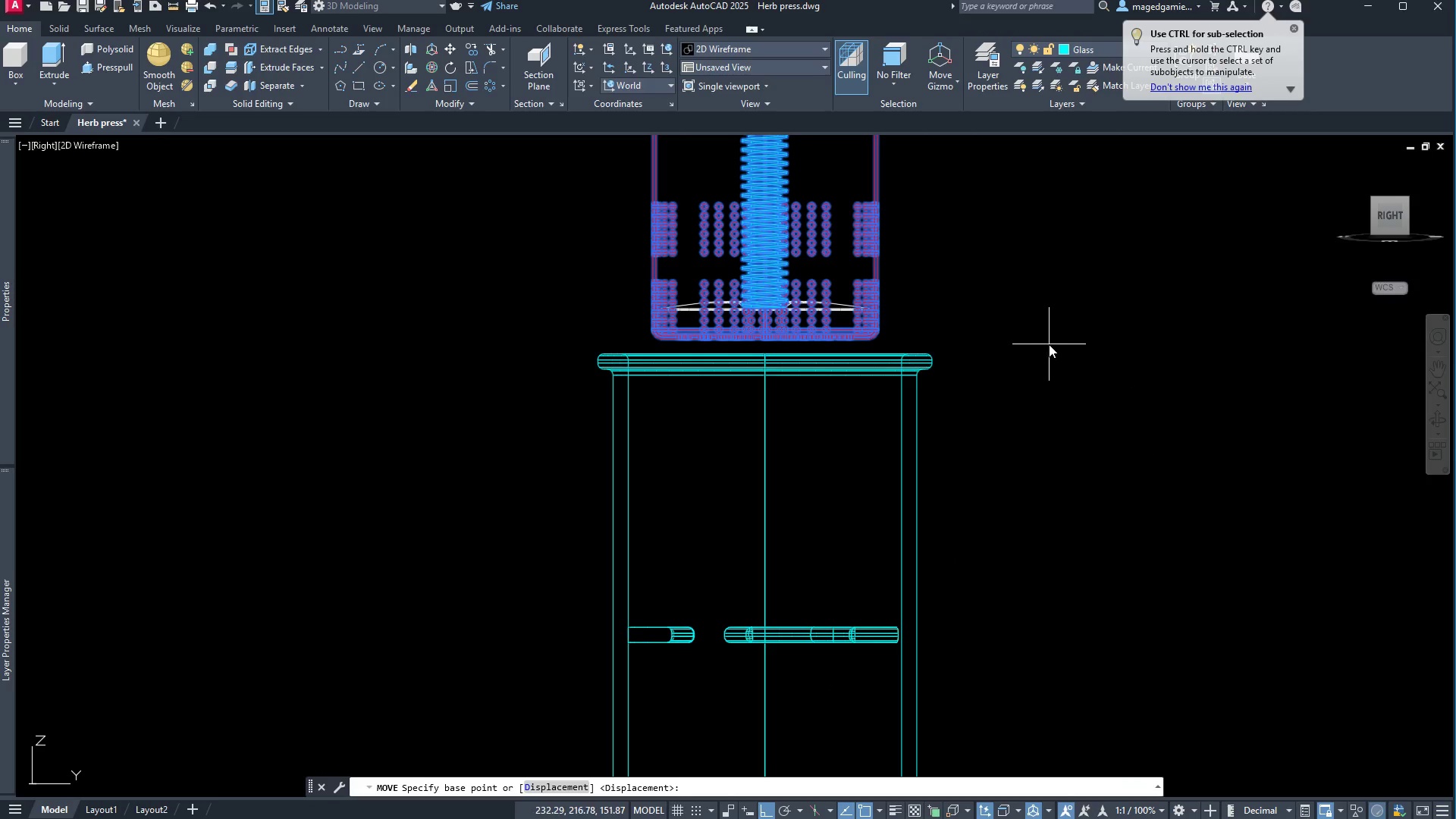 
left_click([1051, 344])
 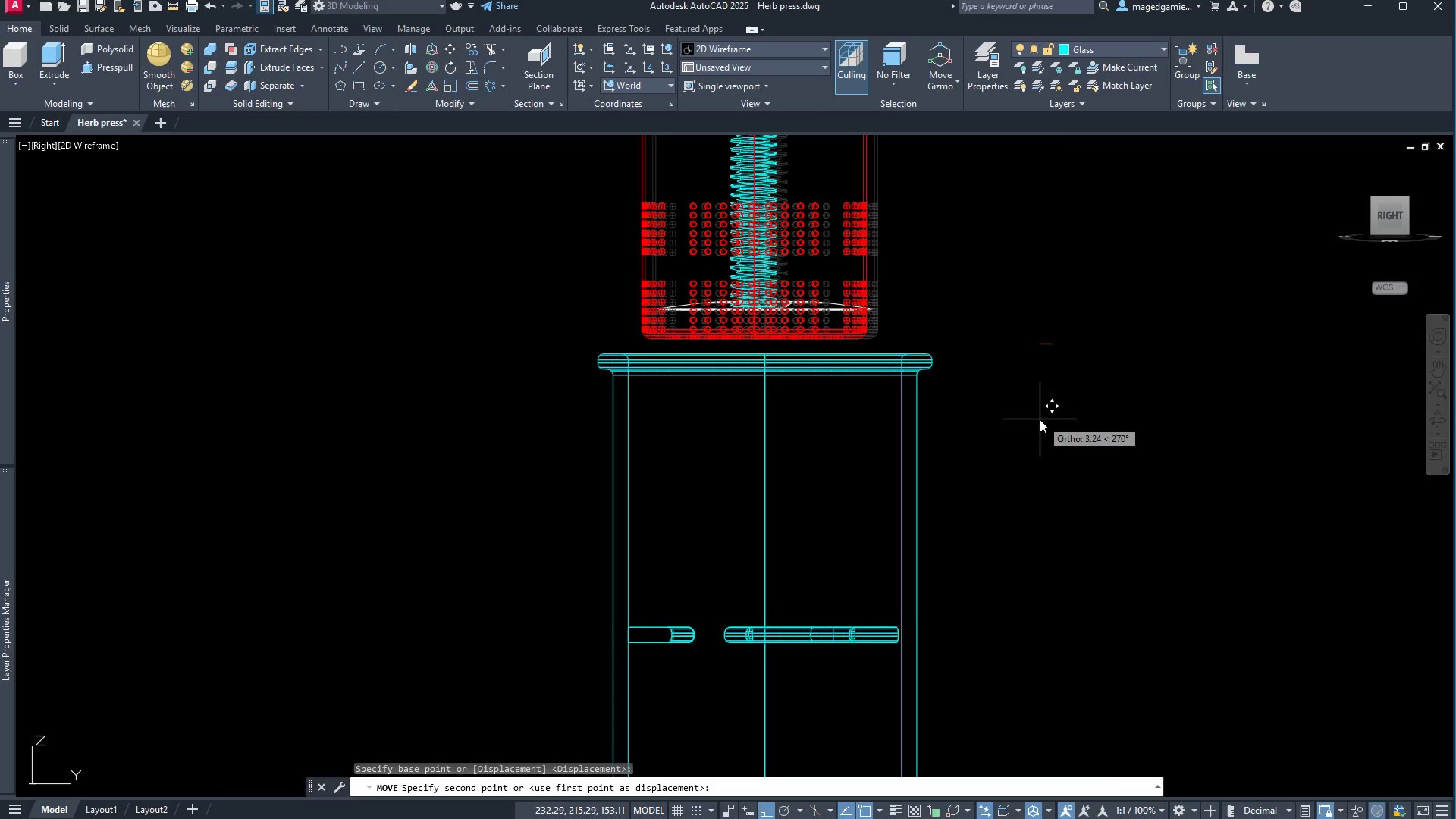 
key(Escape)
 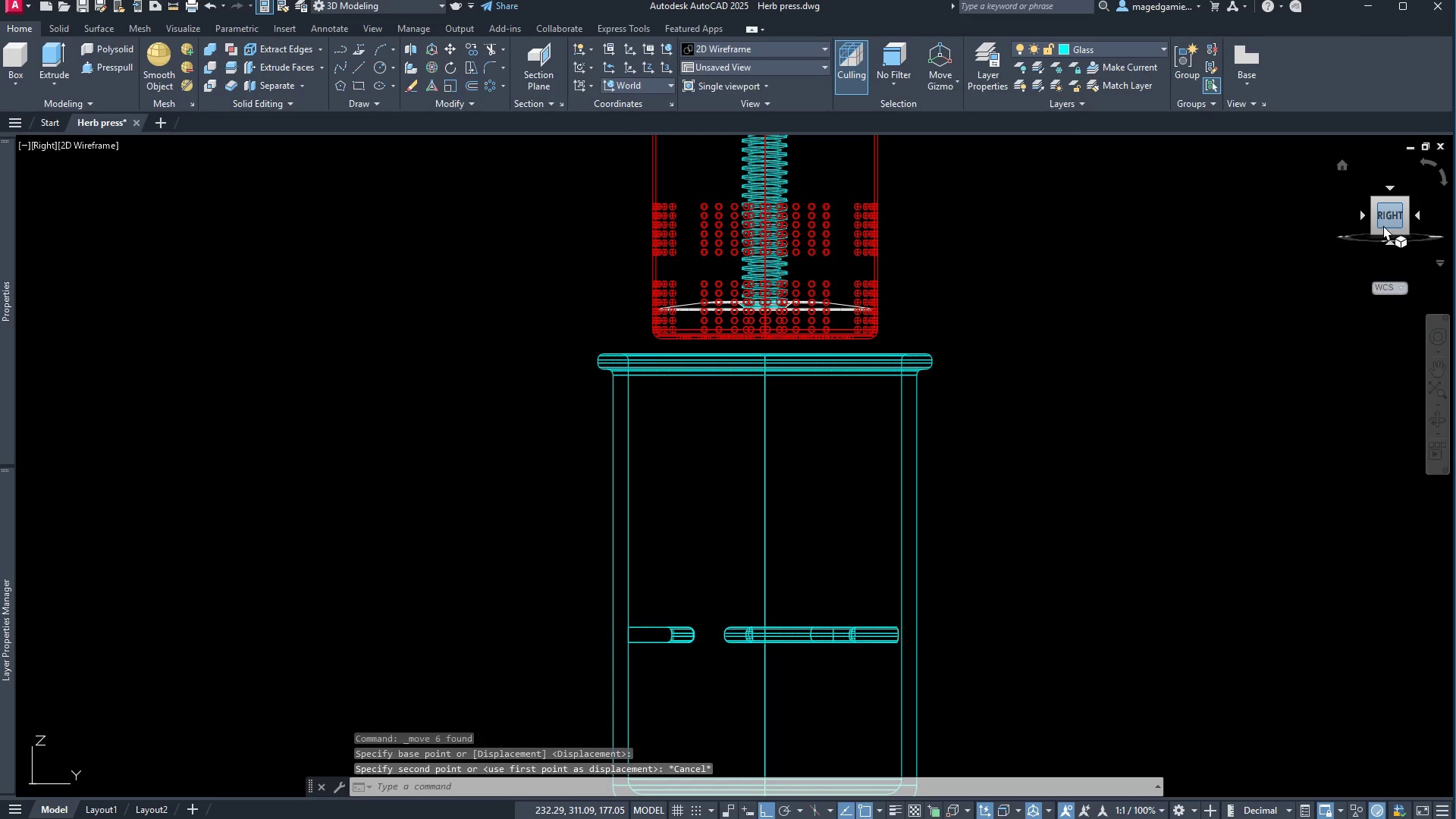 
right_click([1394, 221])
 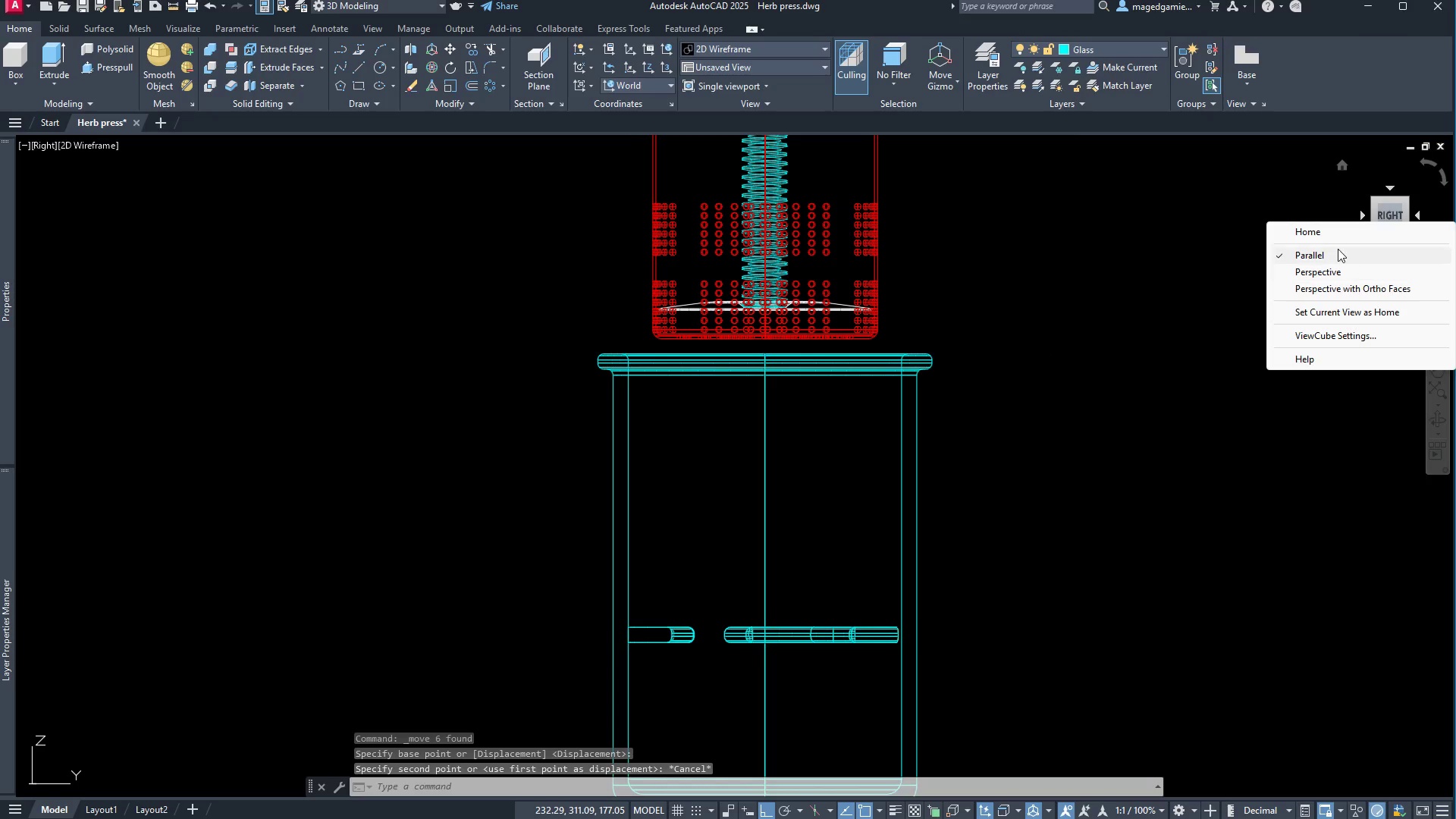 
left_click([1338, 253])
 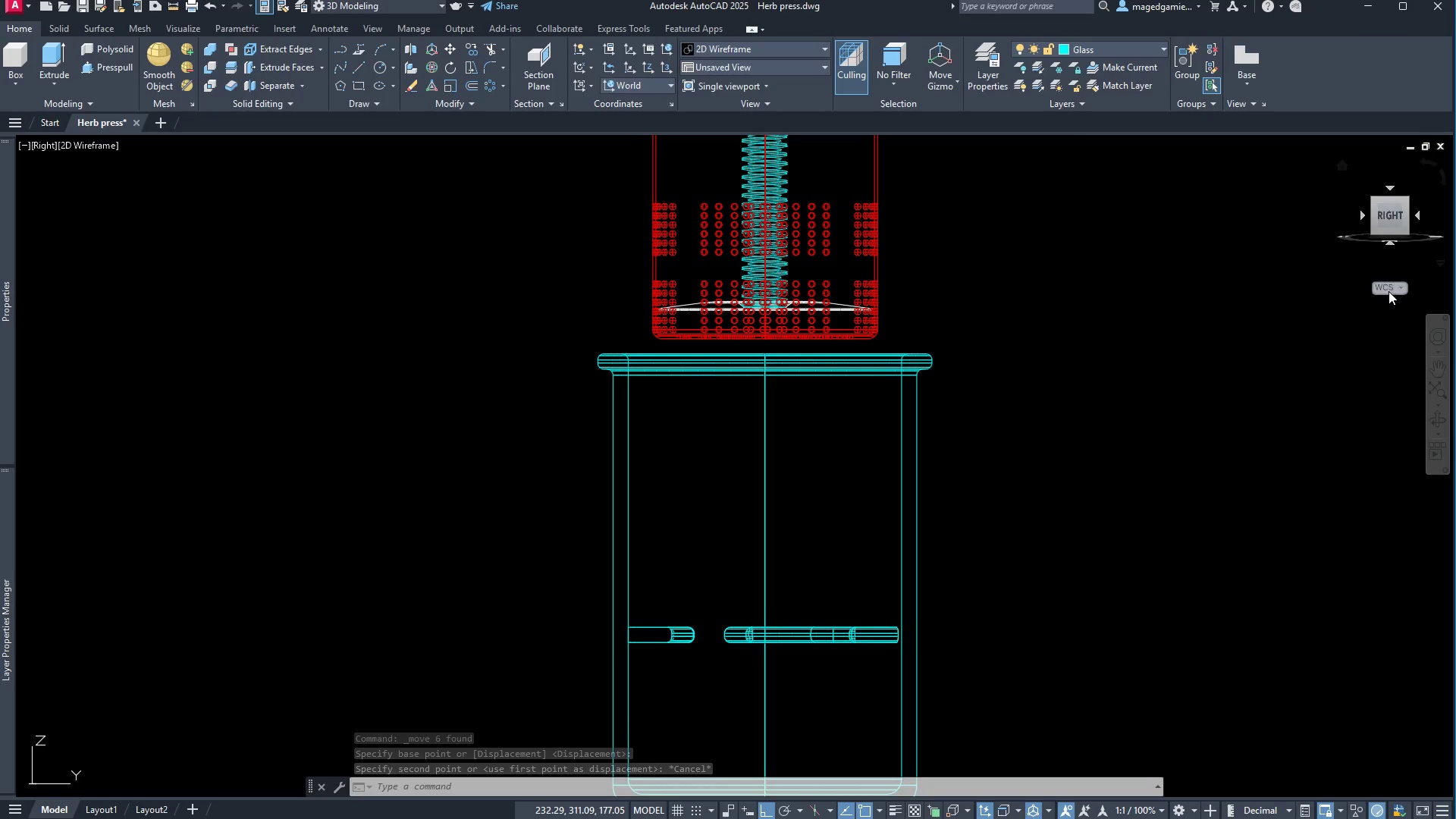 
right_click([1389, 291])
 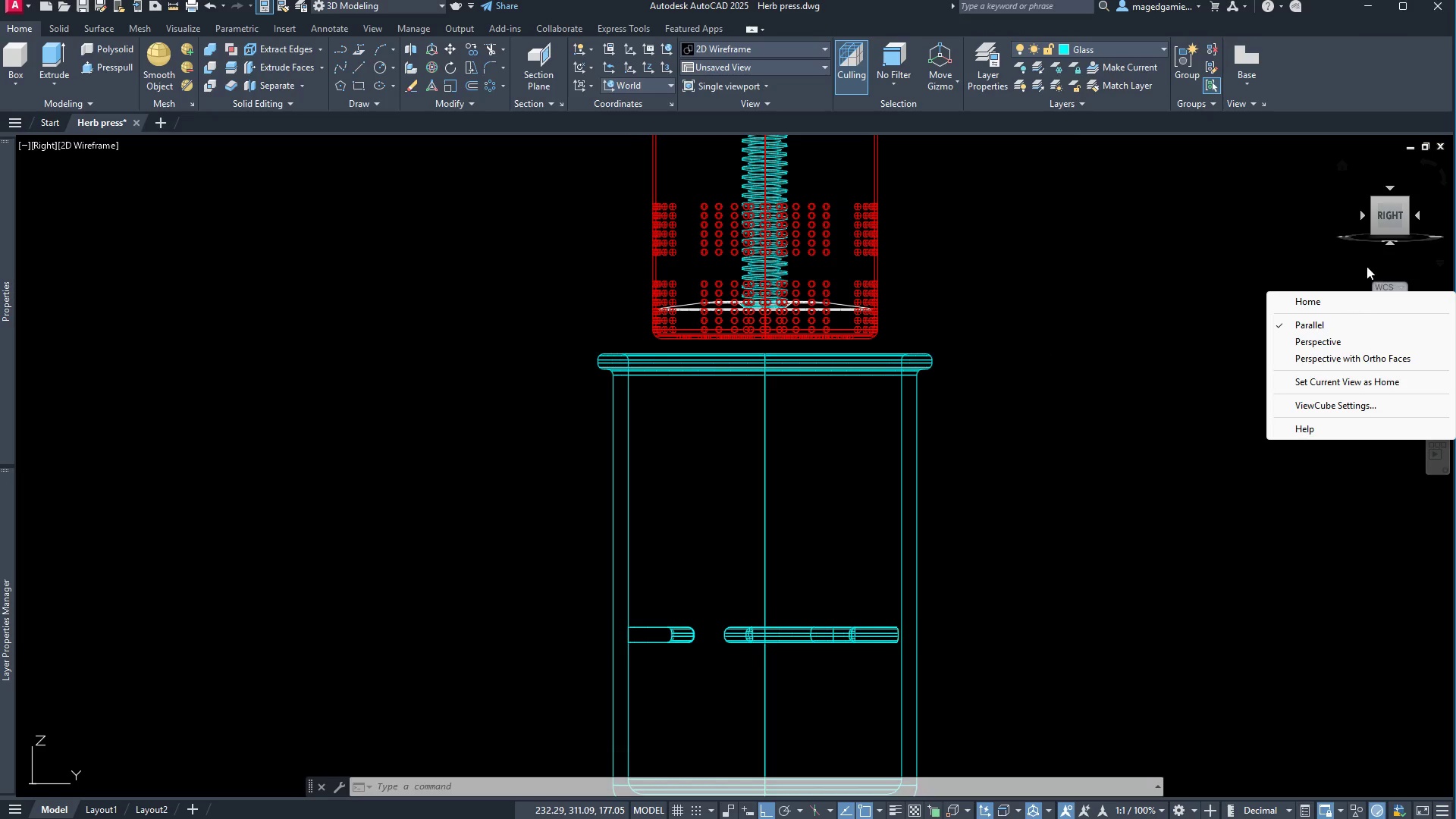 
left_click([1317, 265])
 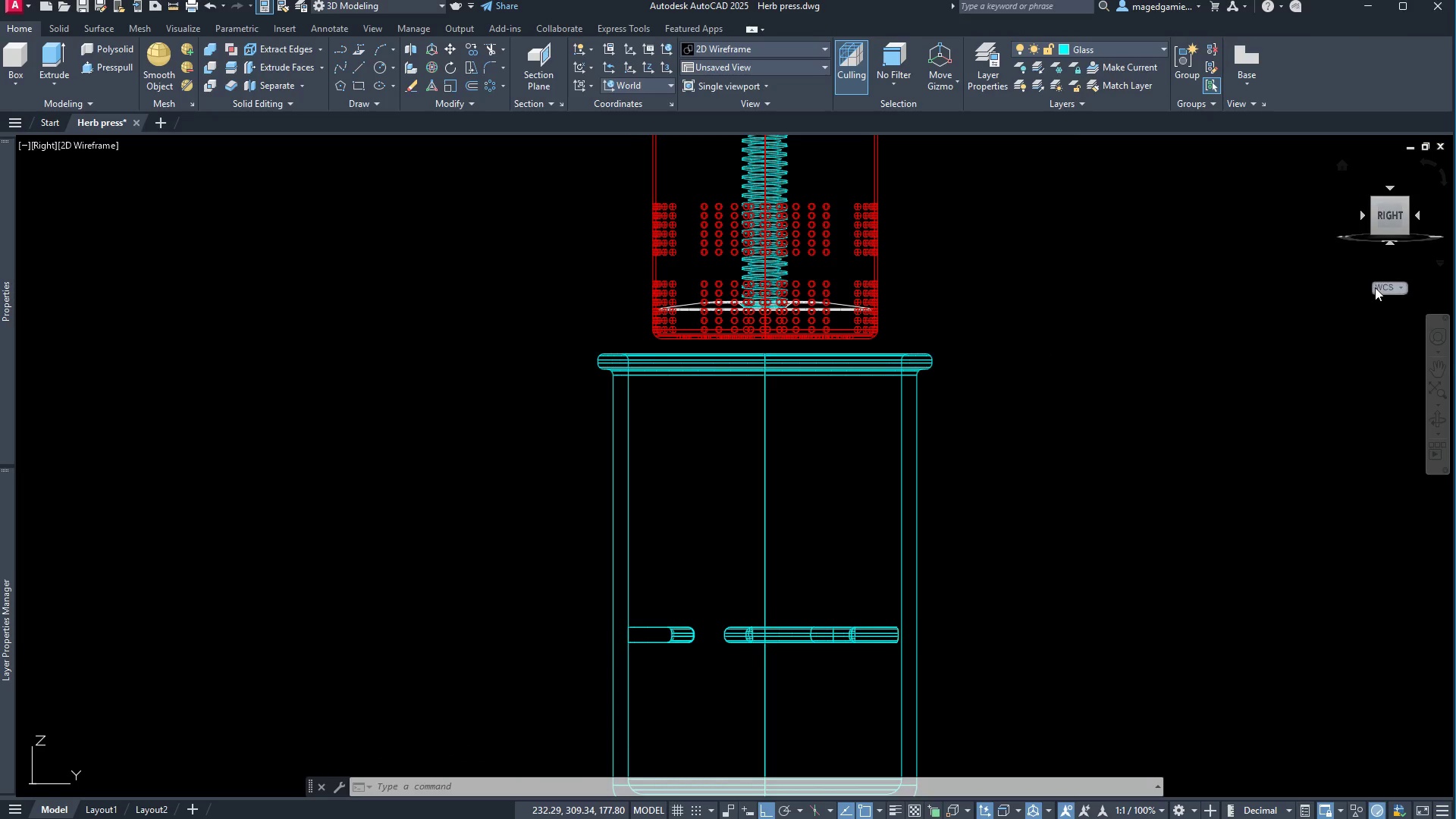 
left_click([1379, 287])
 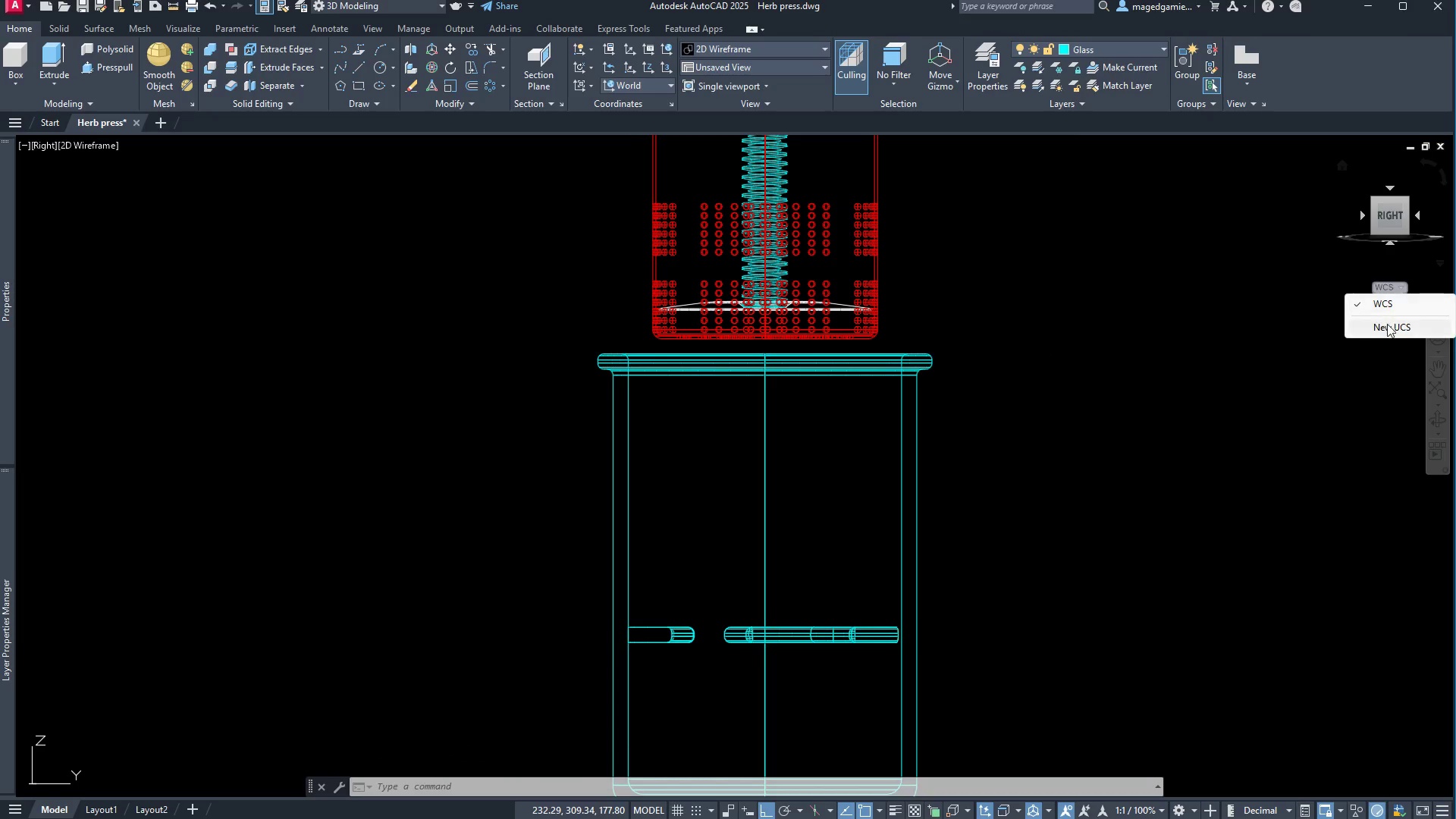 
left_click([1392, 334])
 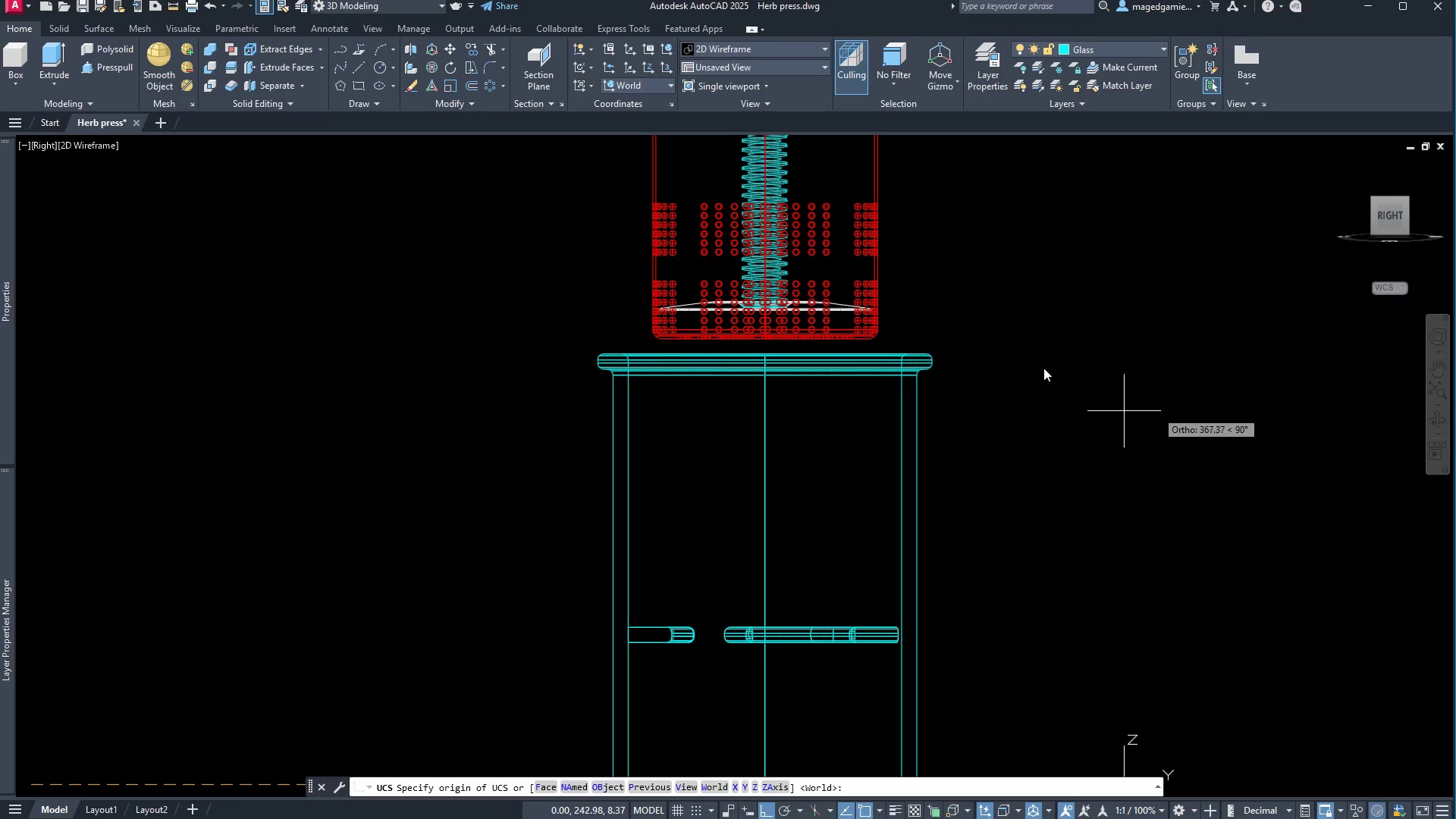 
key(V)
 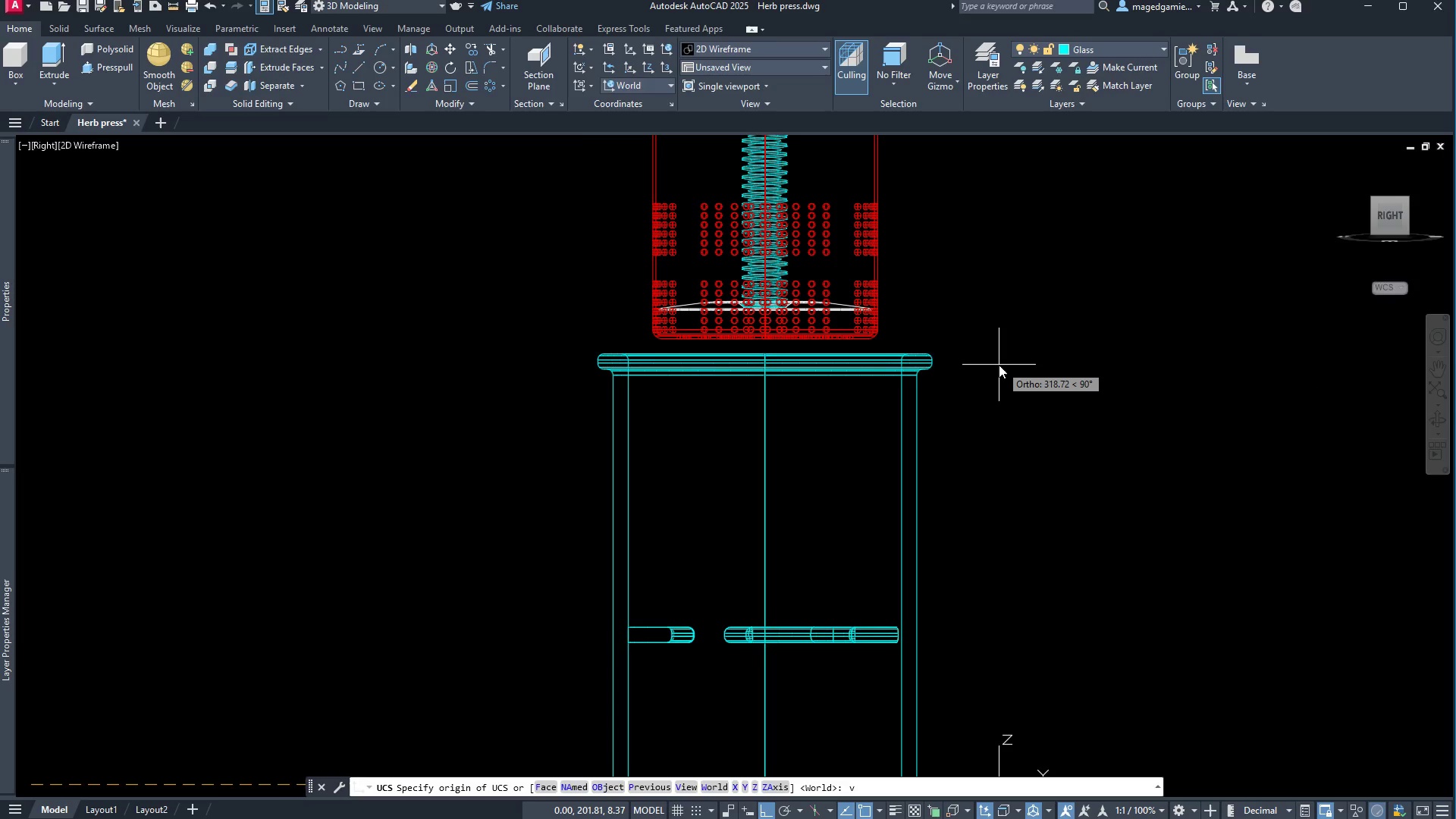 
key(Enter)
 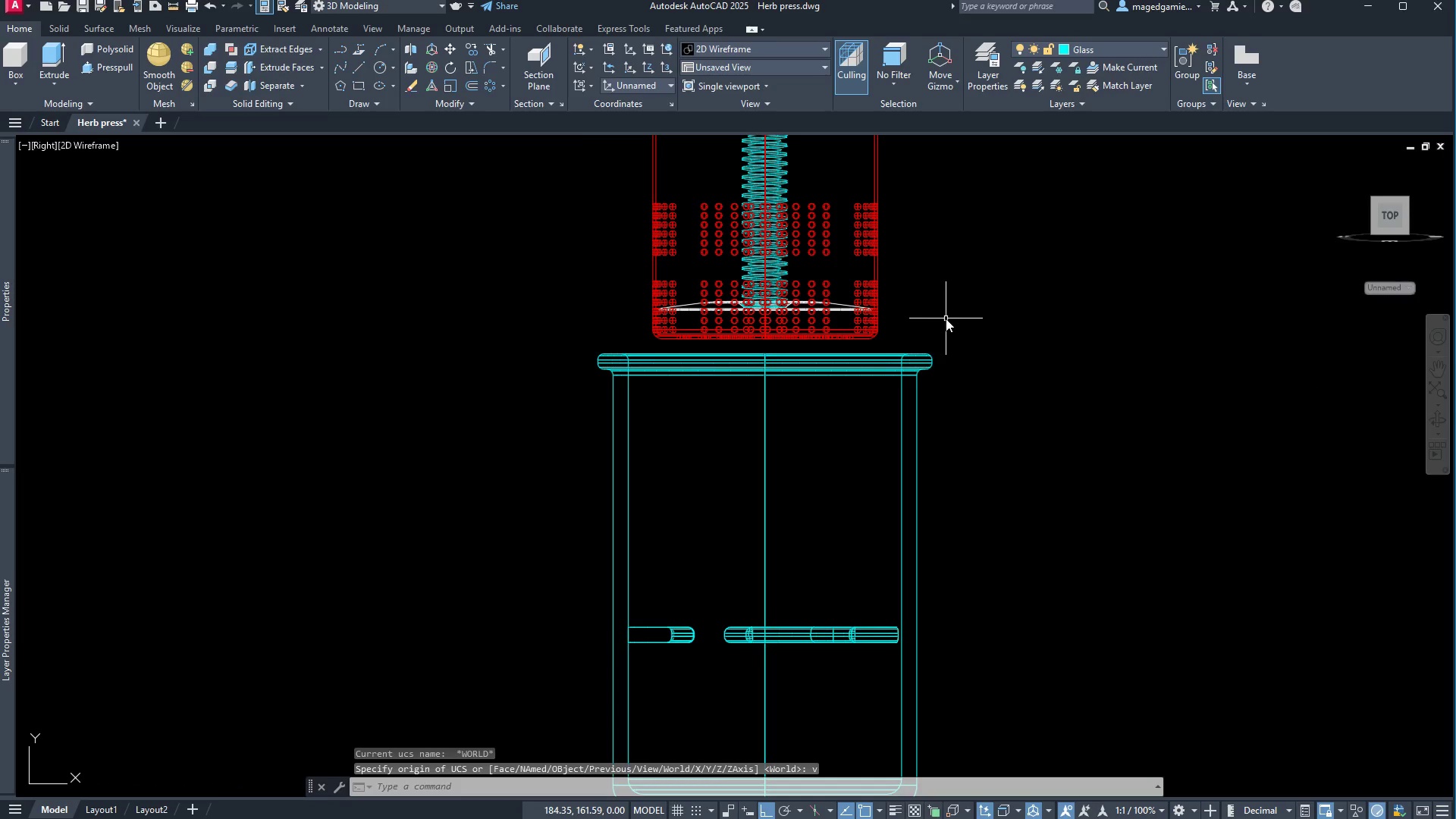 
scroll: coordinate [973, 391], scroll_direction: down, amount: 2.0
 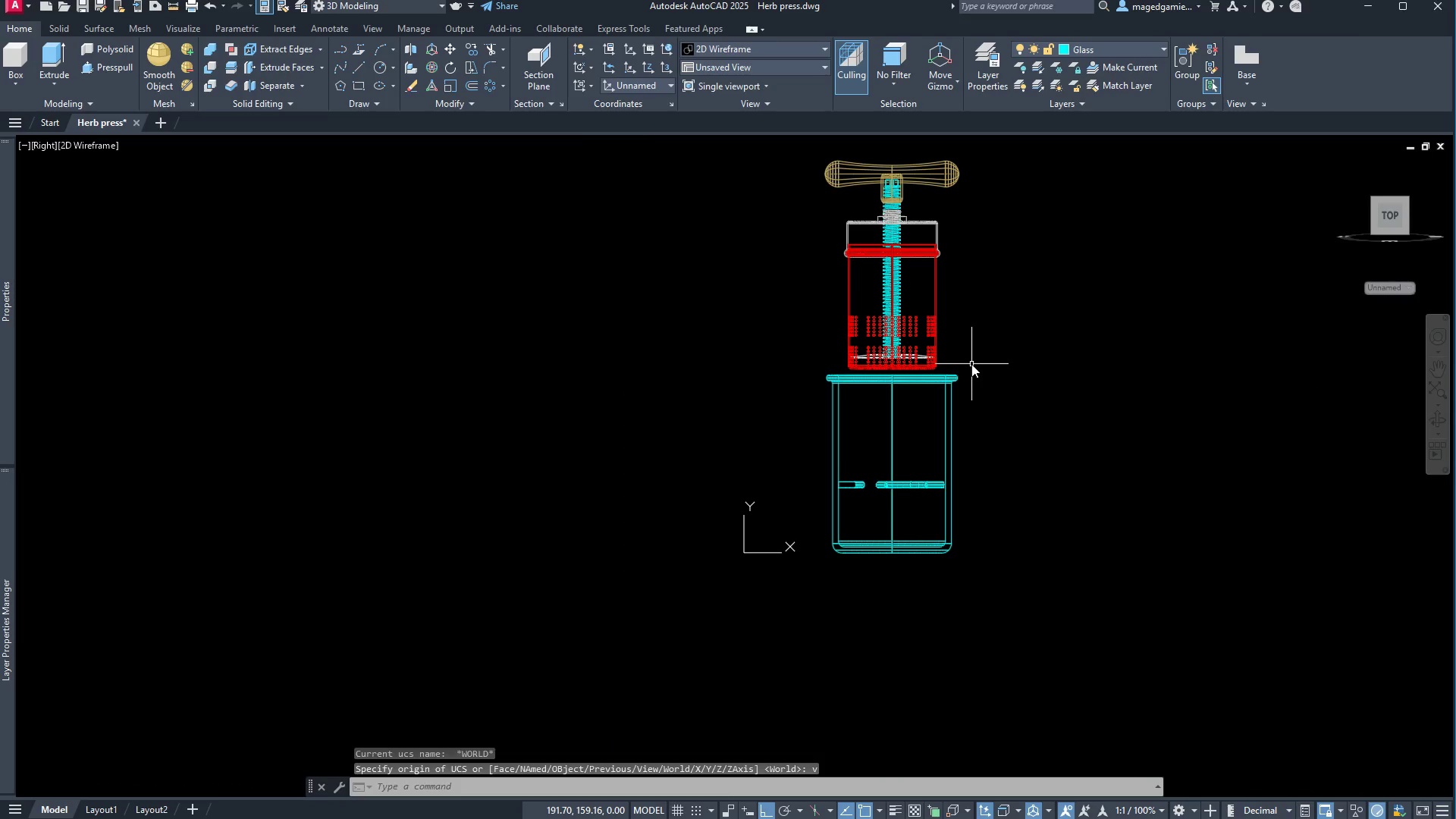 
left_click([971, 366])
 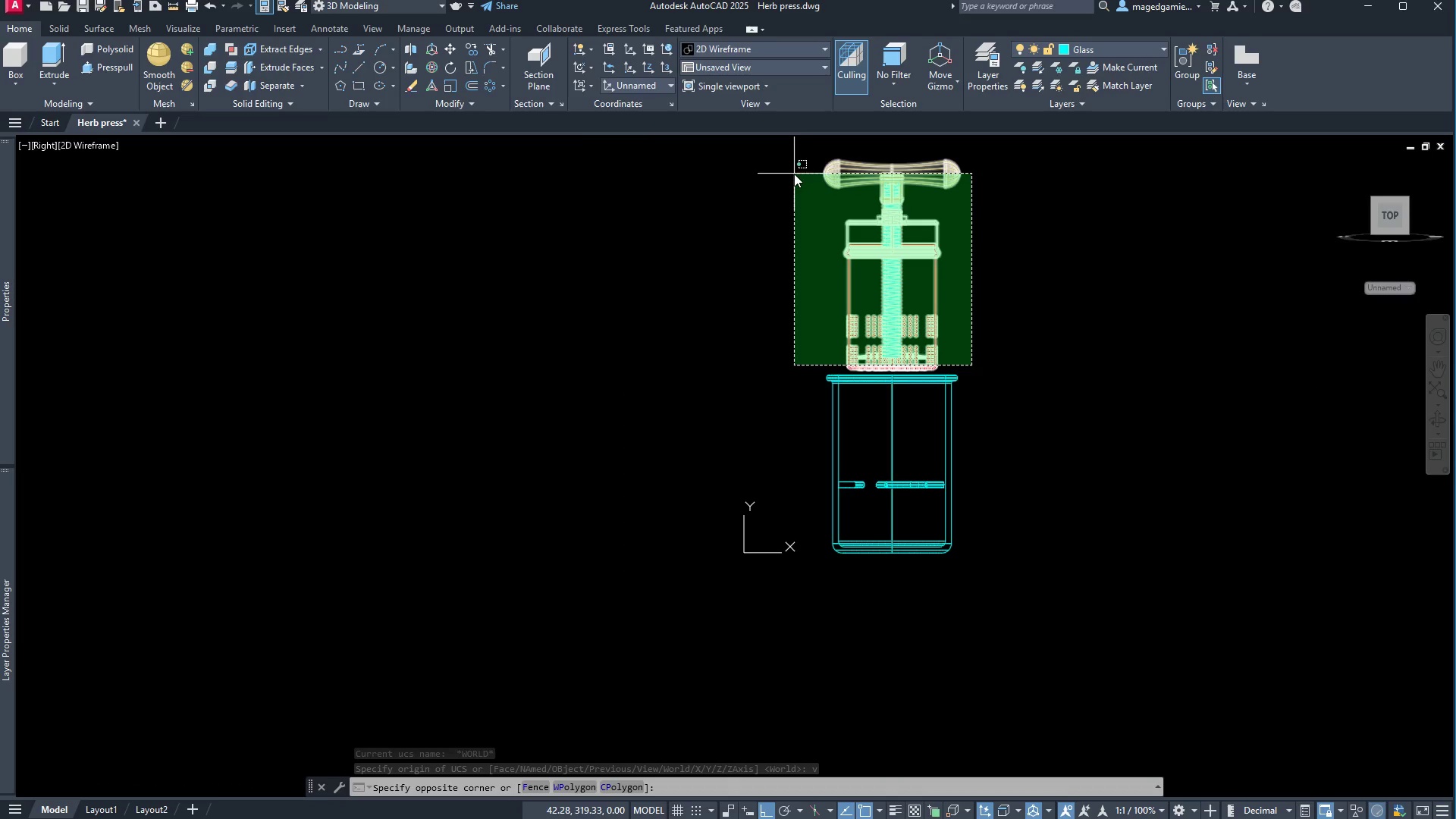 
left_click([792, 172])
 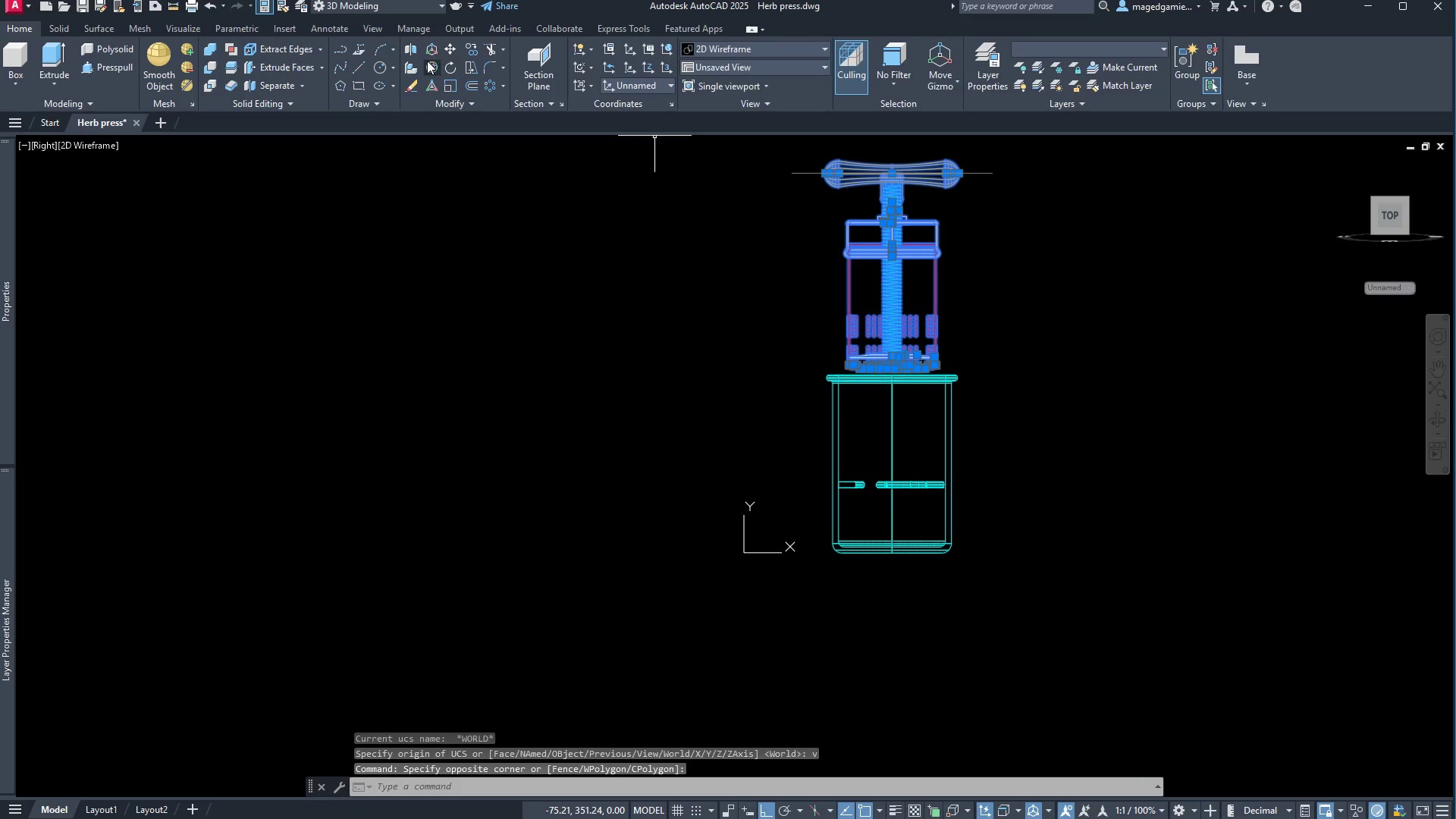 
left_click([449, 47])
 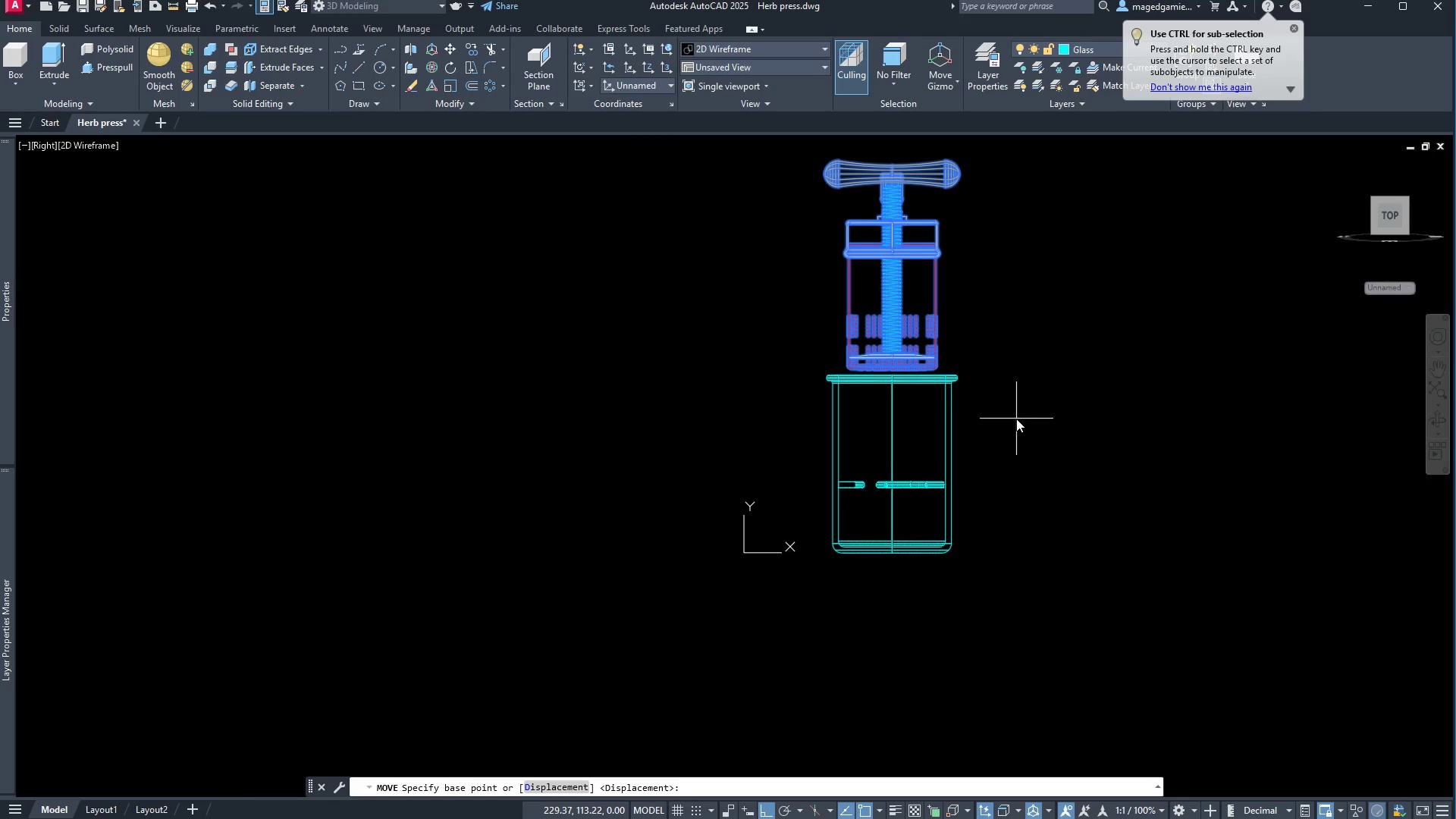 
scroll: coordinate [918, 460], scroll_direction: up, amount: 5.0
 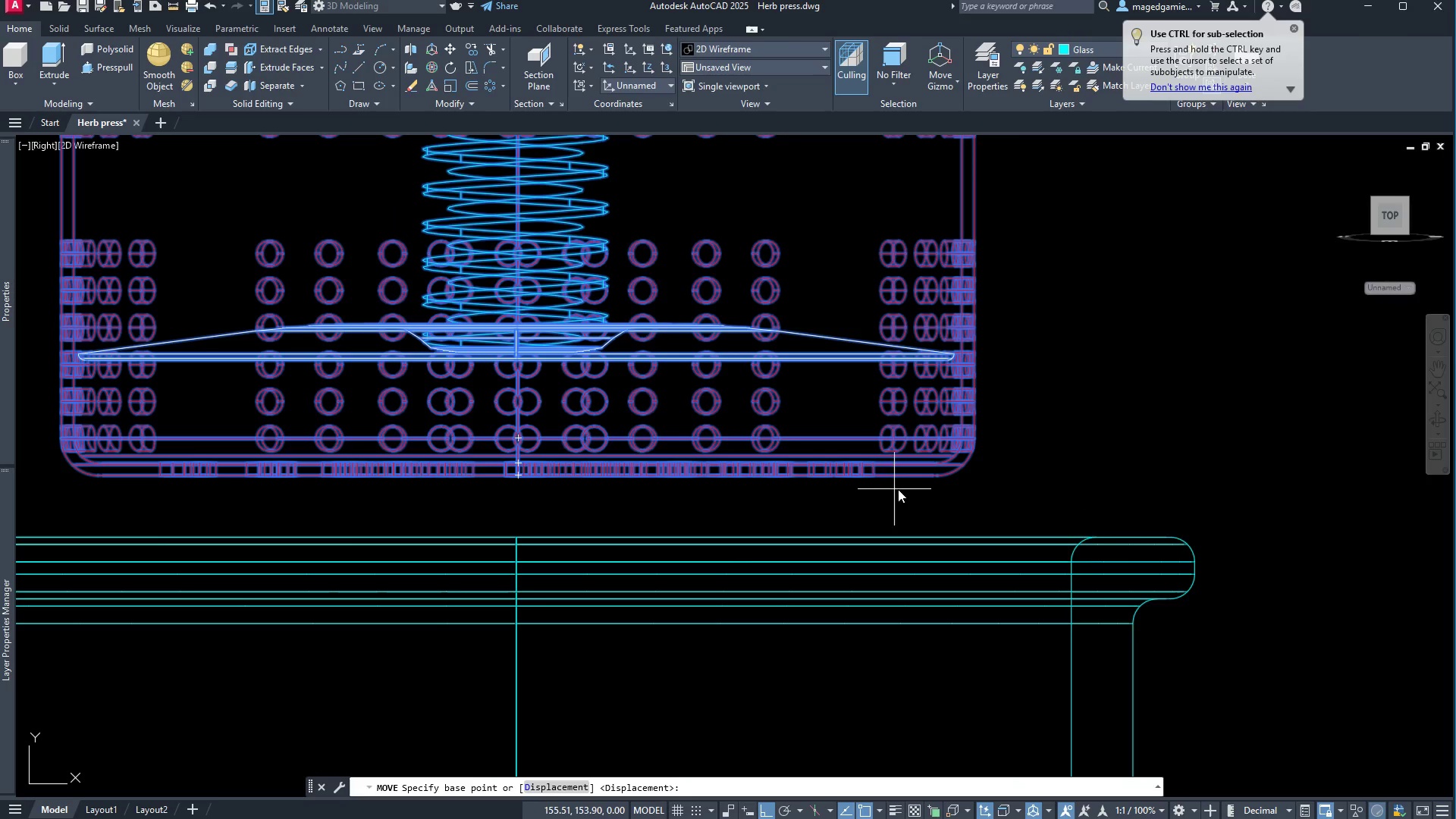 
mouse_move([905, 487])
 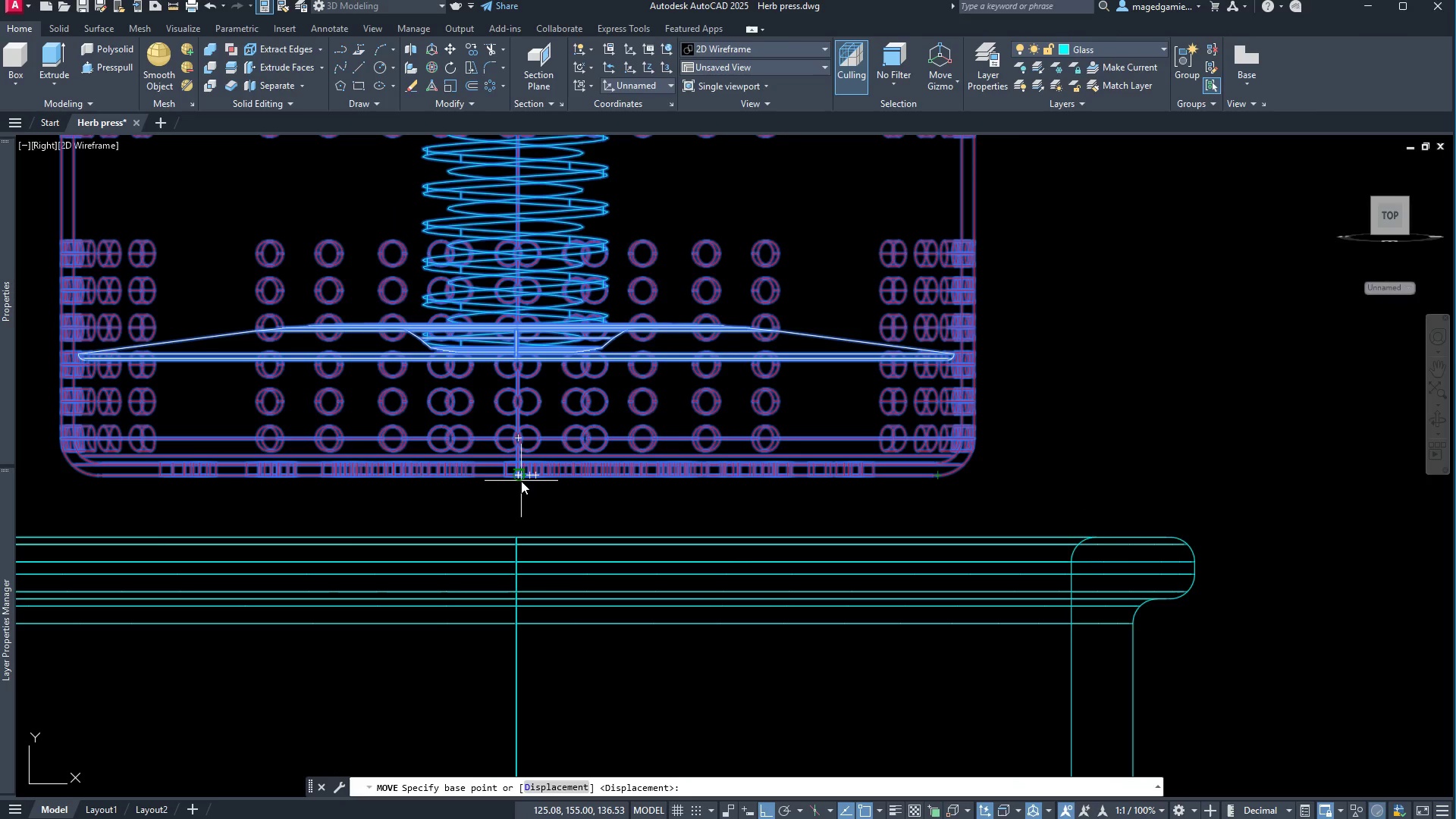 
scroll: coordinate [519, 482], scroll_direction: up, amount: 5.0
 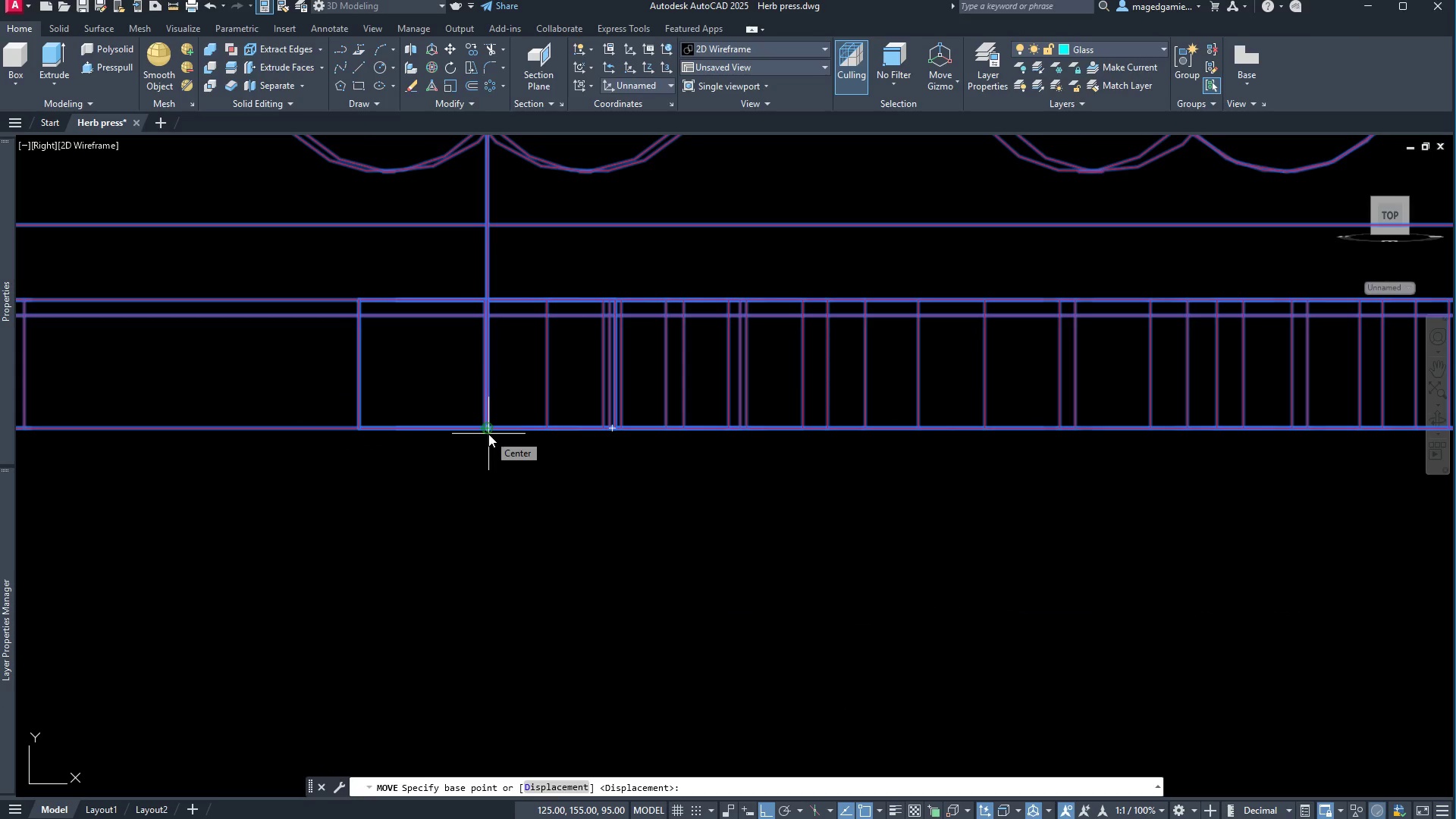 
wait(5.33)
 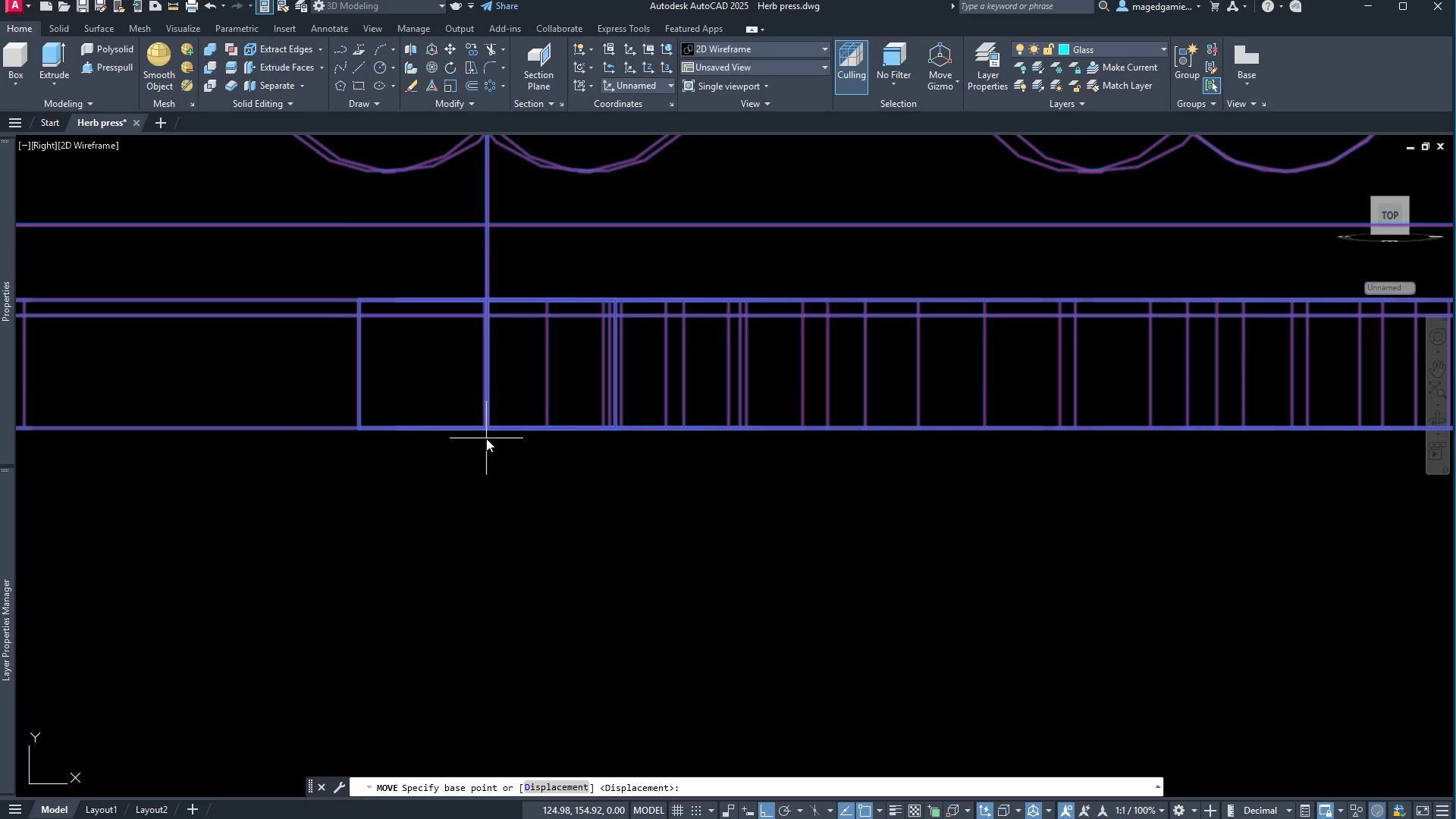 
left_click([488, 434])
 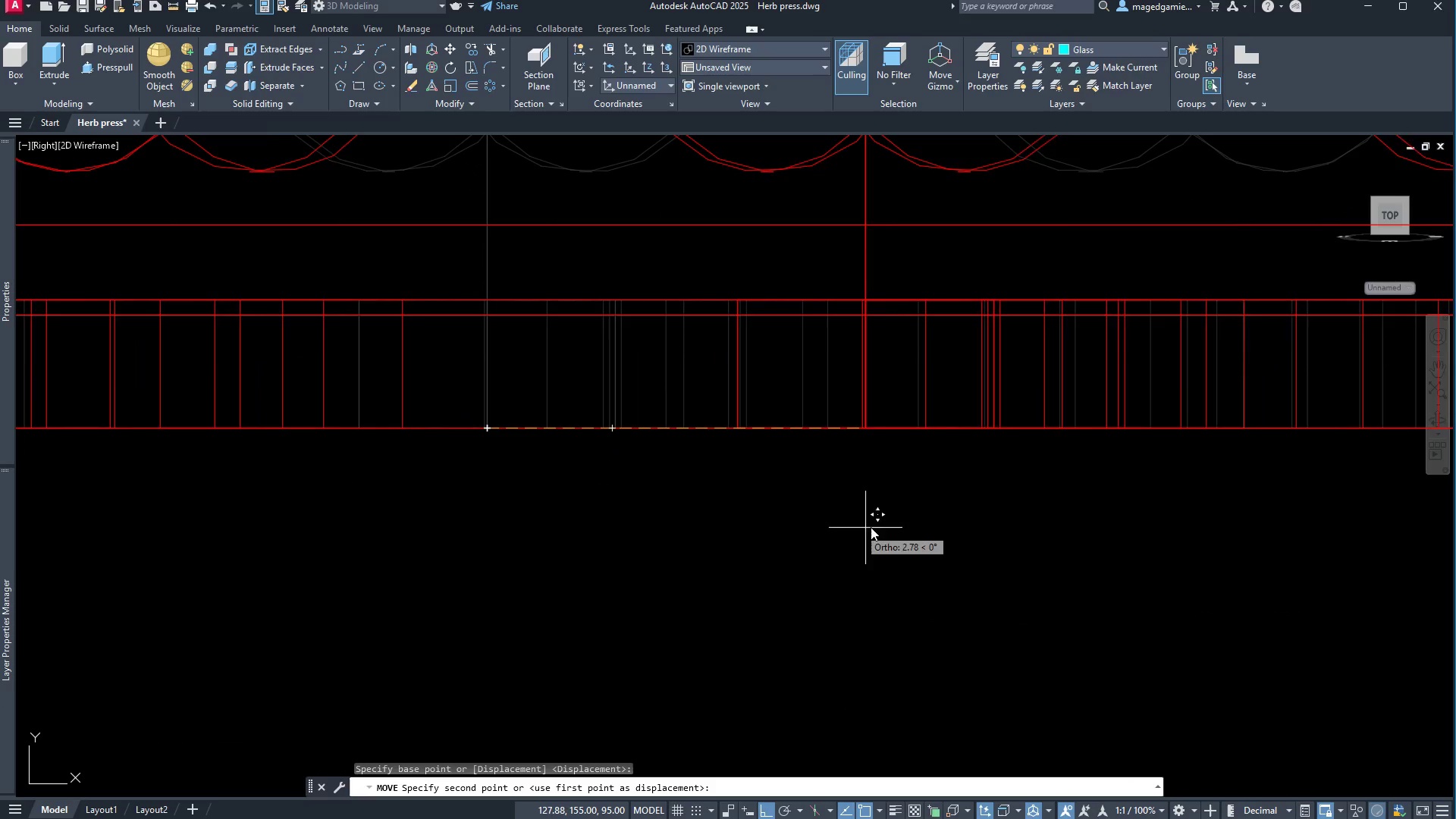 
scroll: coordinate [773, 334], scroll_direction: down, amount: 9.0
 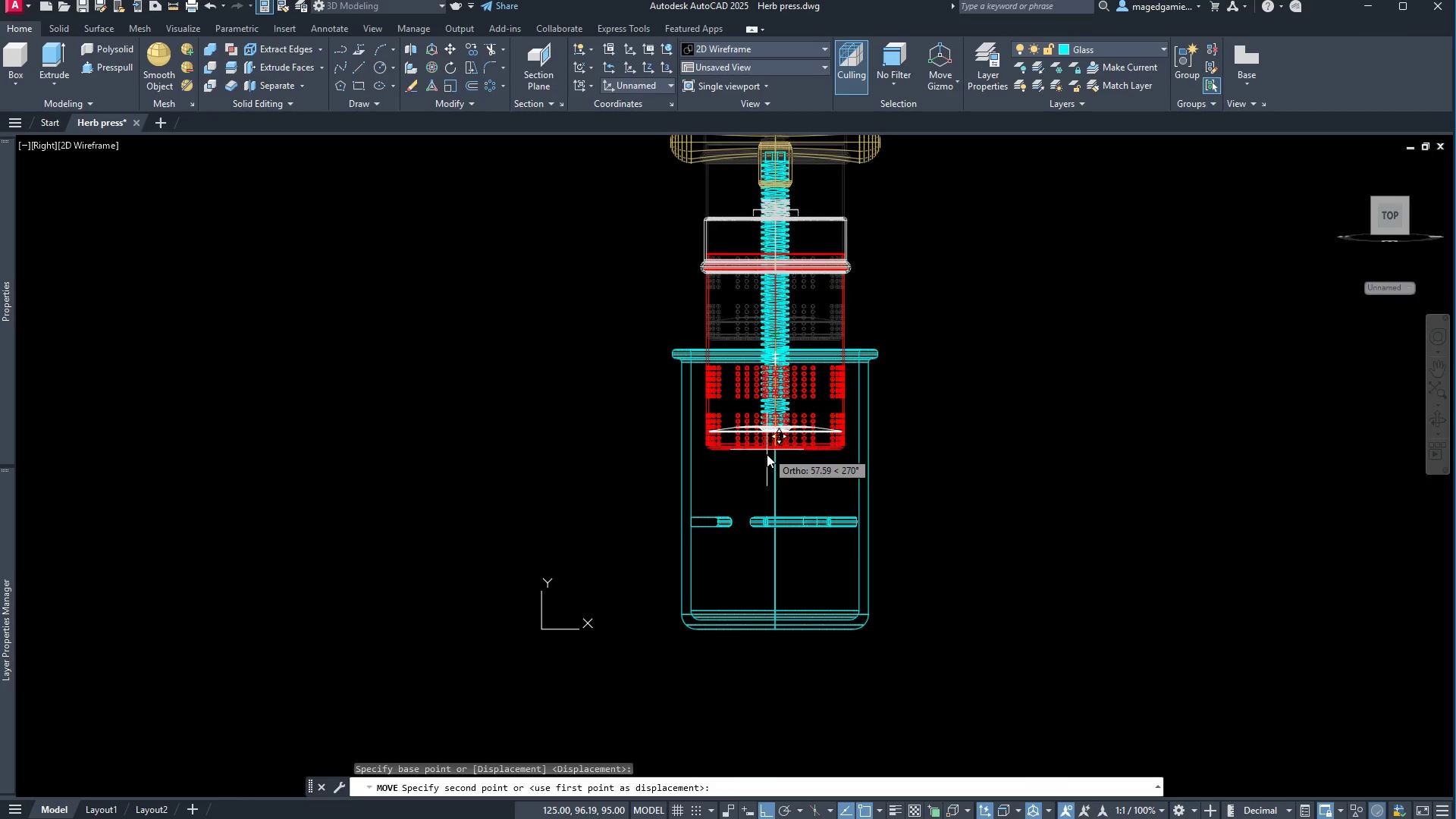 
scroll: coordinate [792, 560], scroll_direction: up, amount: 6.0
 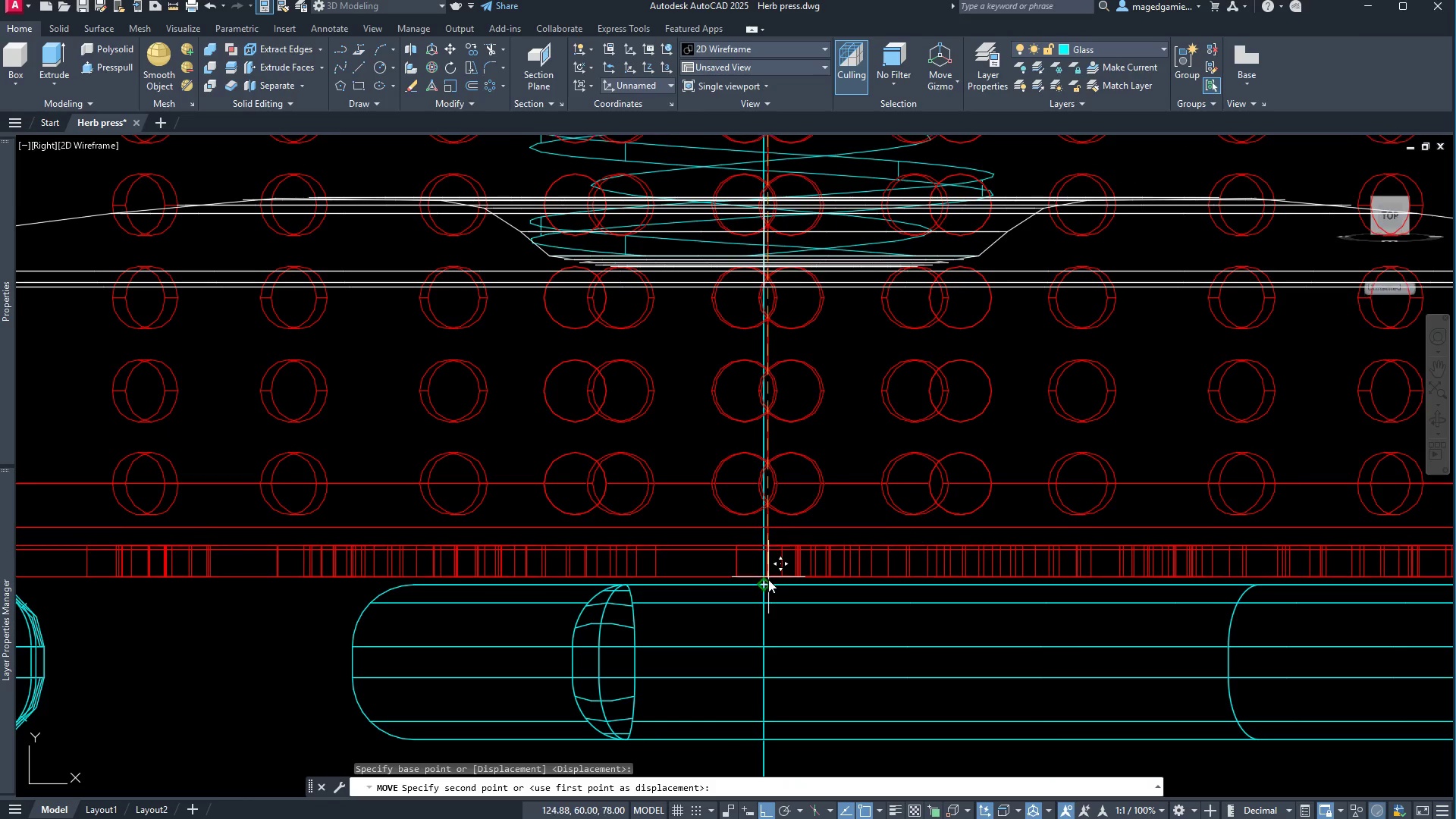 
left_click([767, 581])
 